 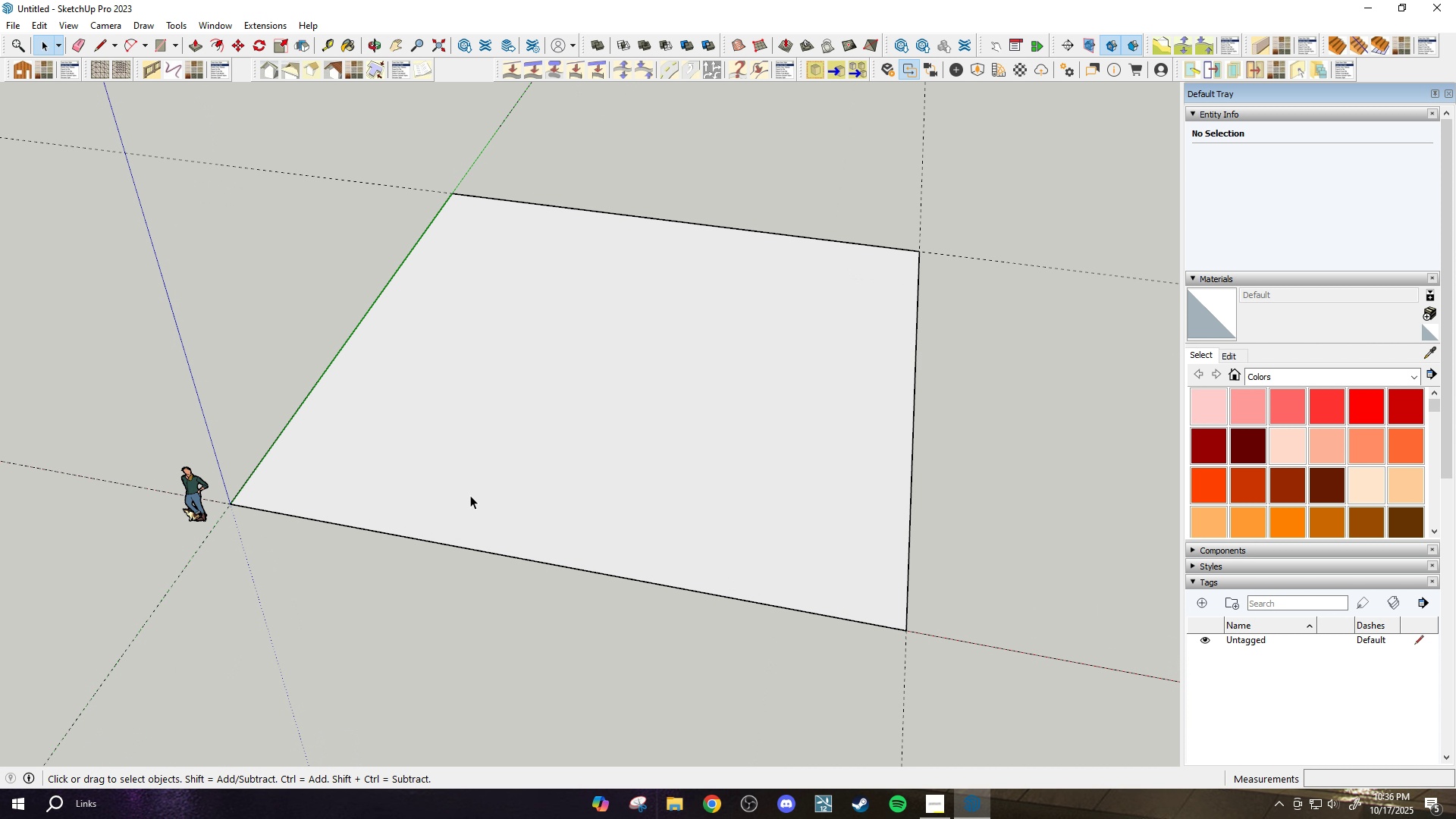 
key(Space)
 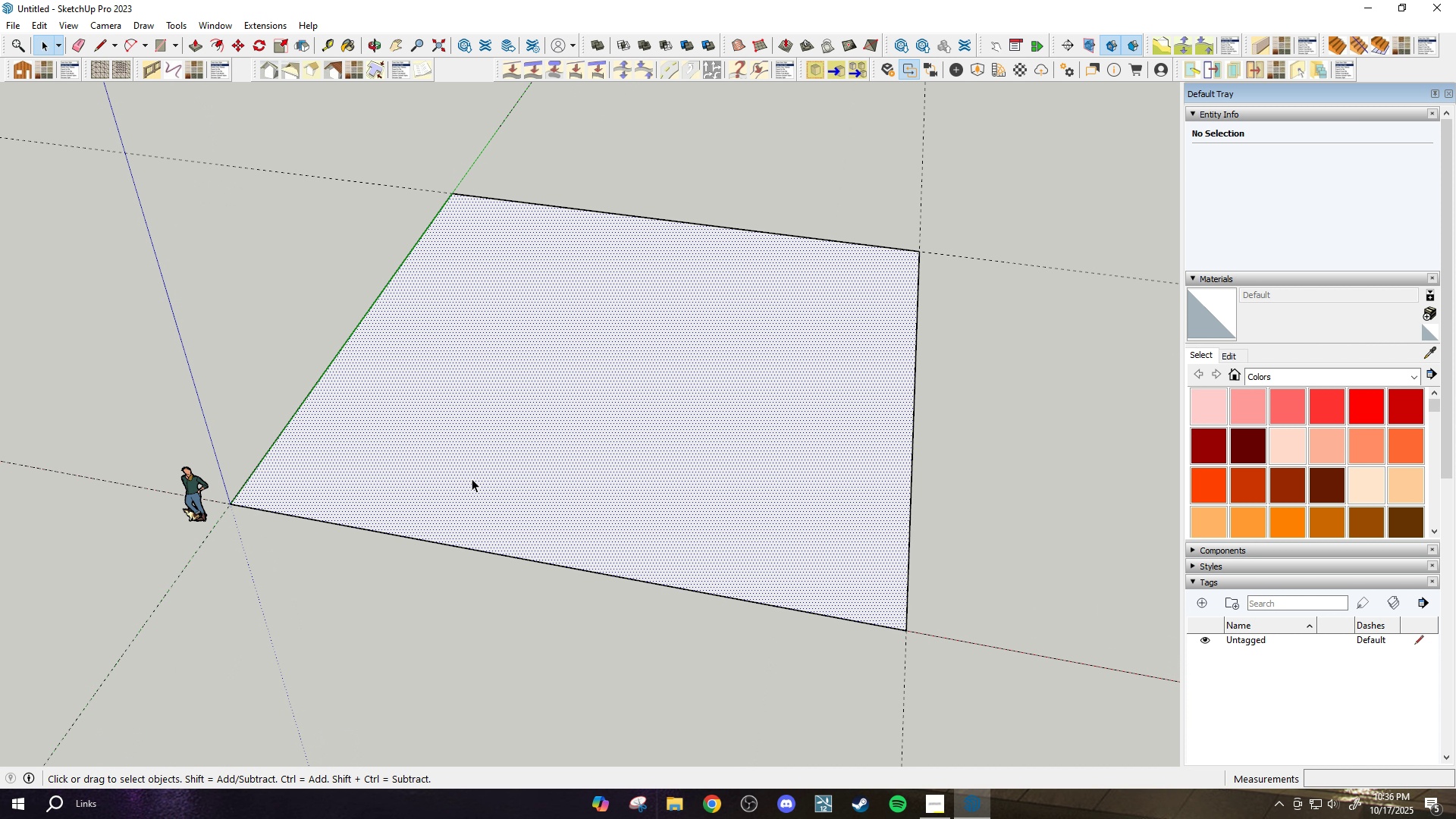 
left_click([472, 479])
 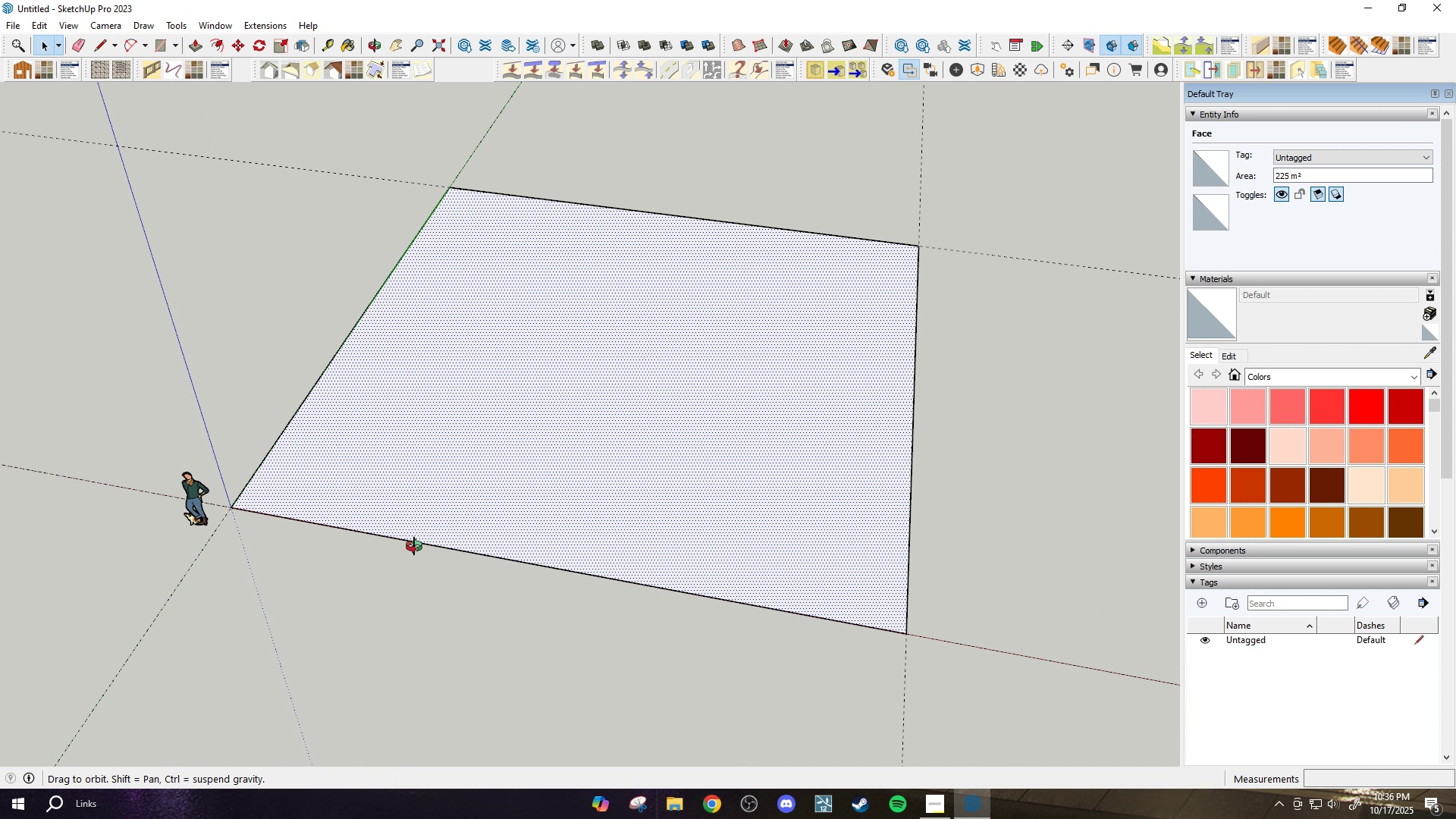 
key(Space)
 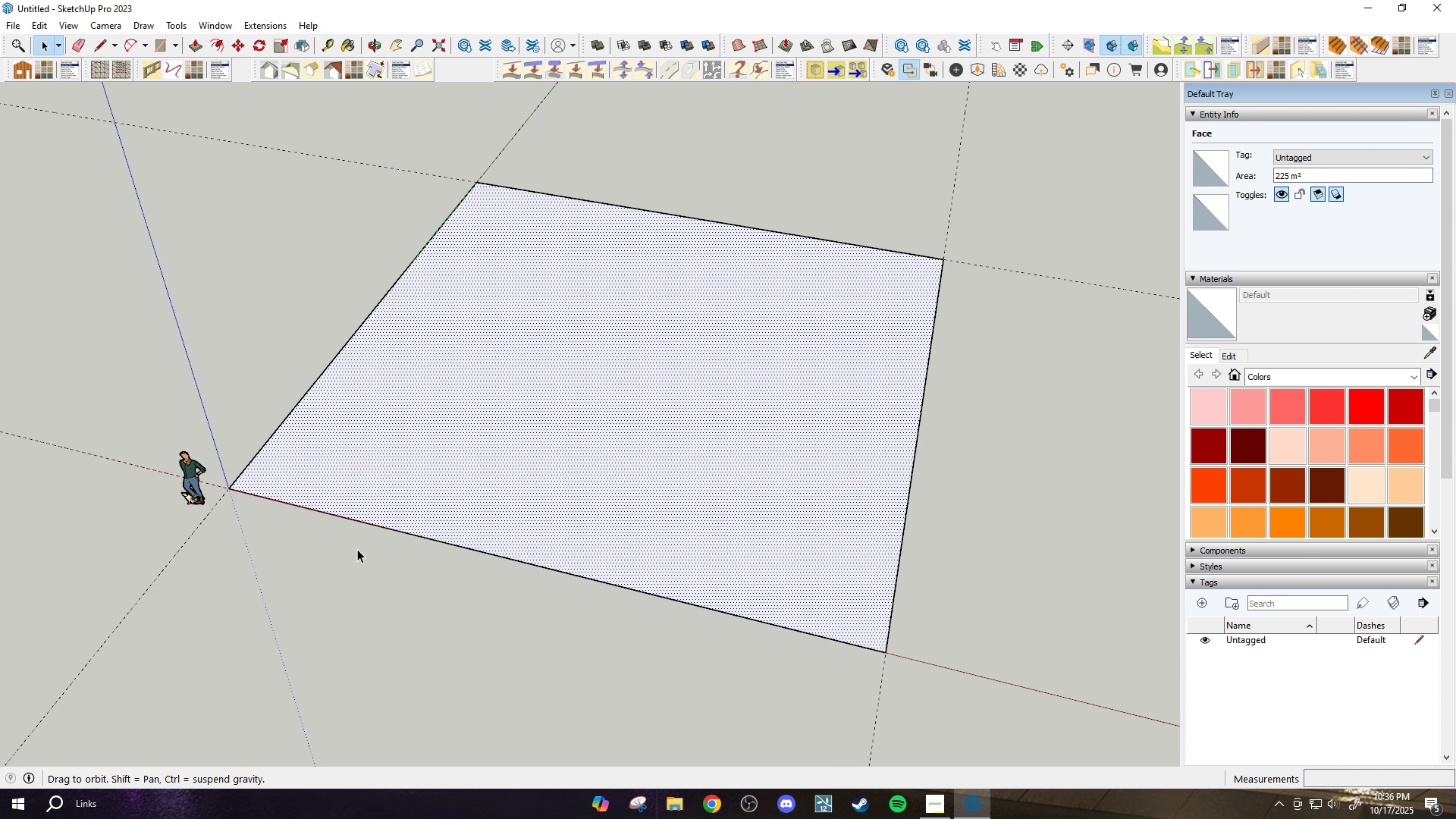 
key(T)
 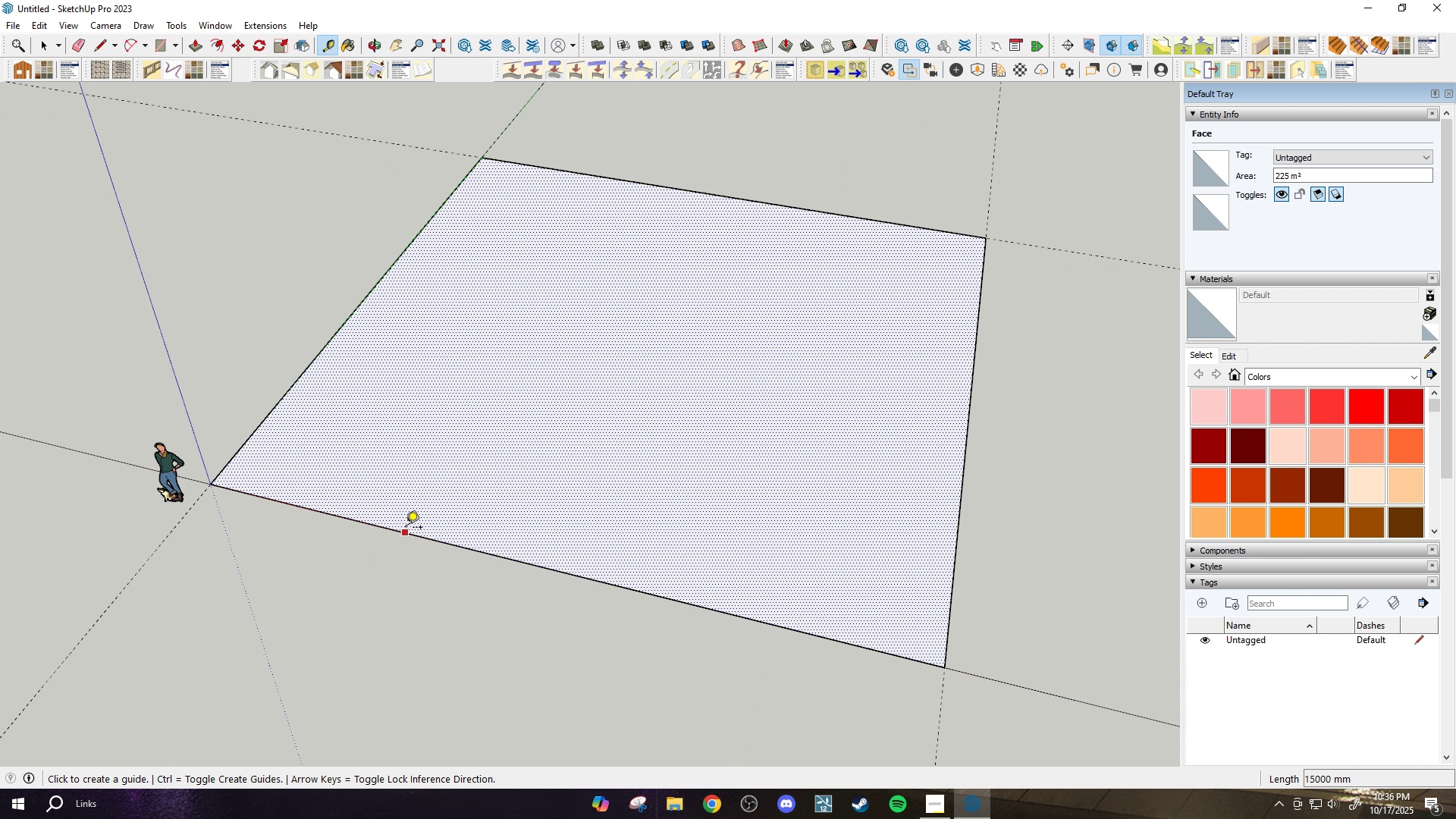 
scroll: coordinate [406, 530], scroll_direction: up, amount: 2.0
 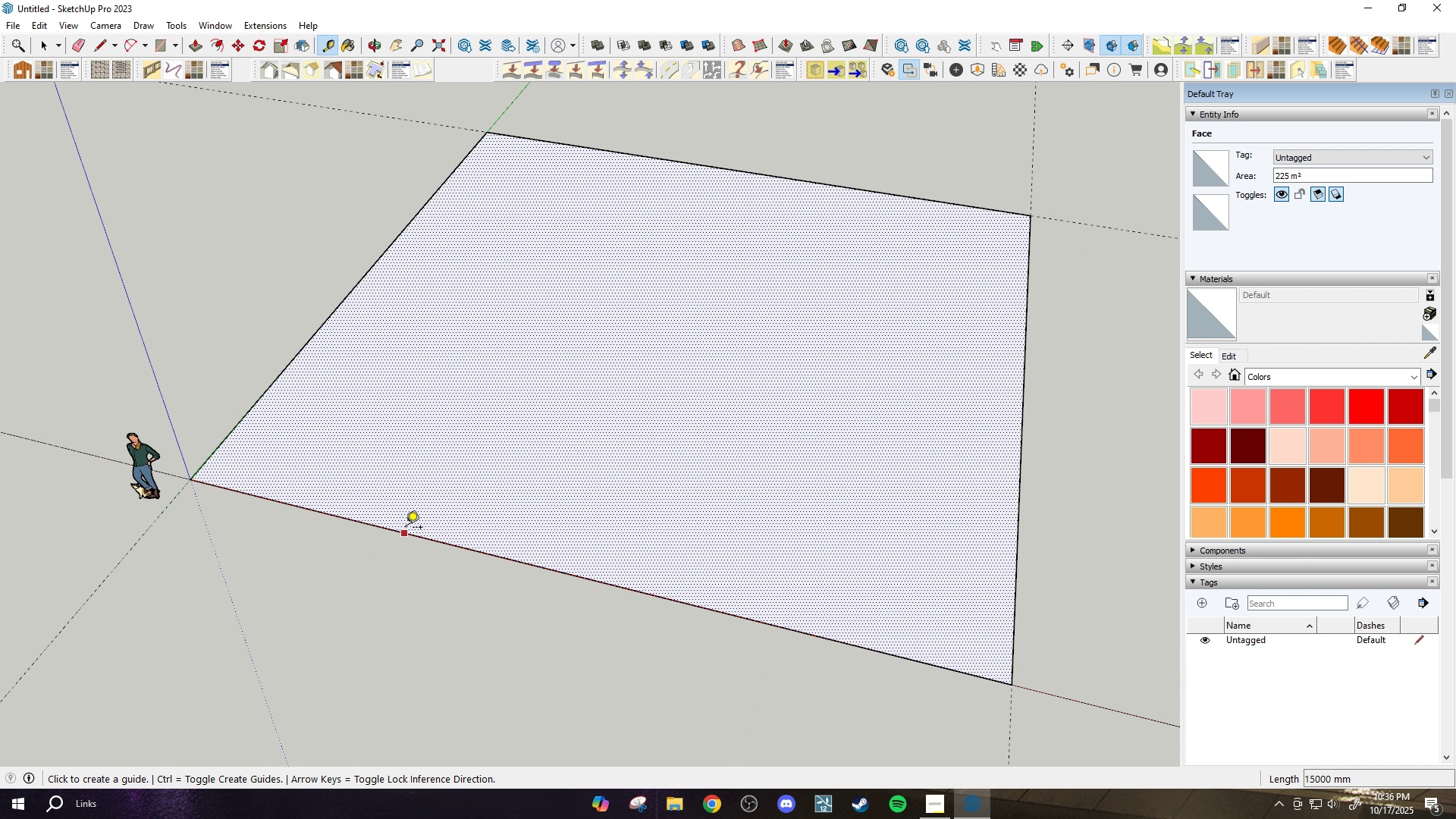 
key(Escape)
 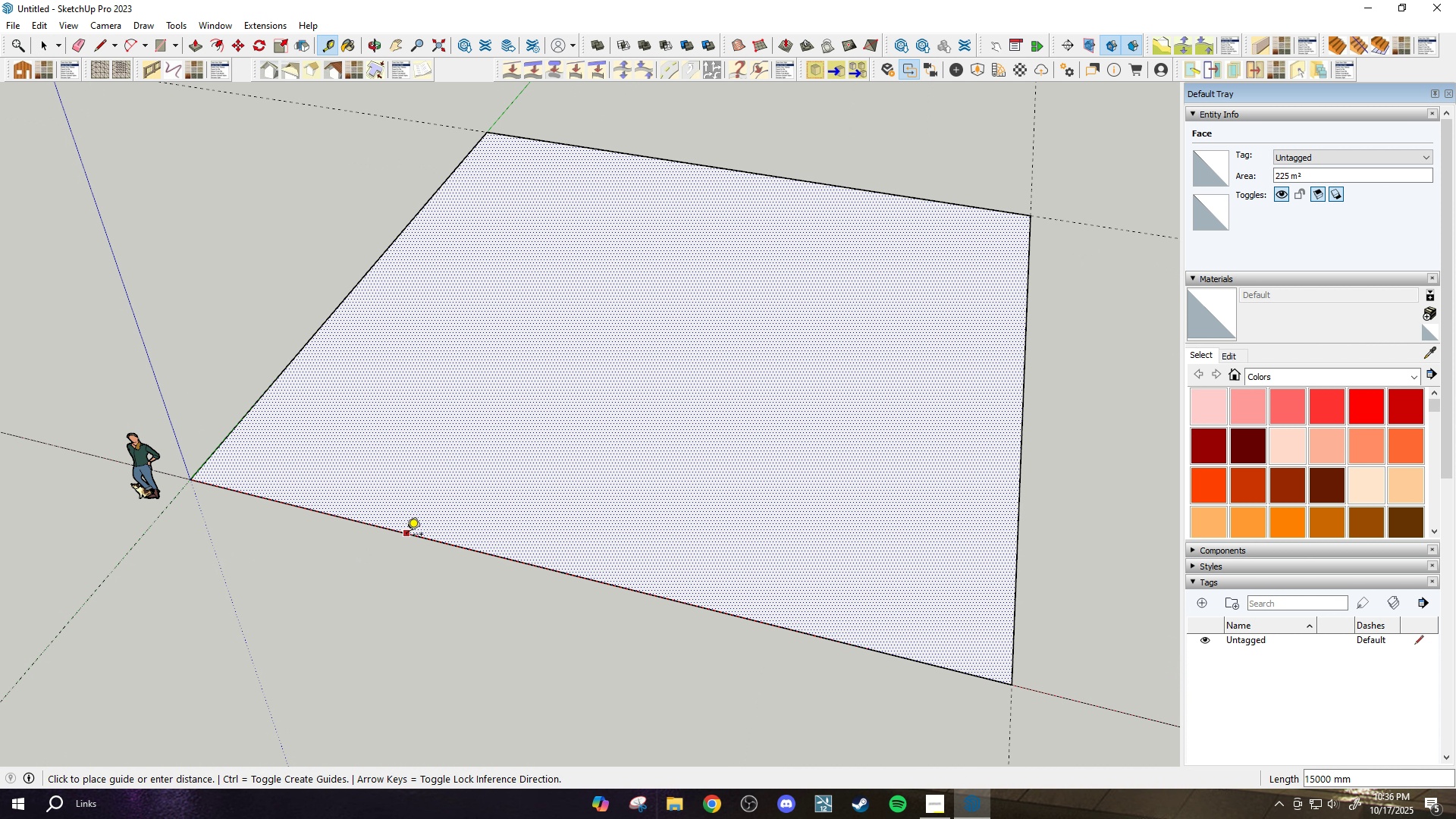 
left_click([406, 535])
 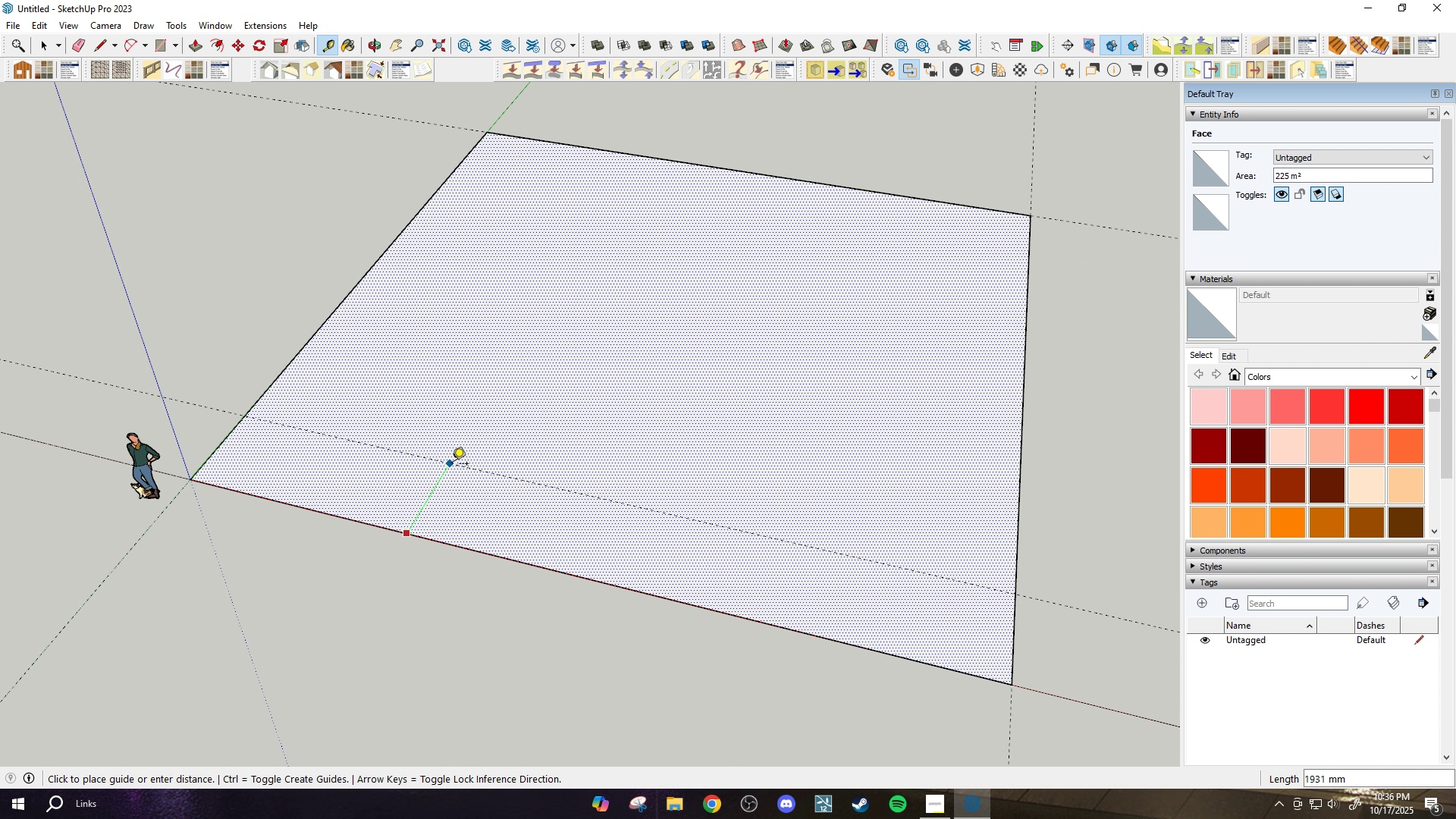 
wait(6.65)
 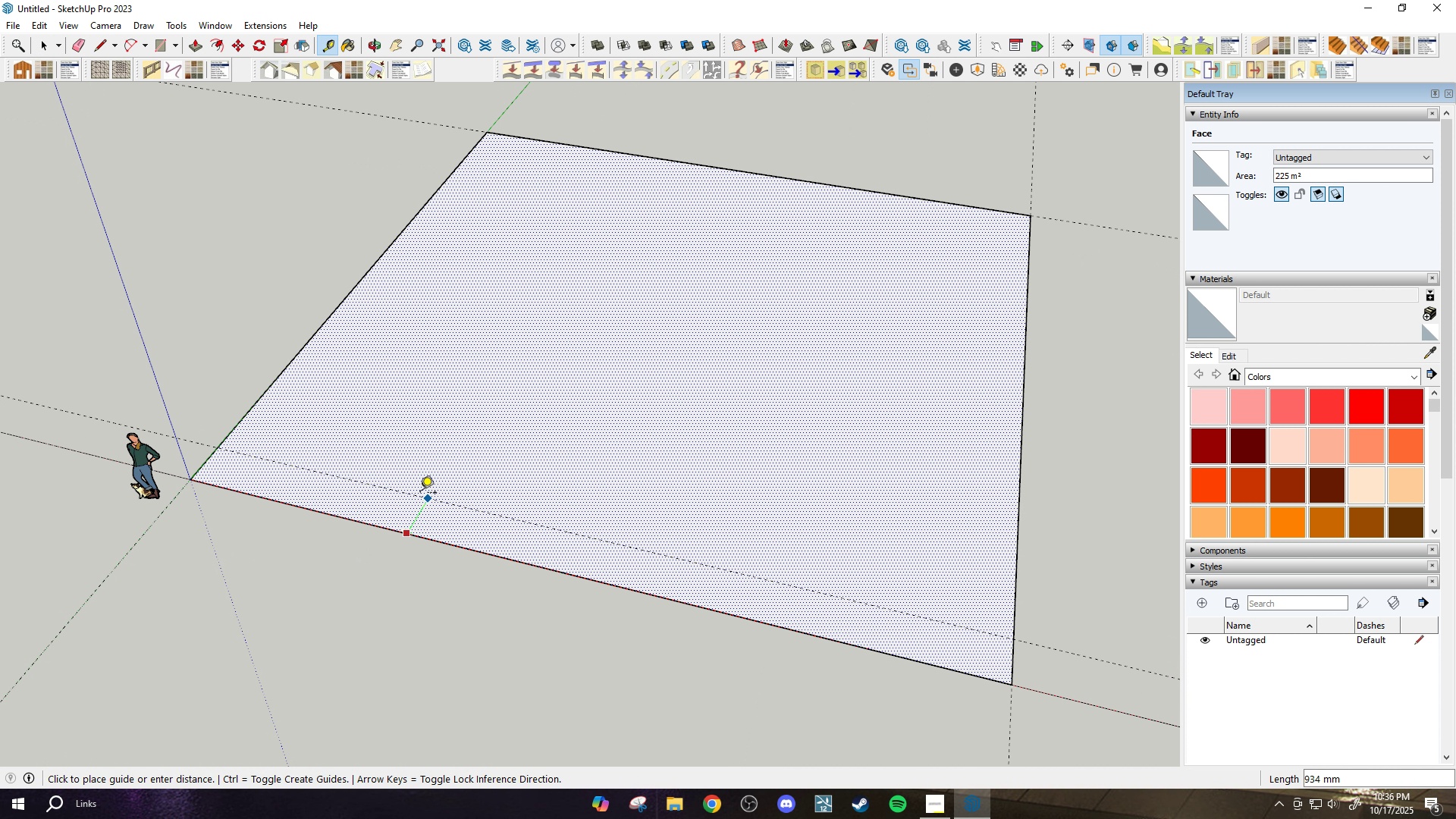 
scroll: coordinate [479, 466], scroll_direction: down, amount: 1.0
 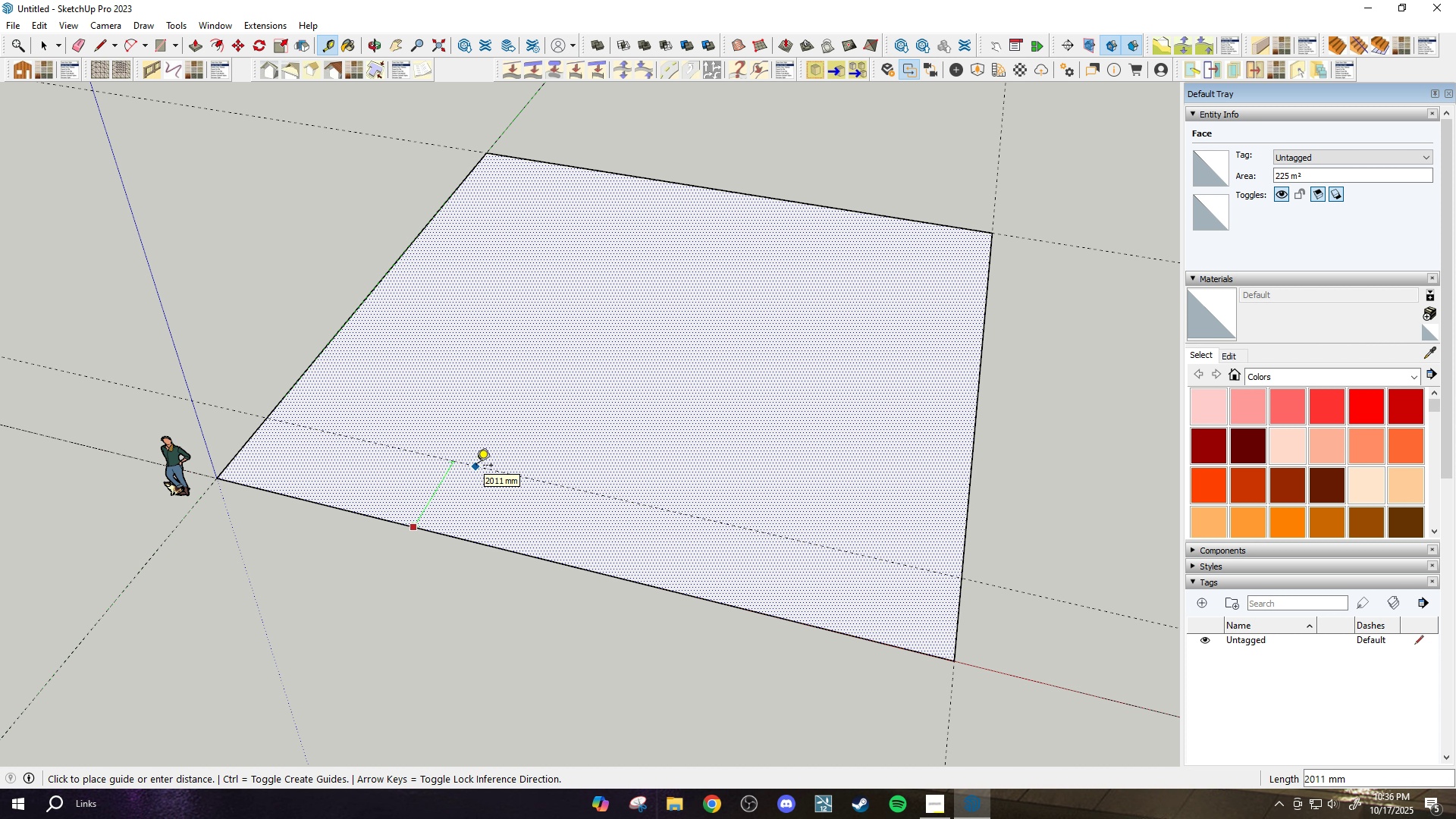 
type(2000)
 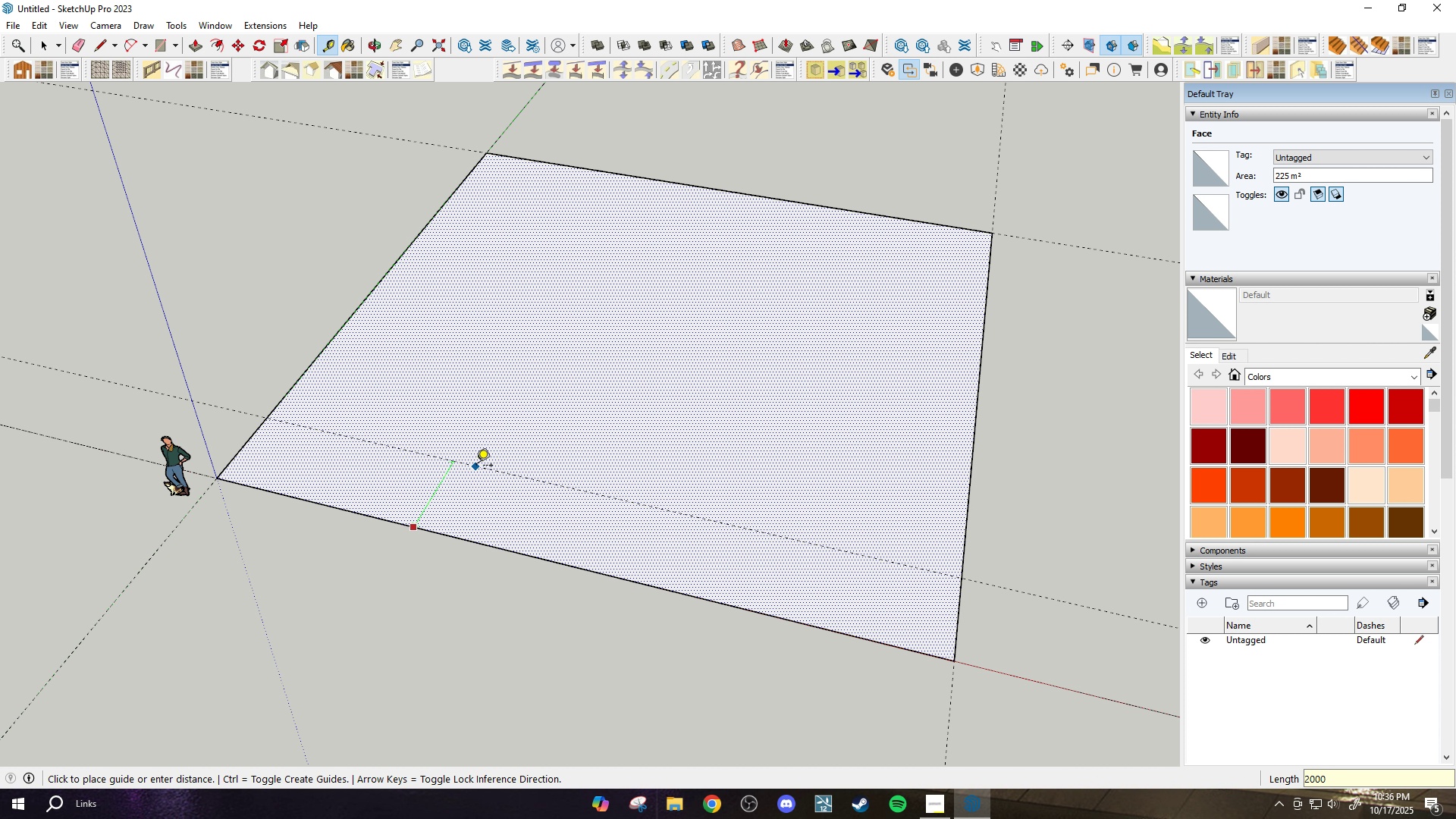 
key(Enter)
 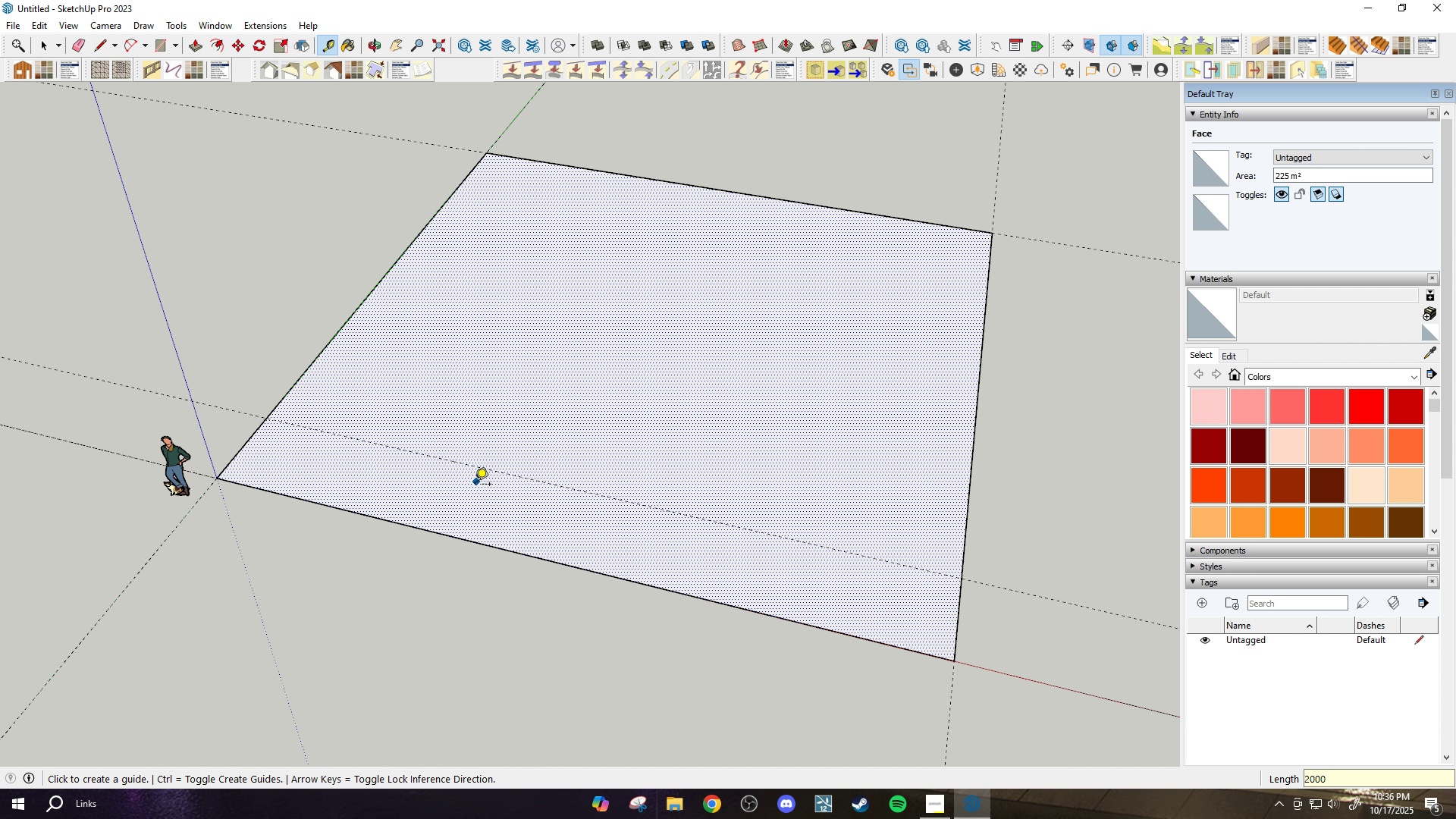 
scroll: coordinate [475, 489], scroll_direction: down, amount: 2.0
 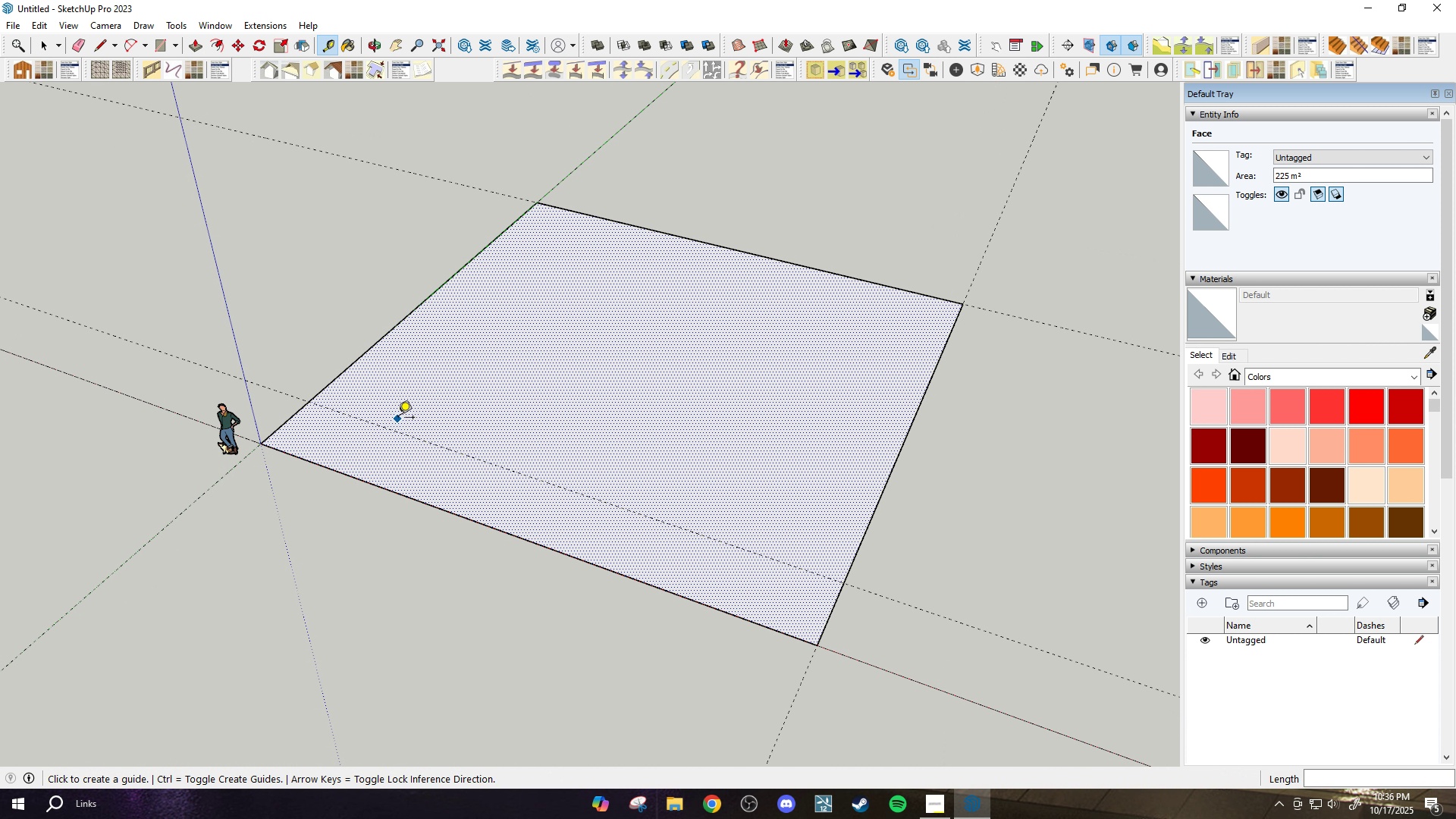 
key(Control+ControlLeft)
 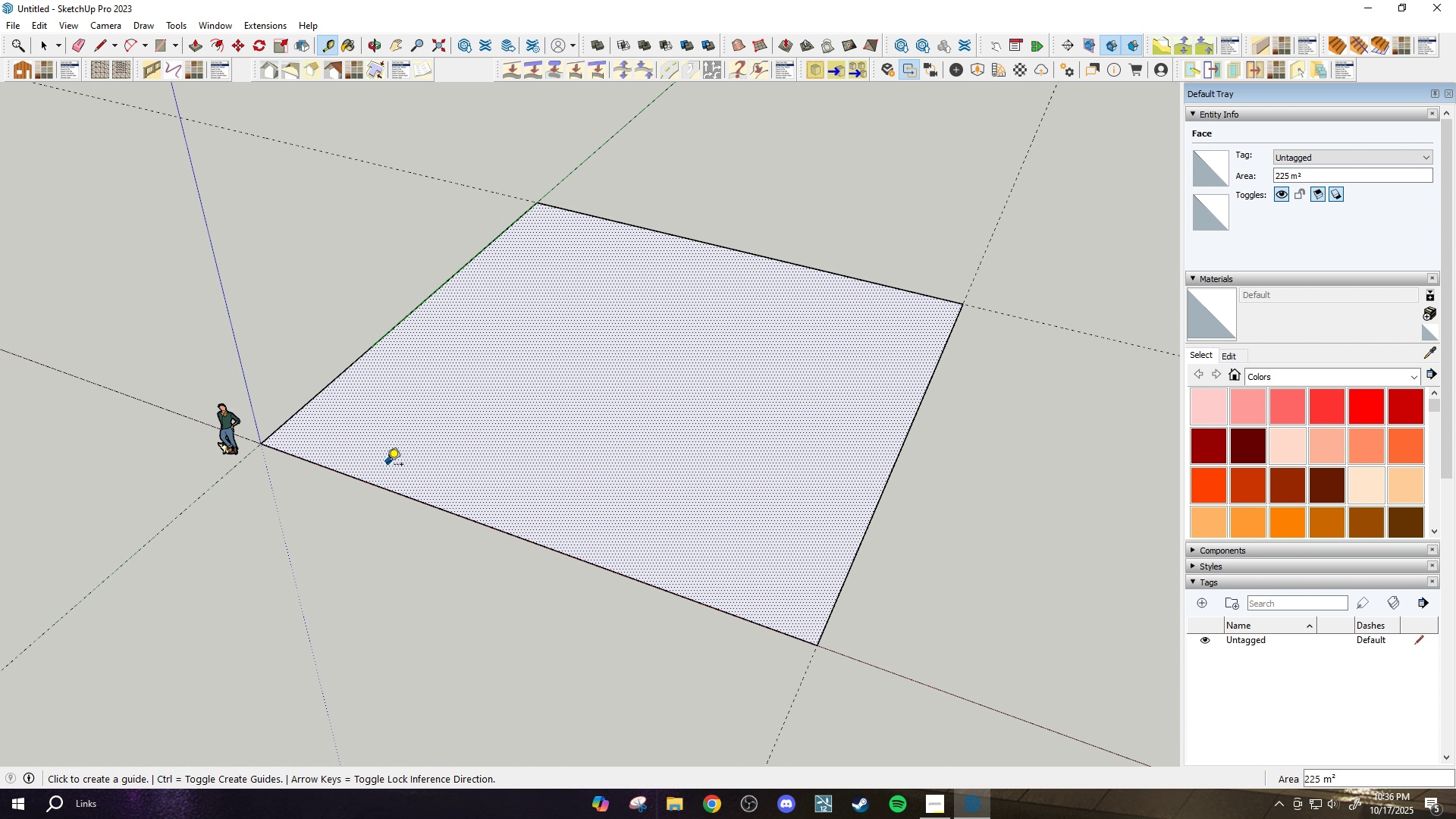 
key(Control+Z)
 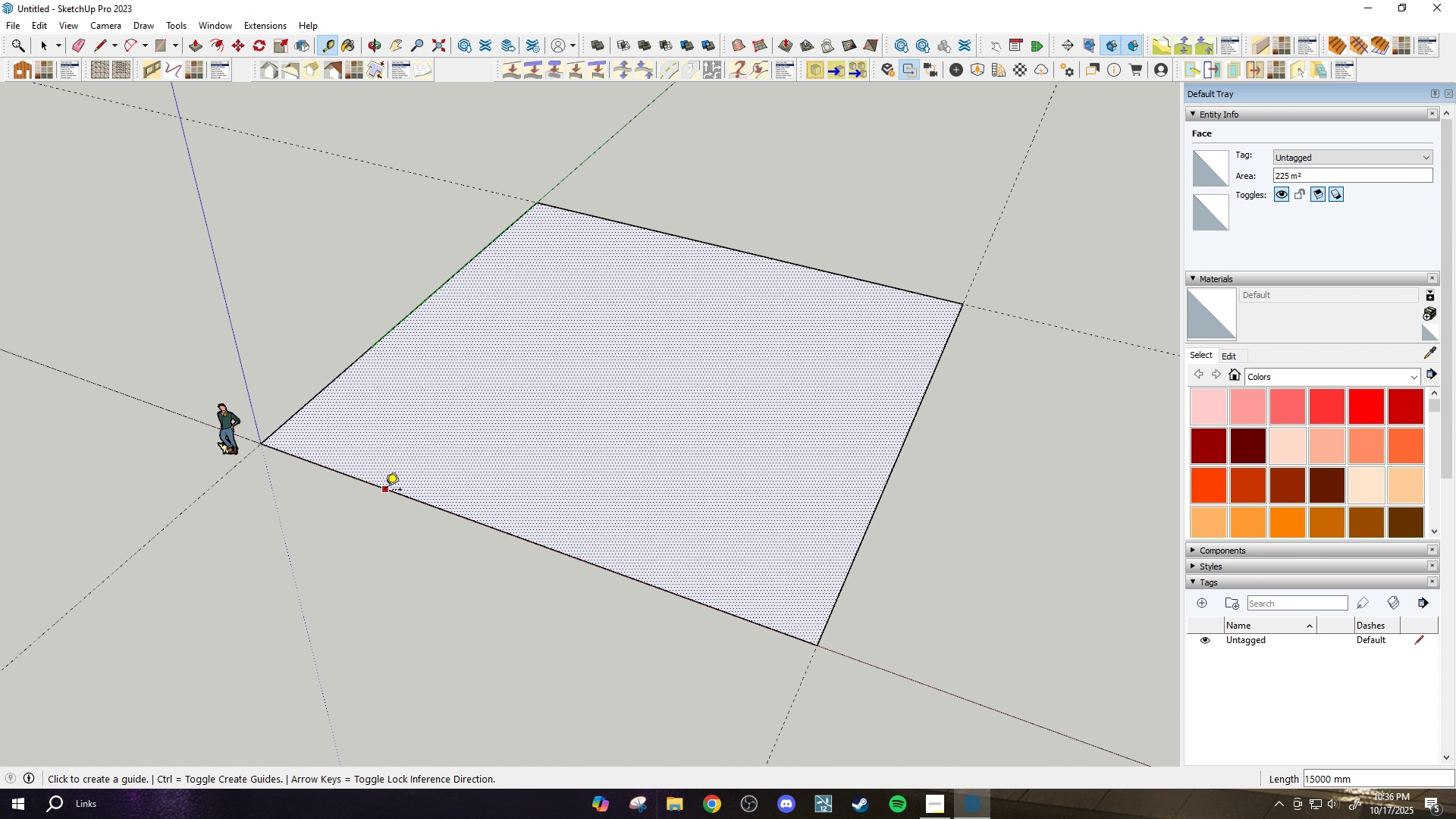 
left_click_drag(start_coordinate=[384, 491], to_coordinate=[389, 485])
 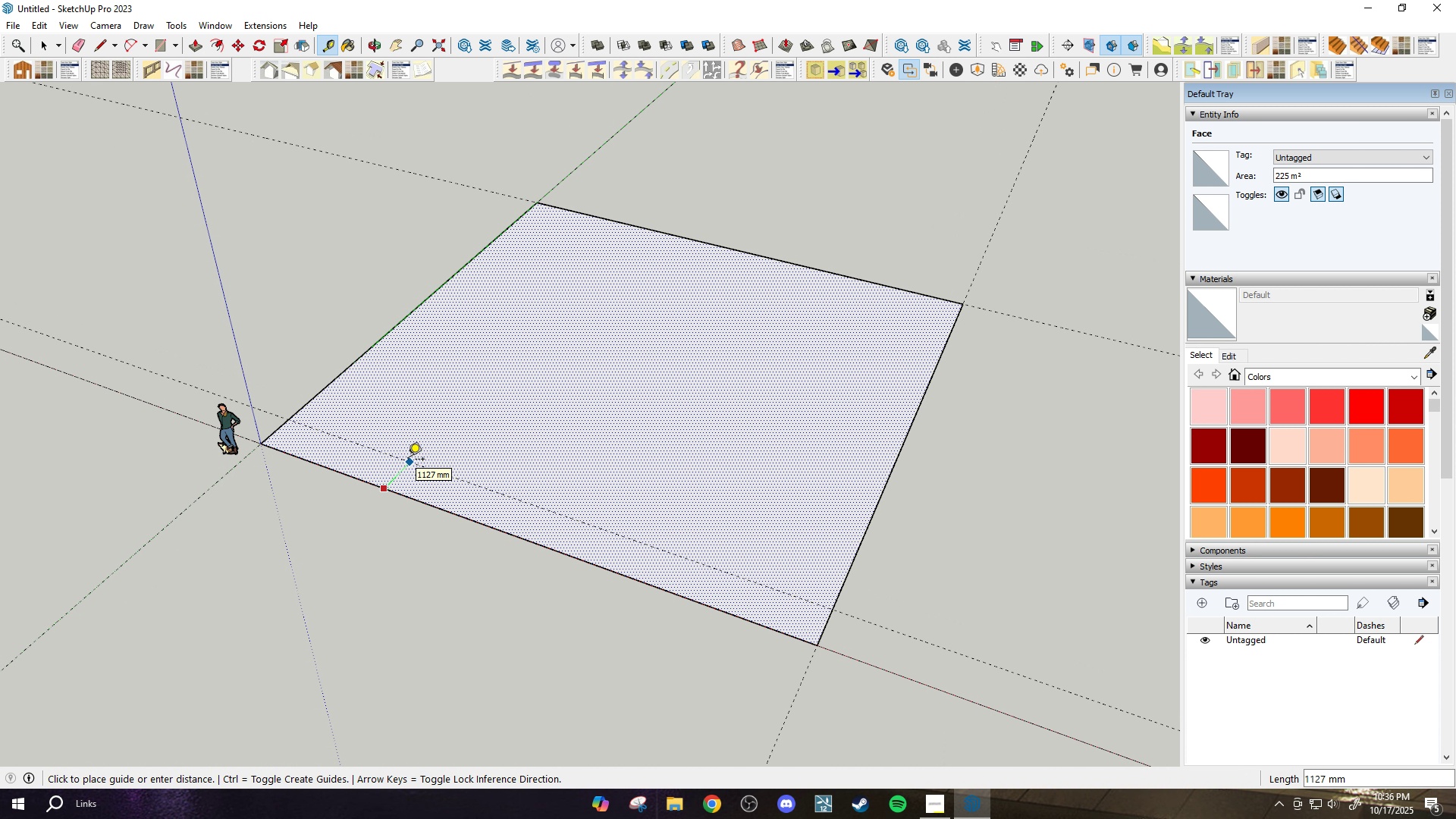 
type(3000)
 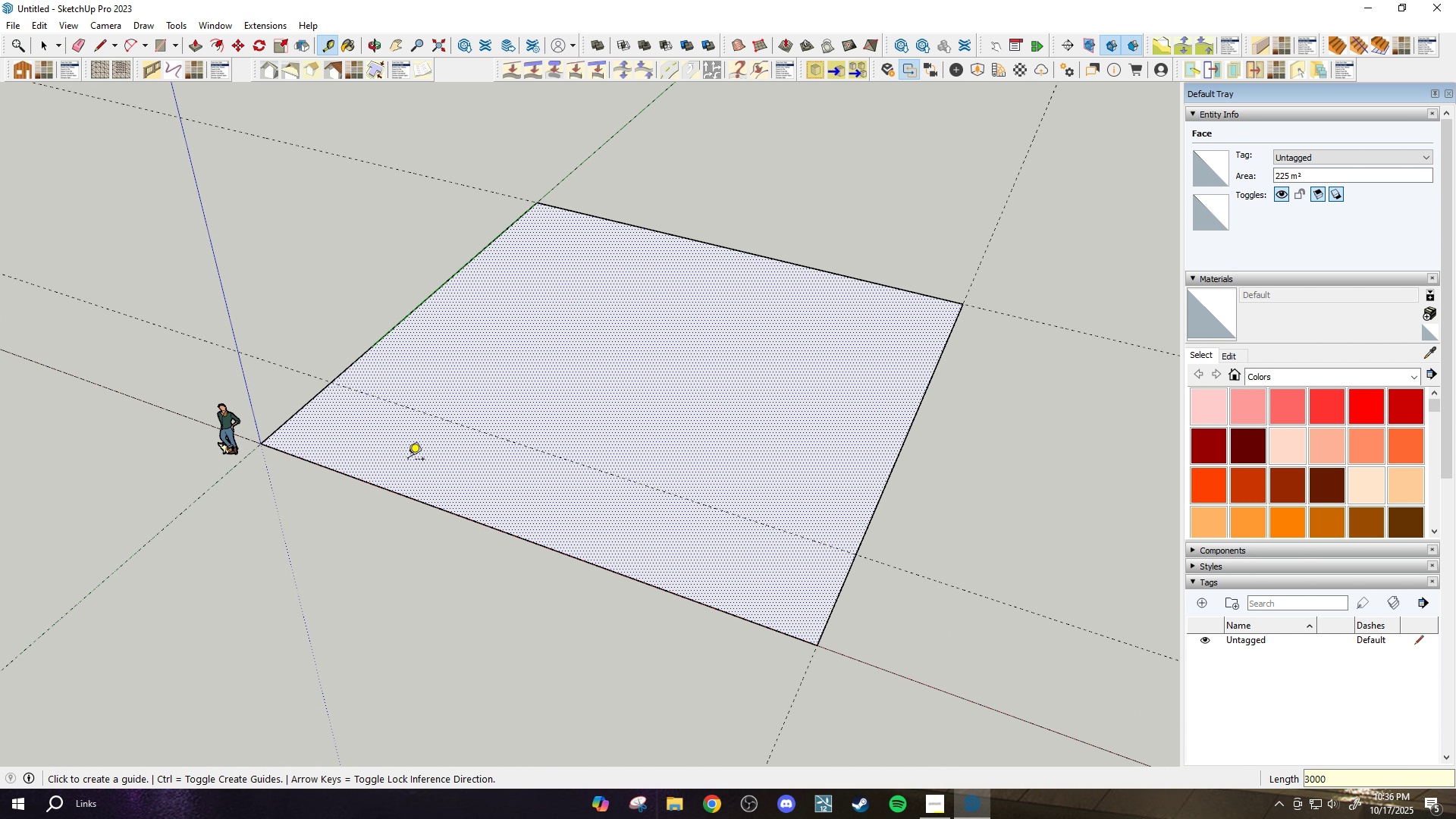 
key(Enter)
 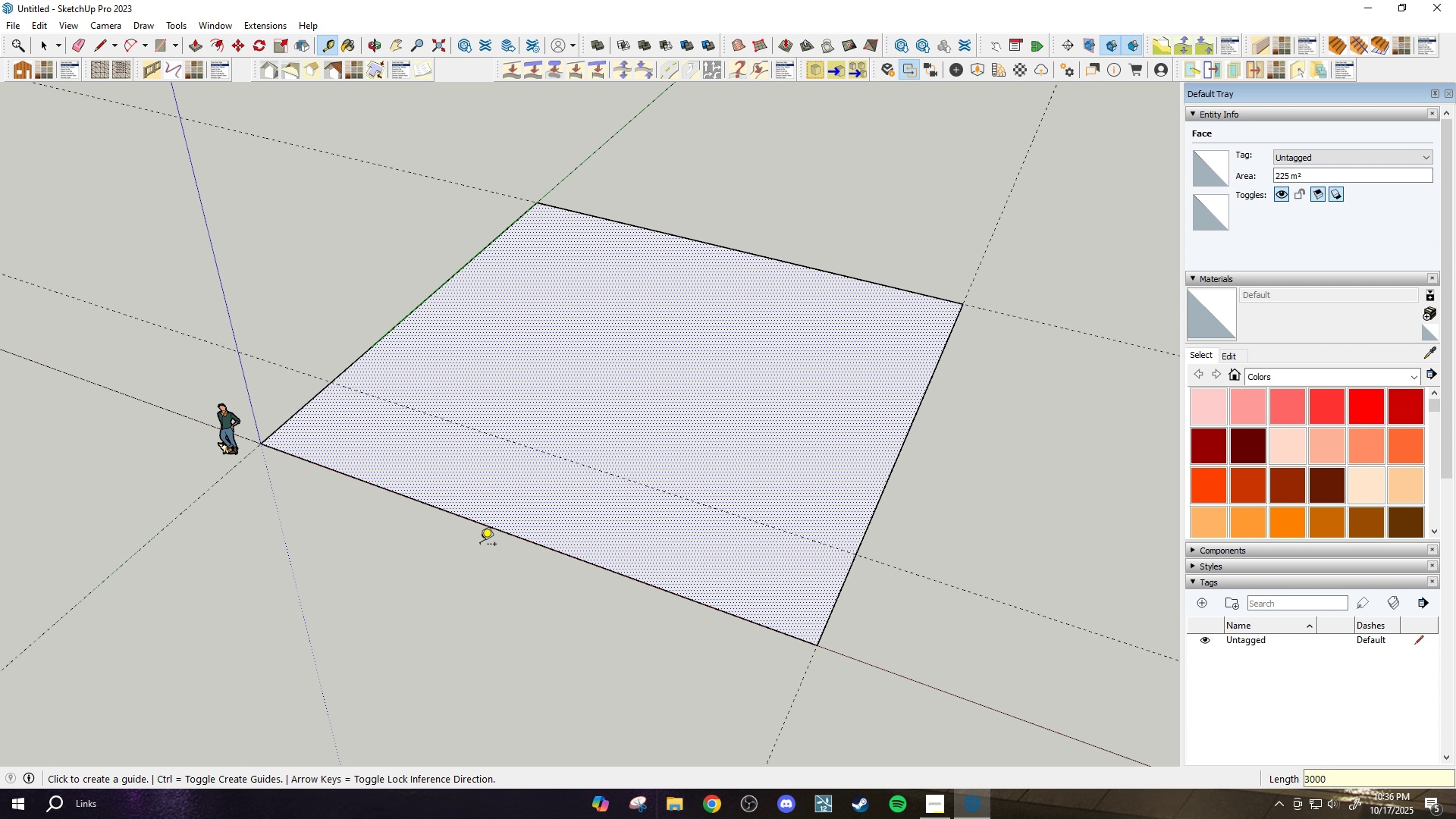 
scroll: coordinate [482, 541], scroll_direction: up, amount: 1.0
 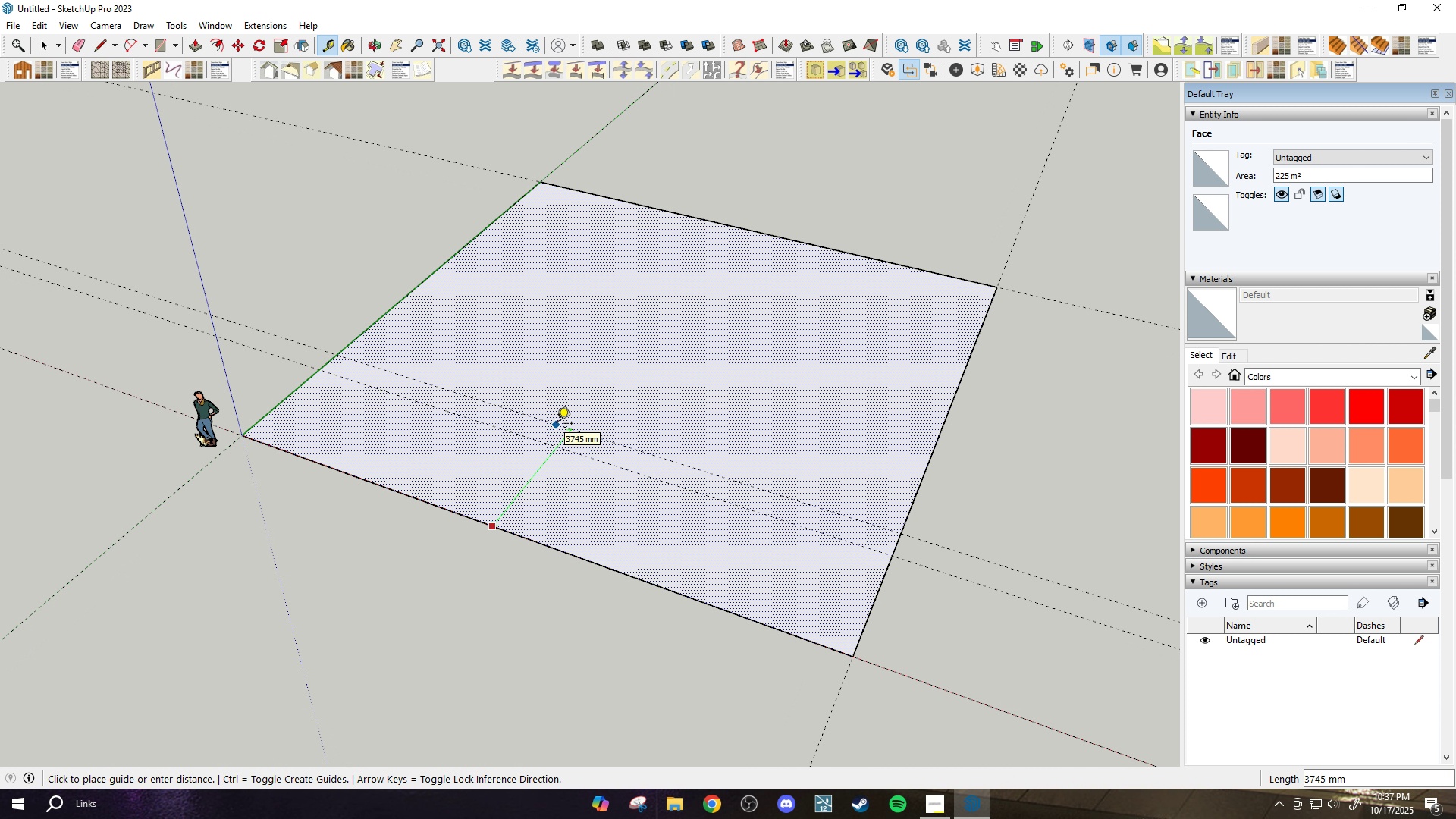 
wait(6.27)
 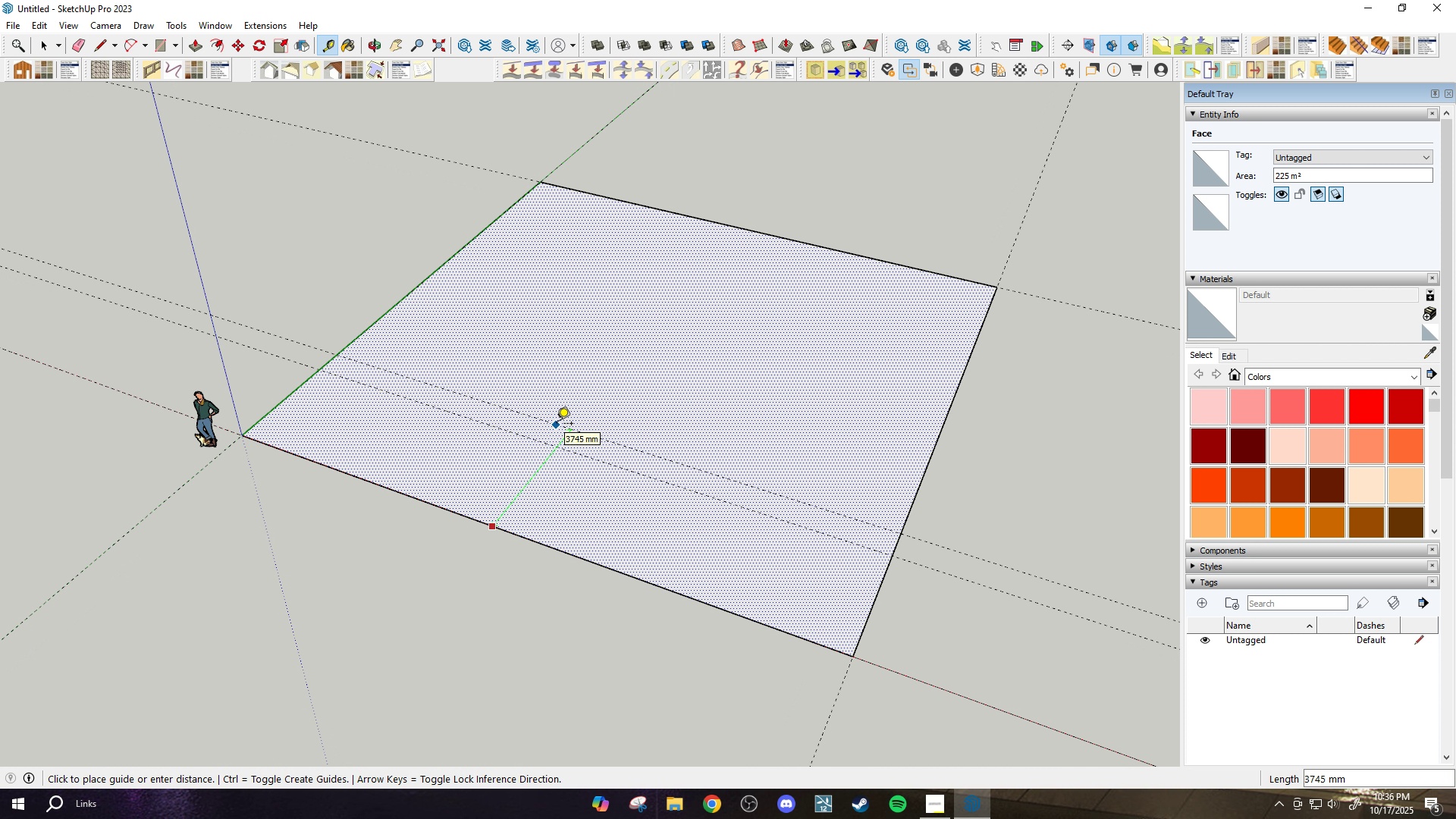 
type(5000)
 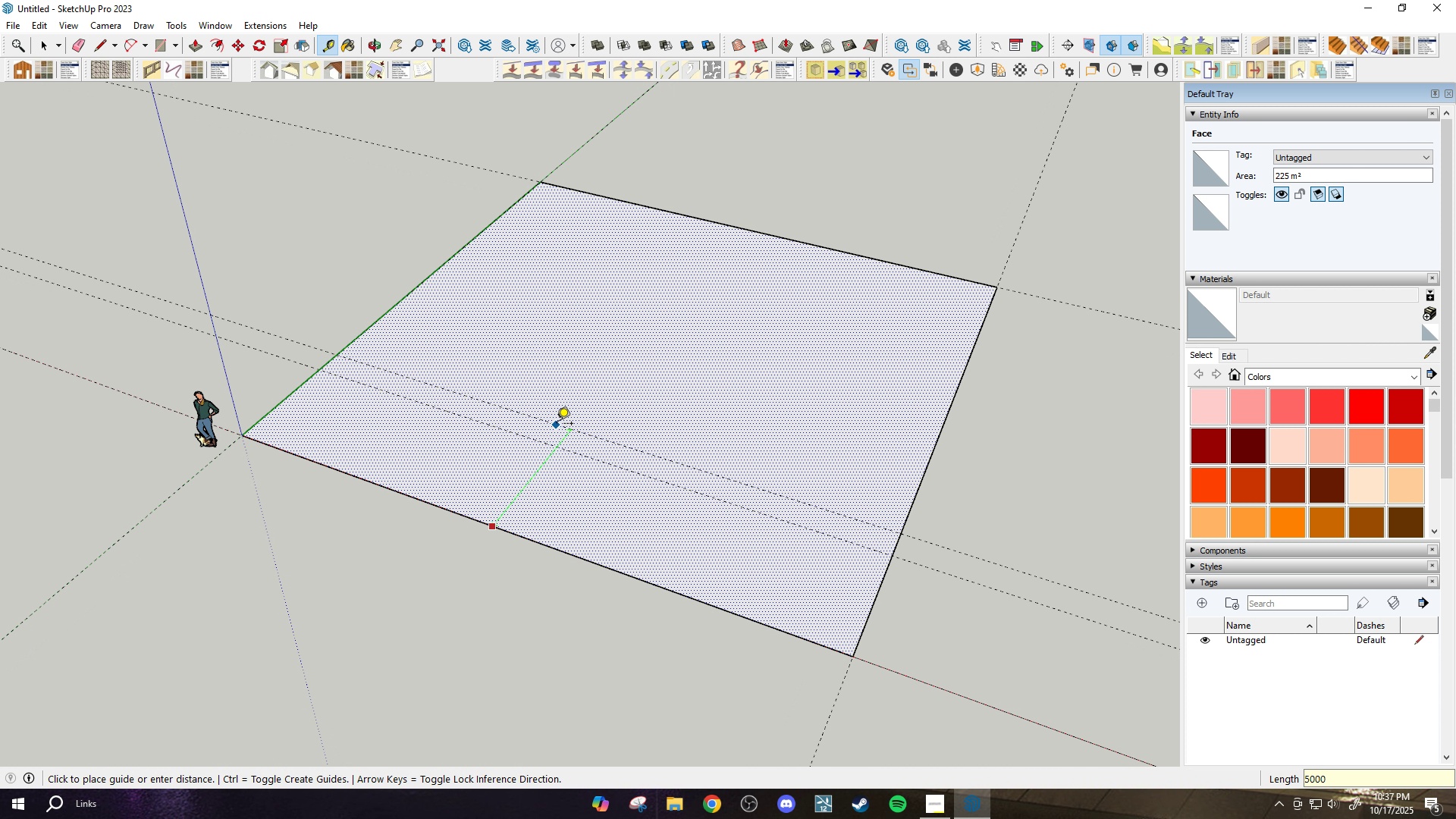 
key(Enter)
 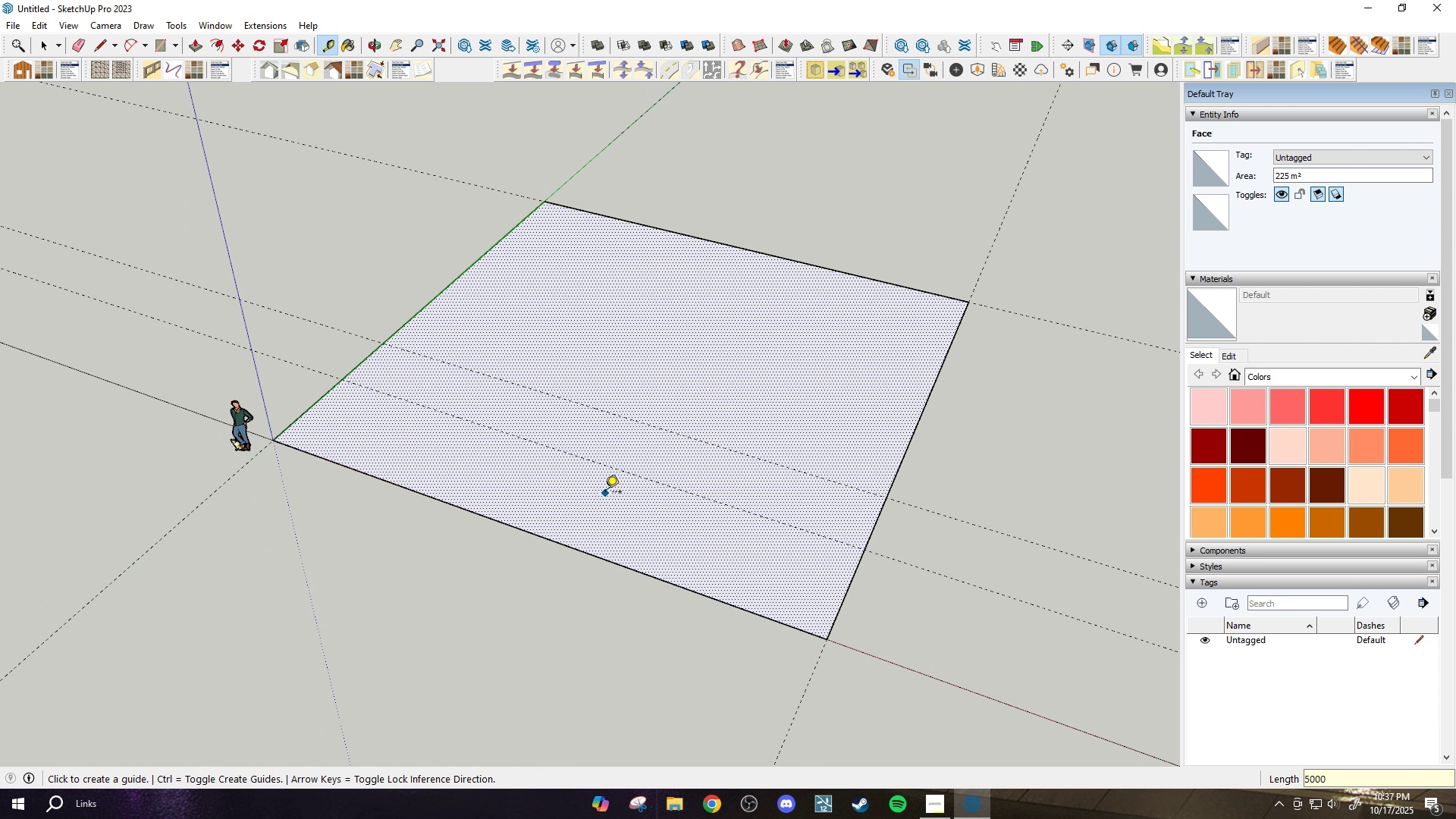 
scroll: coordinate [605, 493], scroll_direction: down, amount: 1.0
 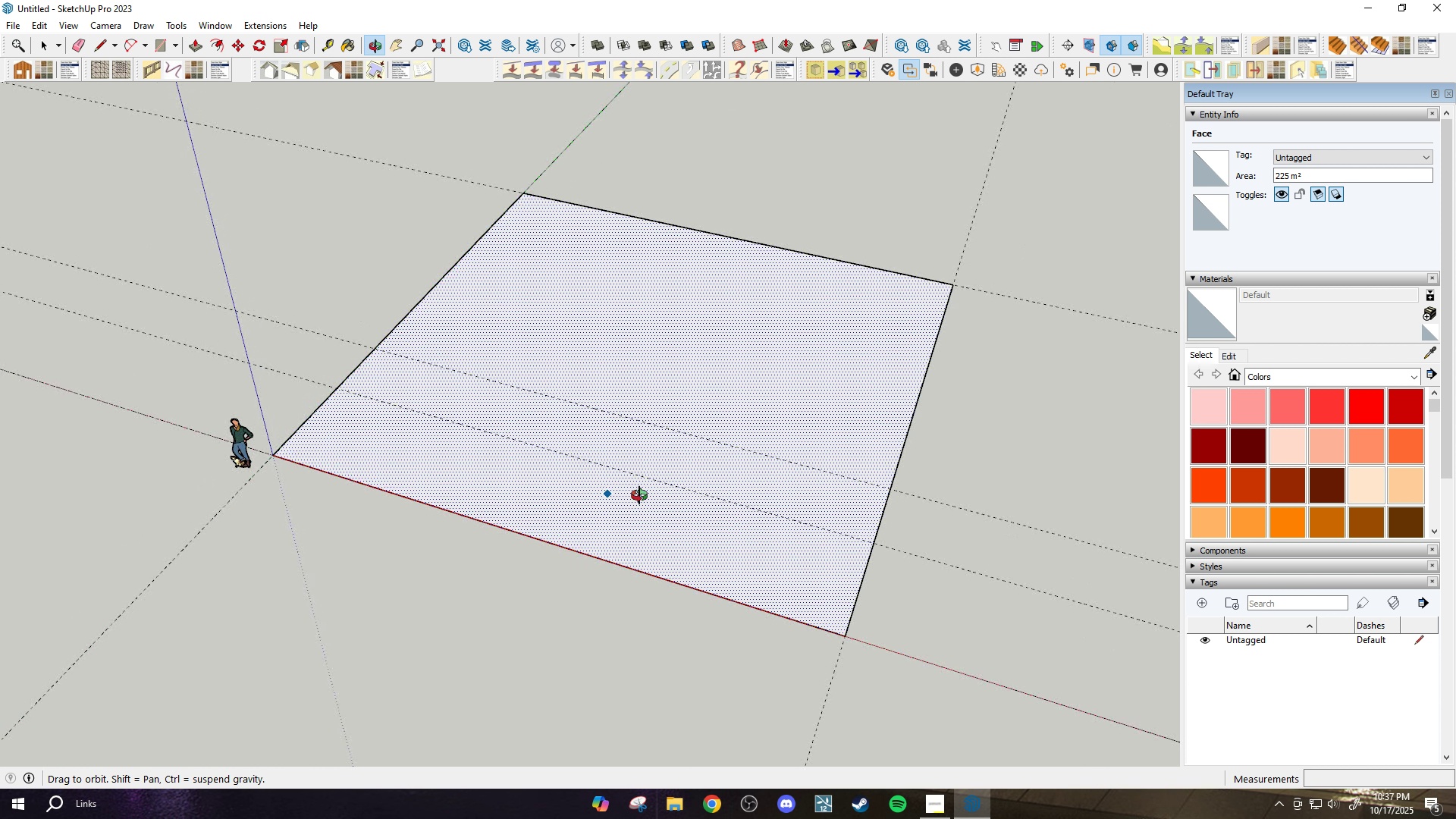 
scroll: coordinate [645, 491], scroll_direction: up, amount: 2.0
 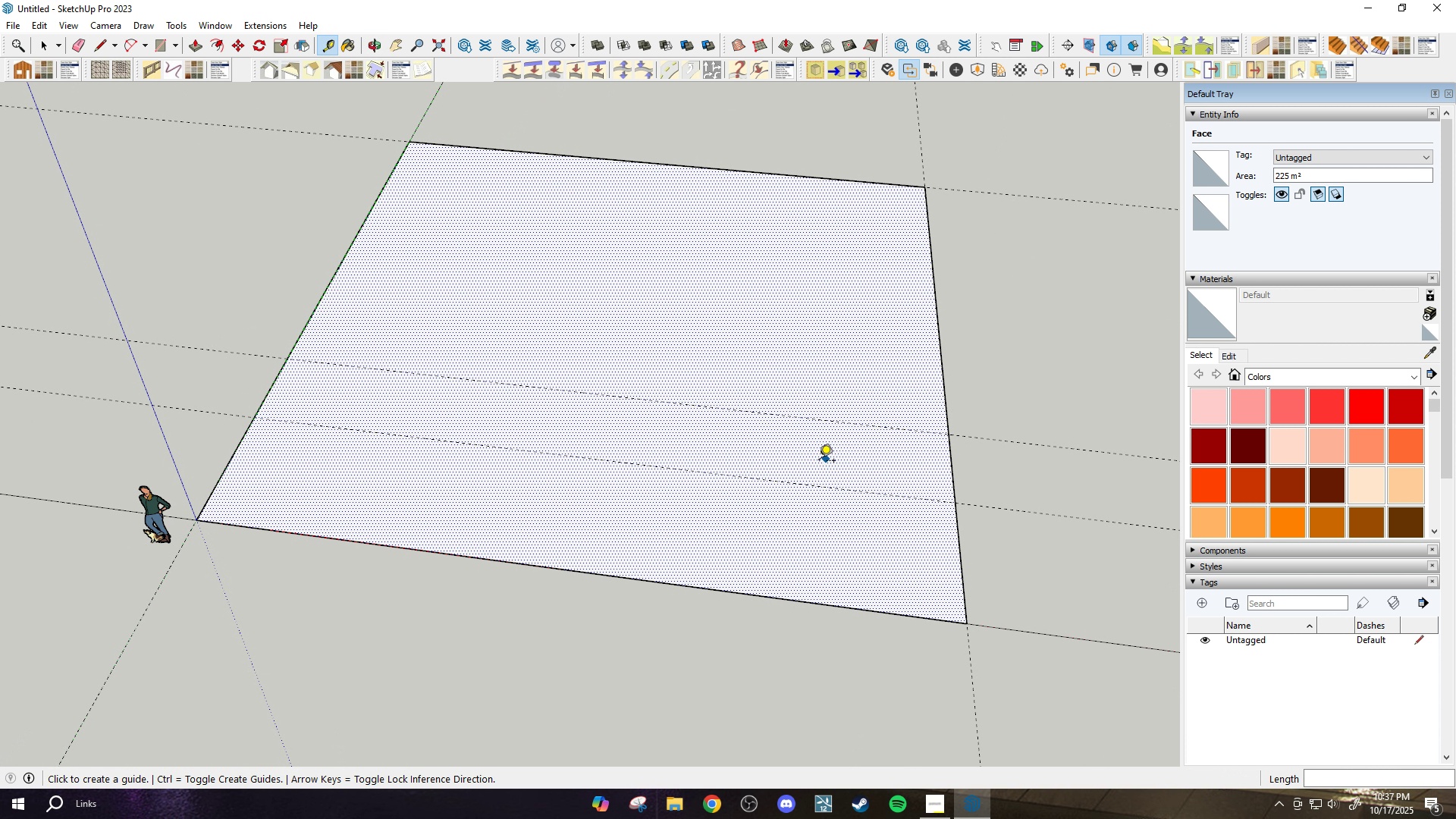 
scroll: coordinate [767, 489], scroll_direction: down, amount: 2.0
 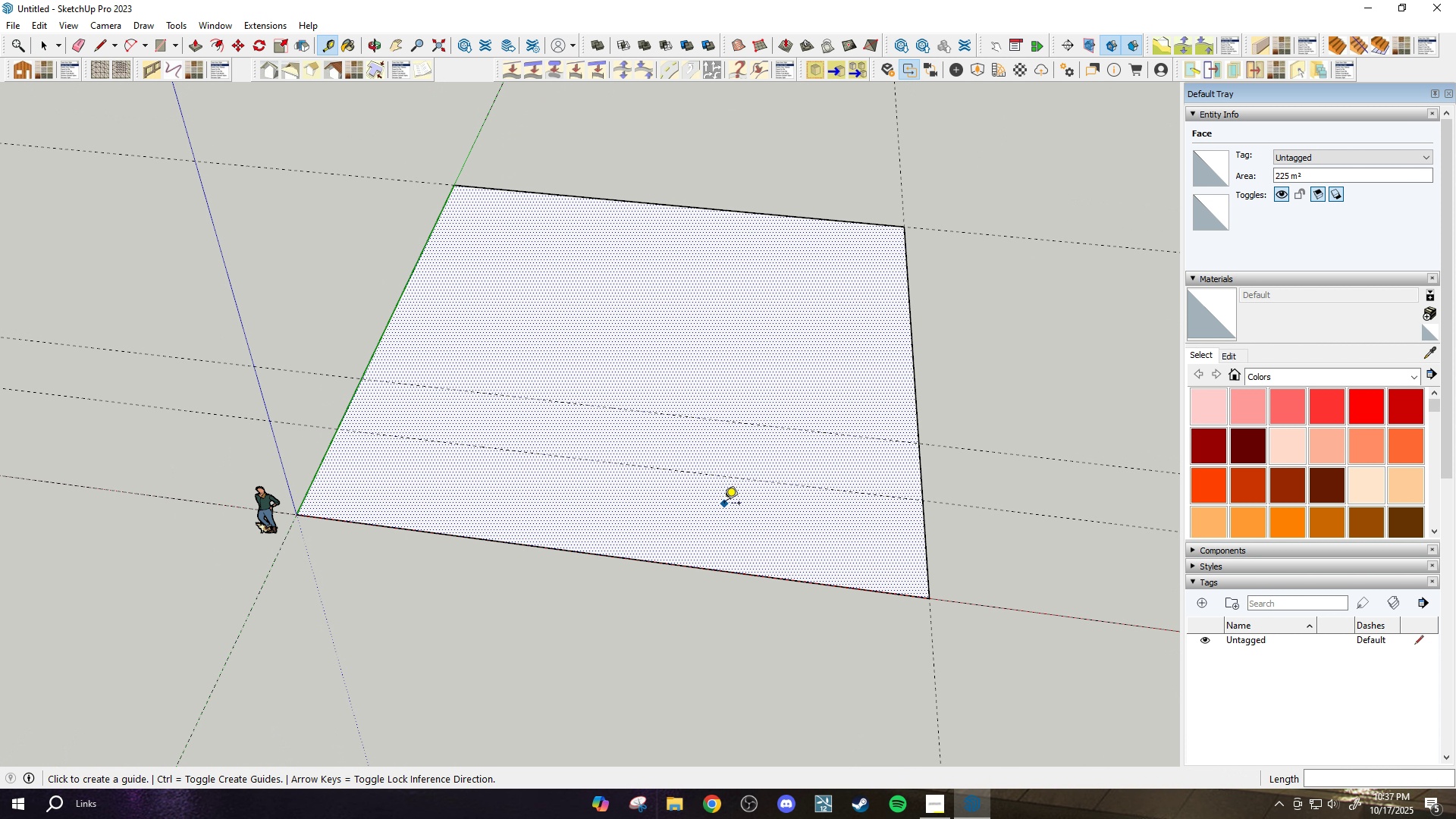 
mouse_move([706, 524])
 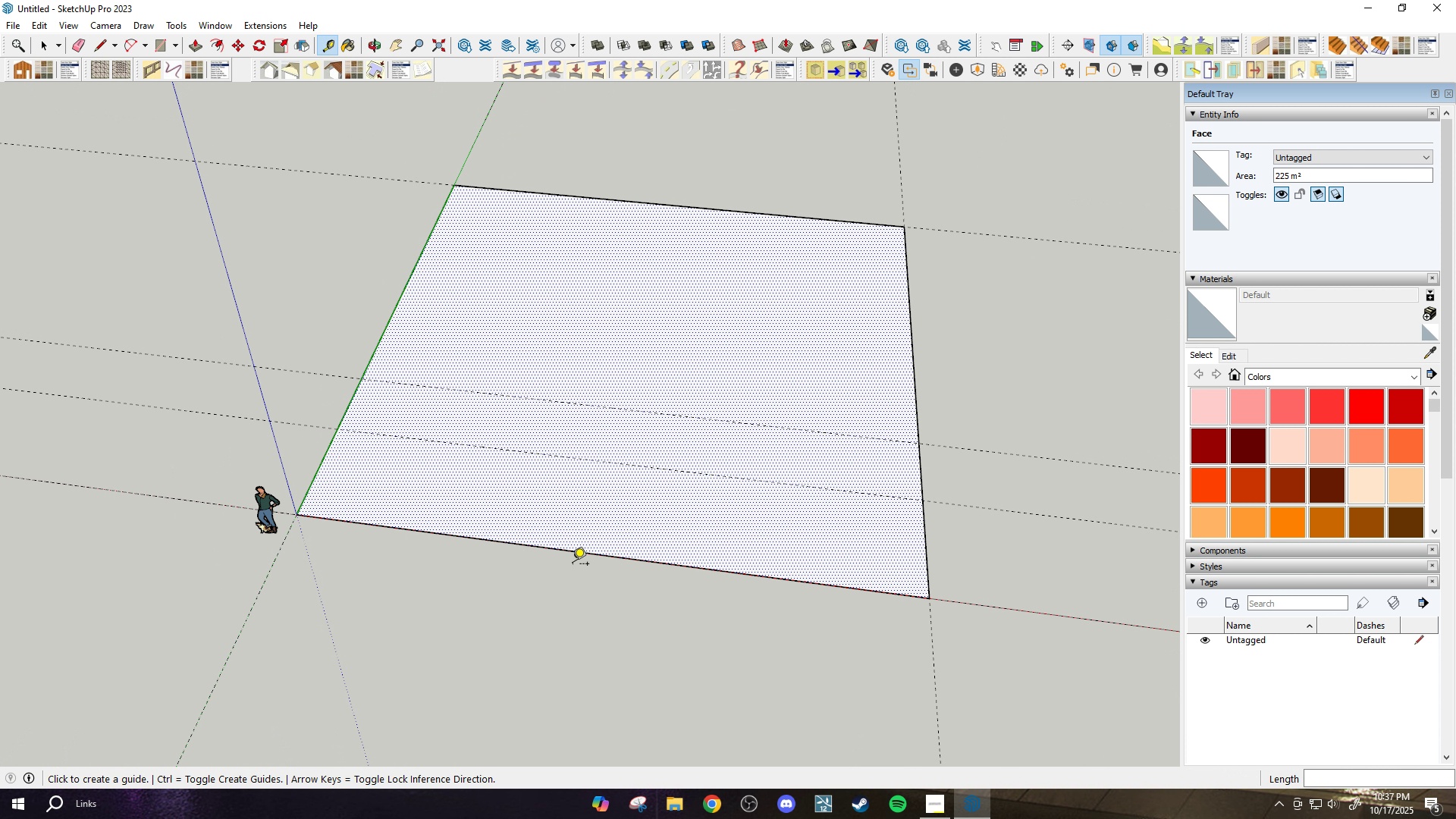 
scroll: coordinate [377, 510], scroll_direction: down, amount: 2.0
 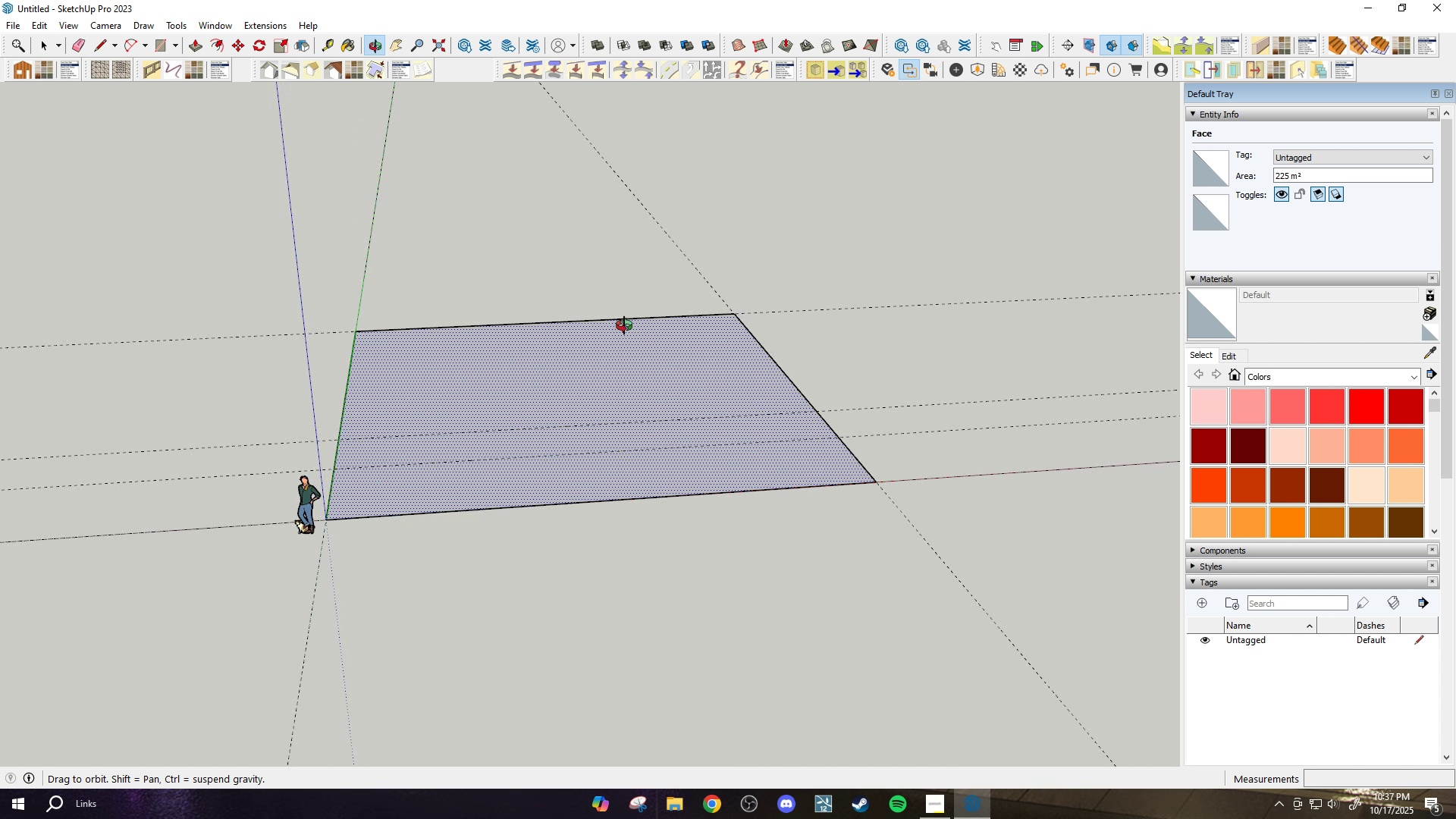 
scroll: coordinate [835, 415], scroll_direction: up, amount: 3.0
 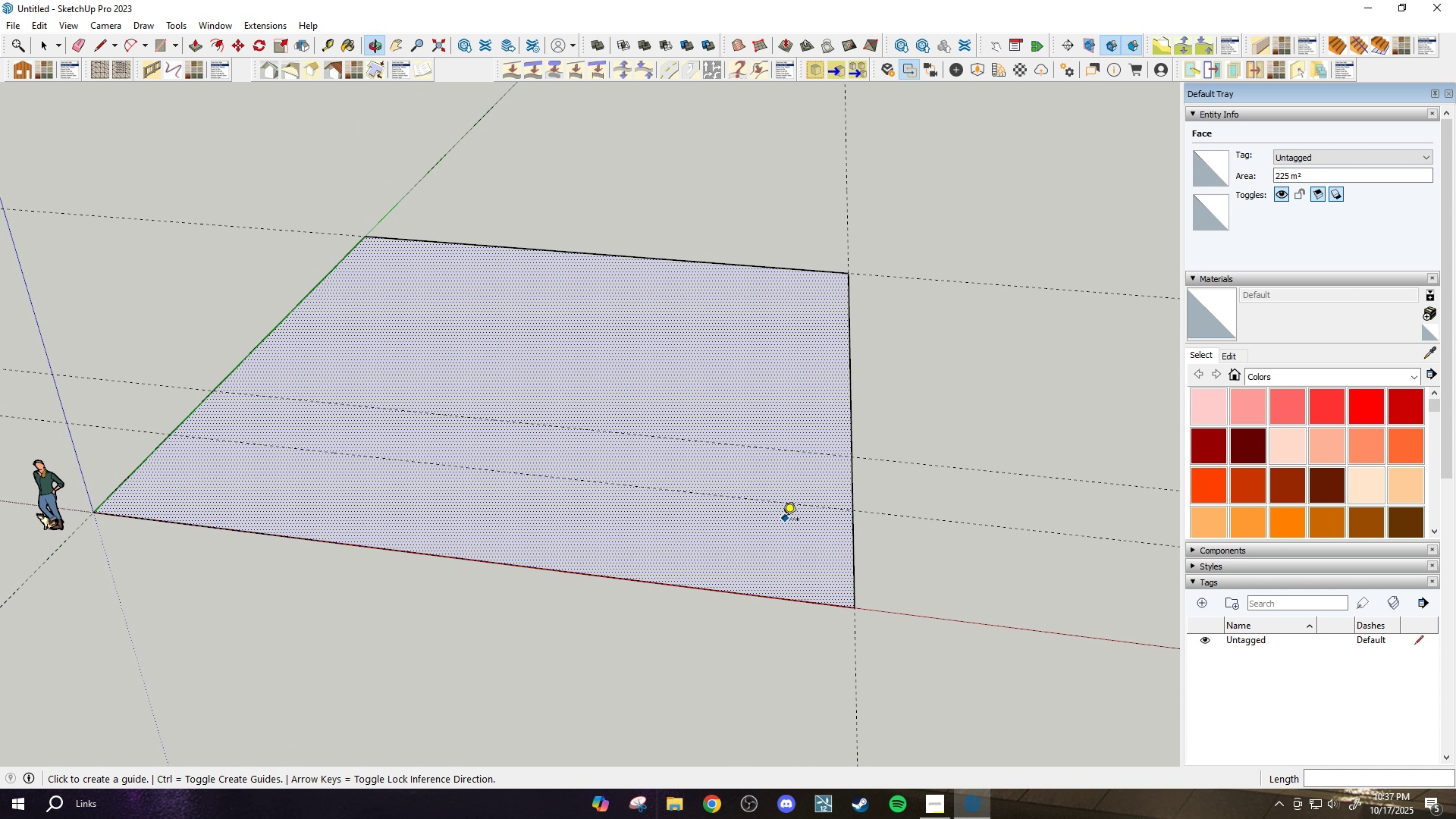 
scroll: coordinate [780, 520], scroll_direction: down, amount: 1.0
 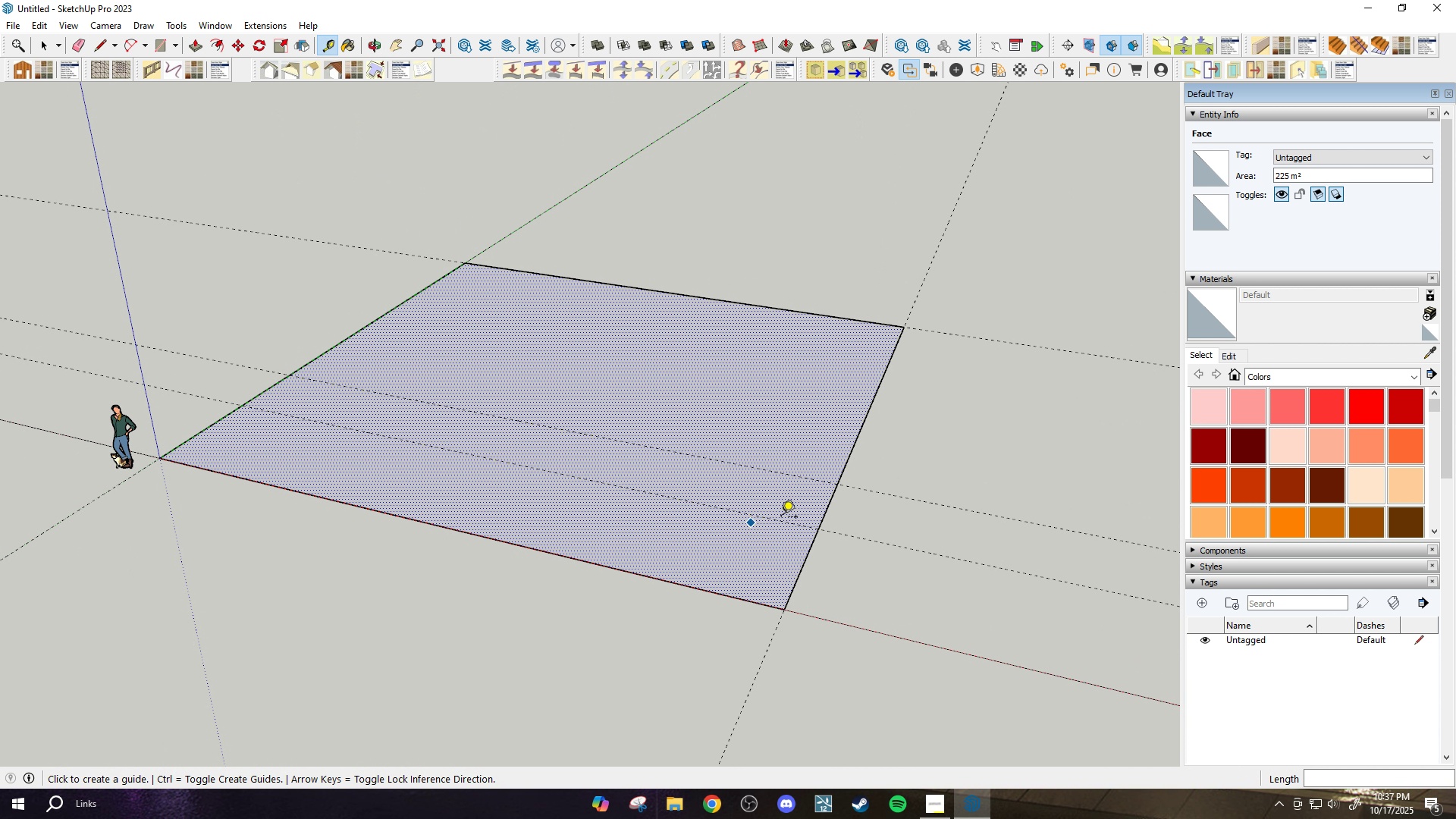 
scroll: coordinate [795, 495], scroll_direction: up, amount: 1.0
 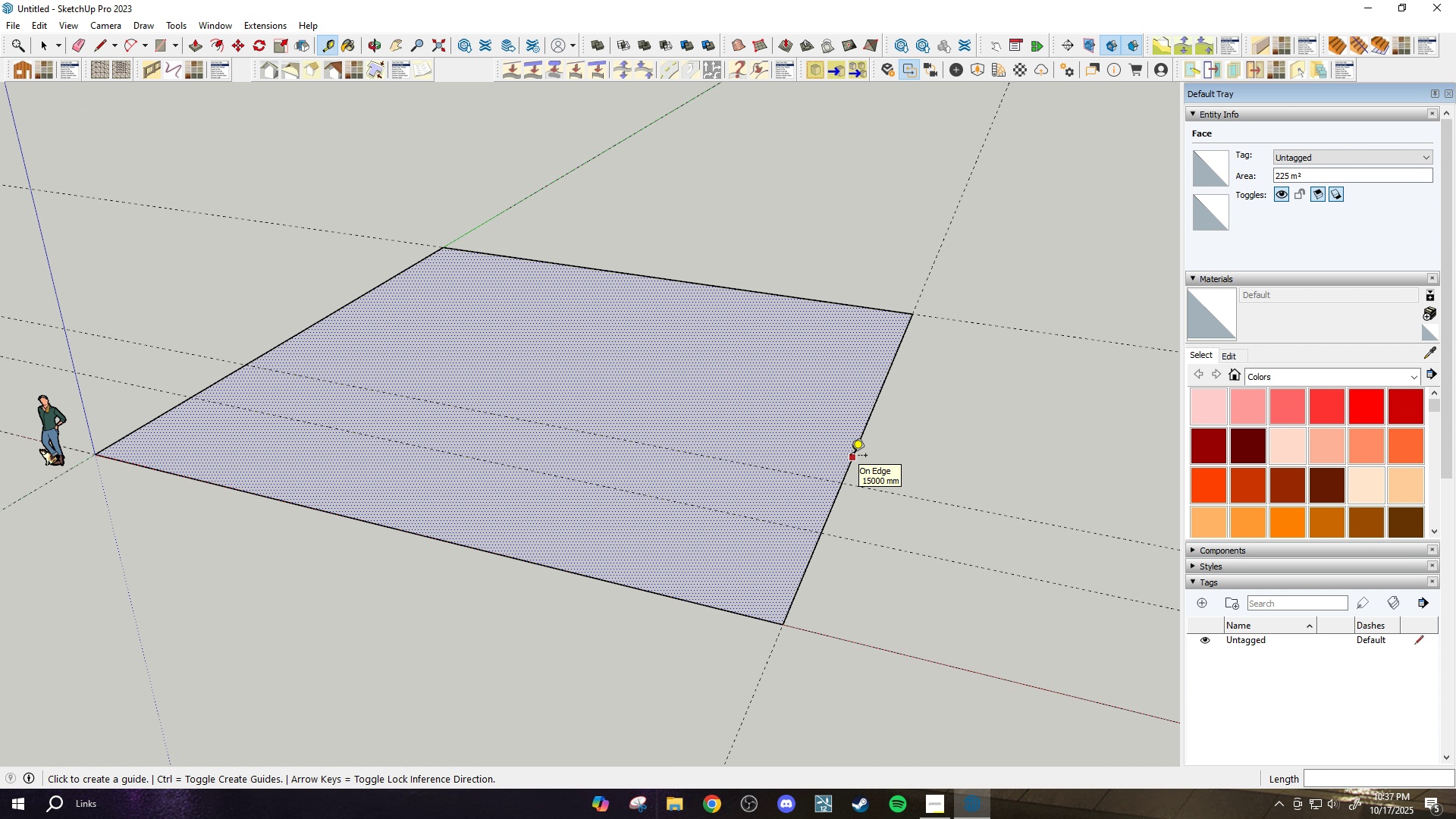 
left_click_drag(start_coordinate=[851, 457], to_coordinate=[846, 456])
 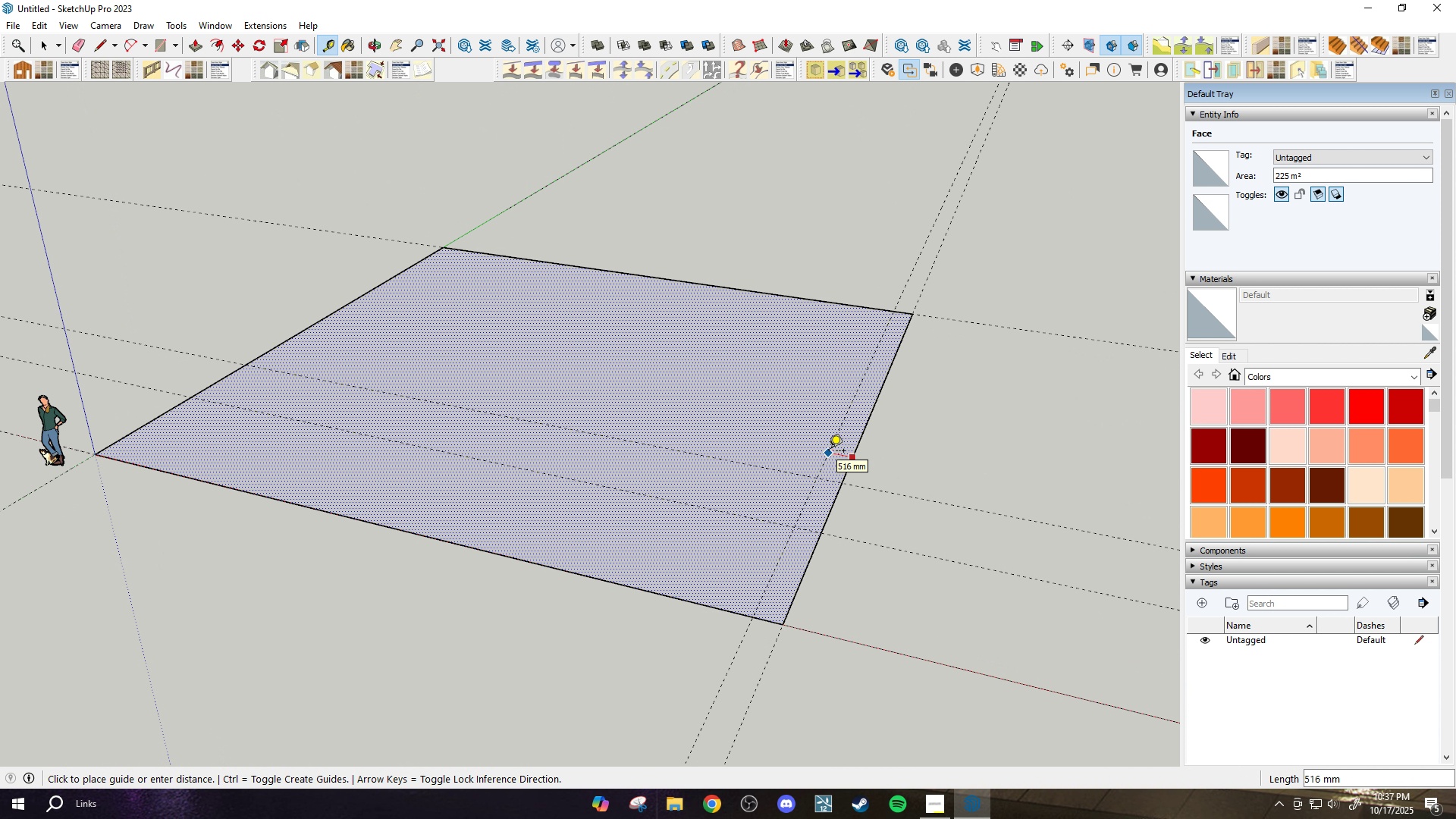 
type(3000)
 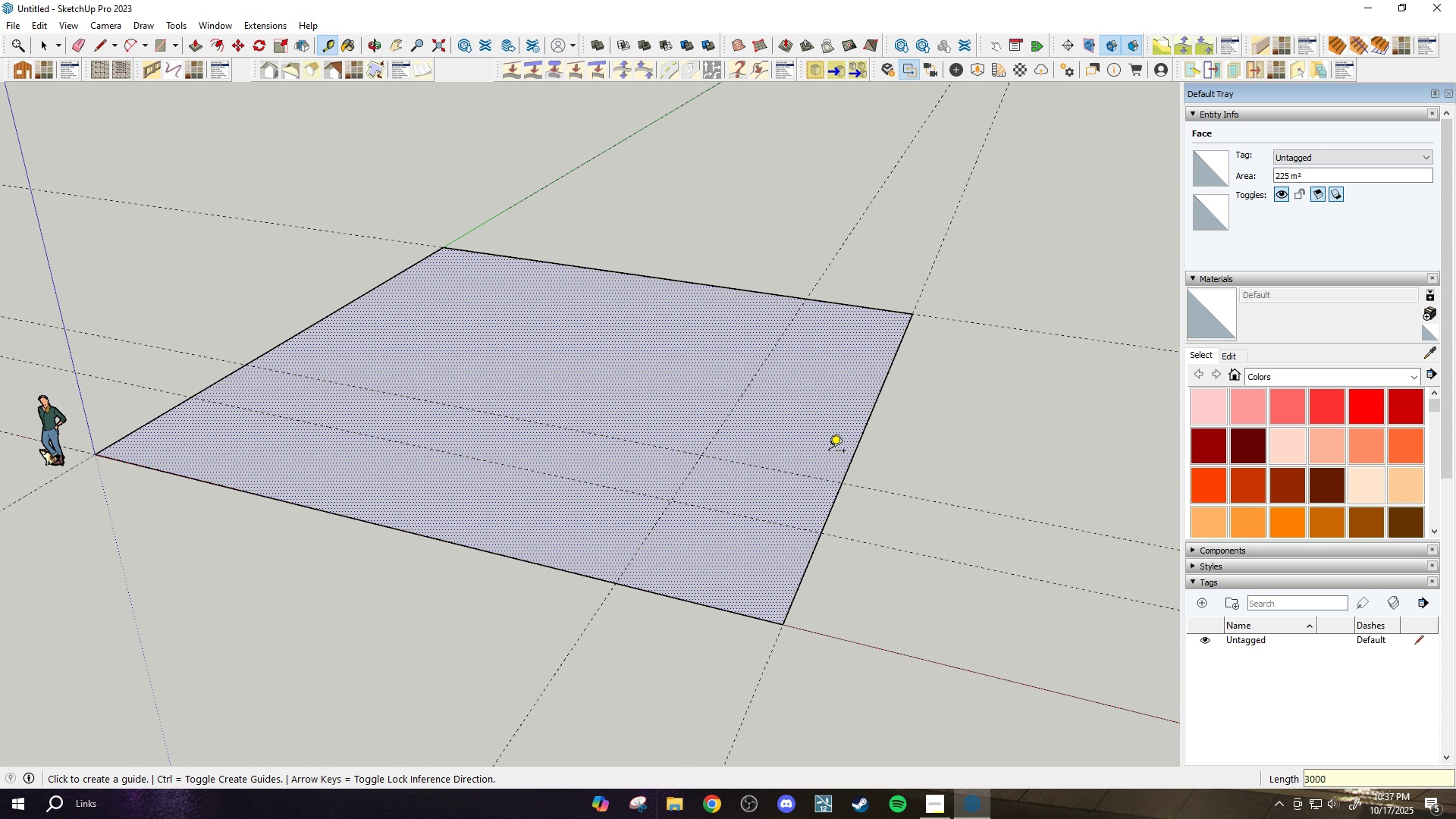 
key(Enter)
 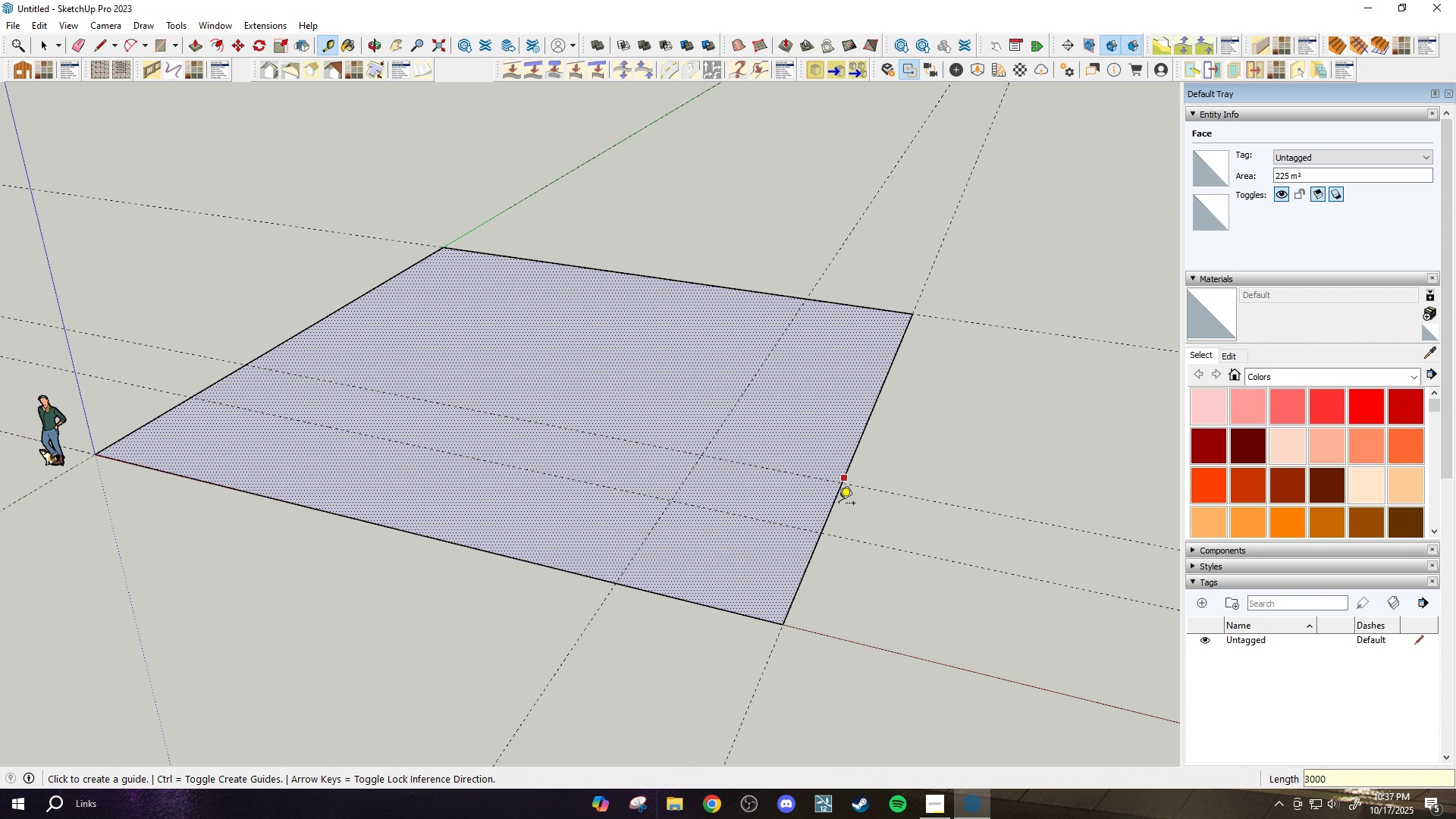 
scroll: coordinate [836, 513], scroll_direction: down, amount: 2.0
 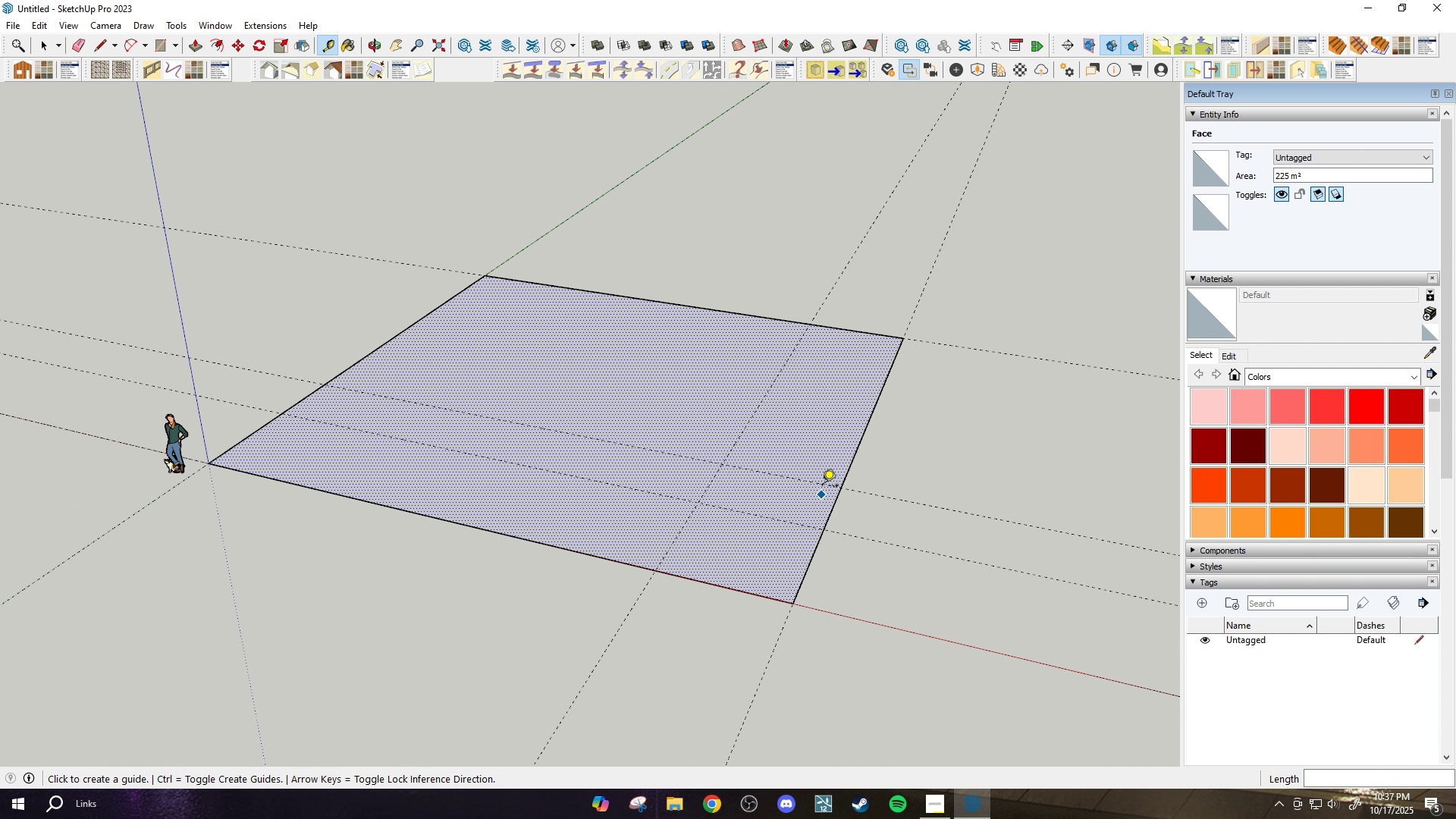 
key(Control+Z)
 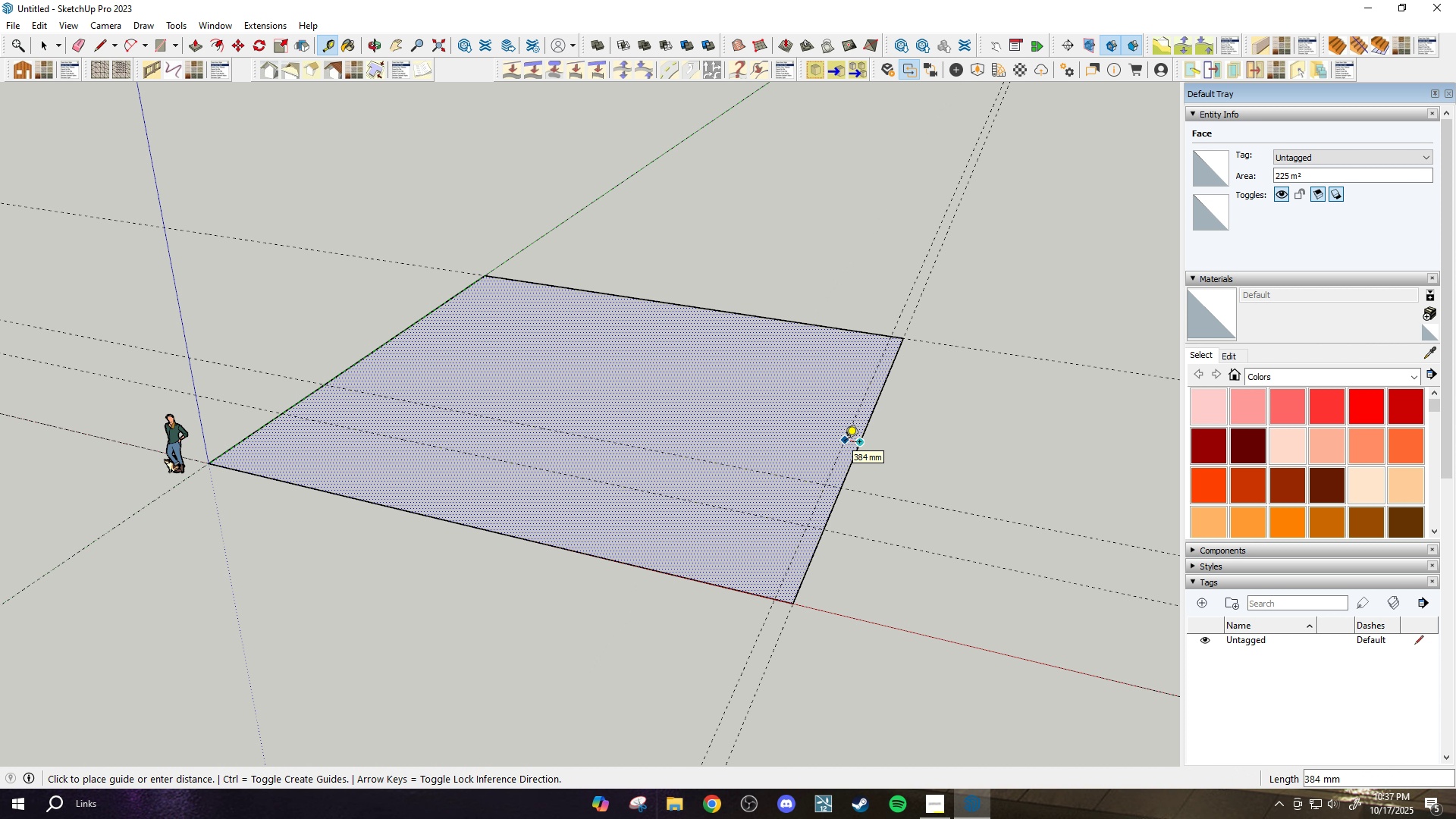 
type(00)
 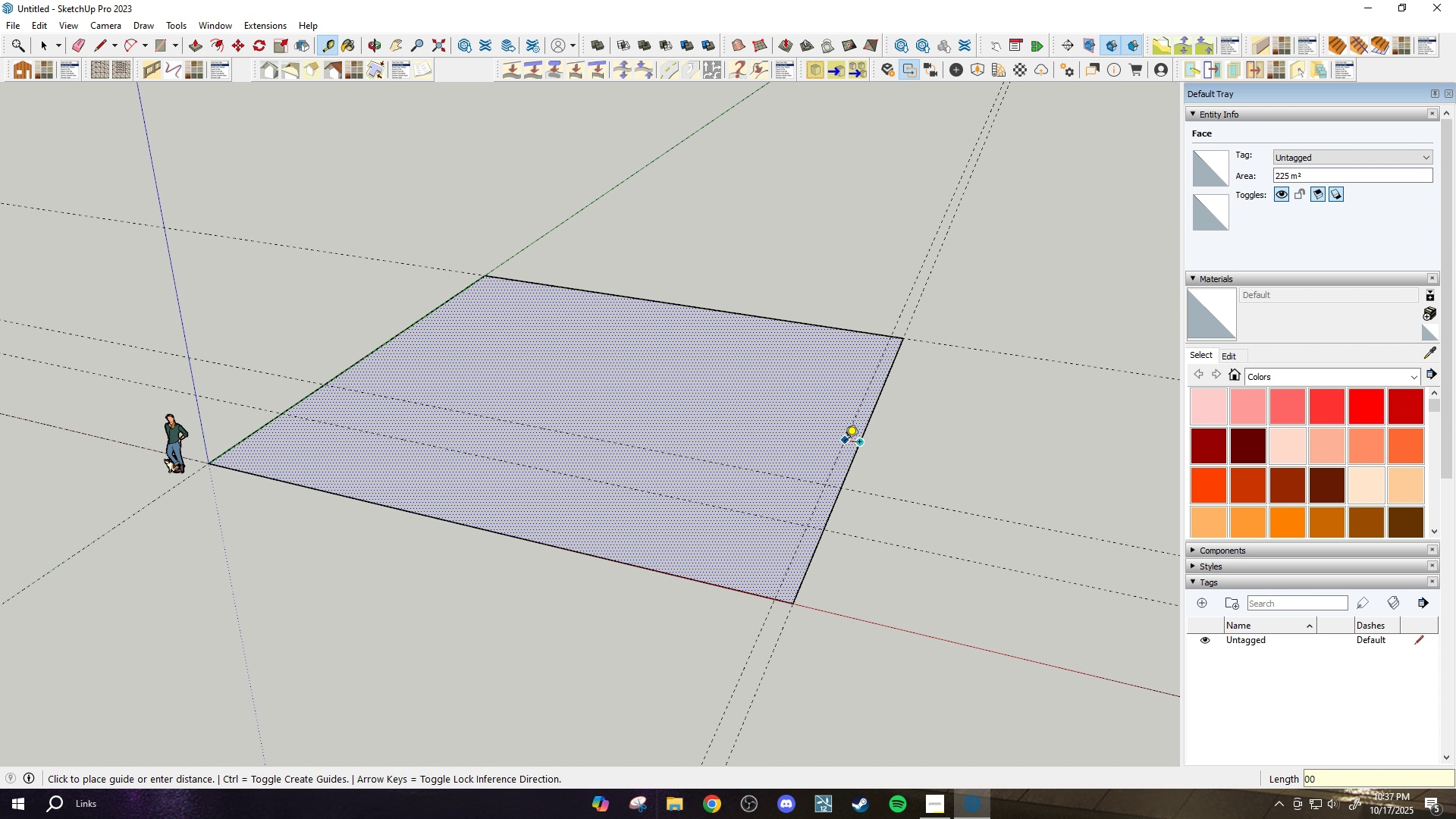 
key(Enter)
 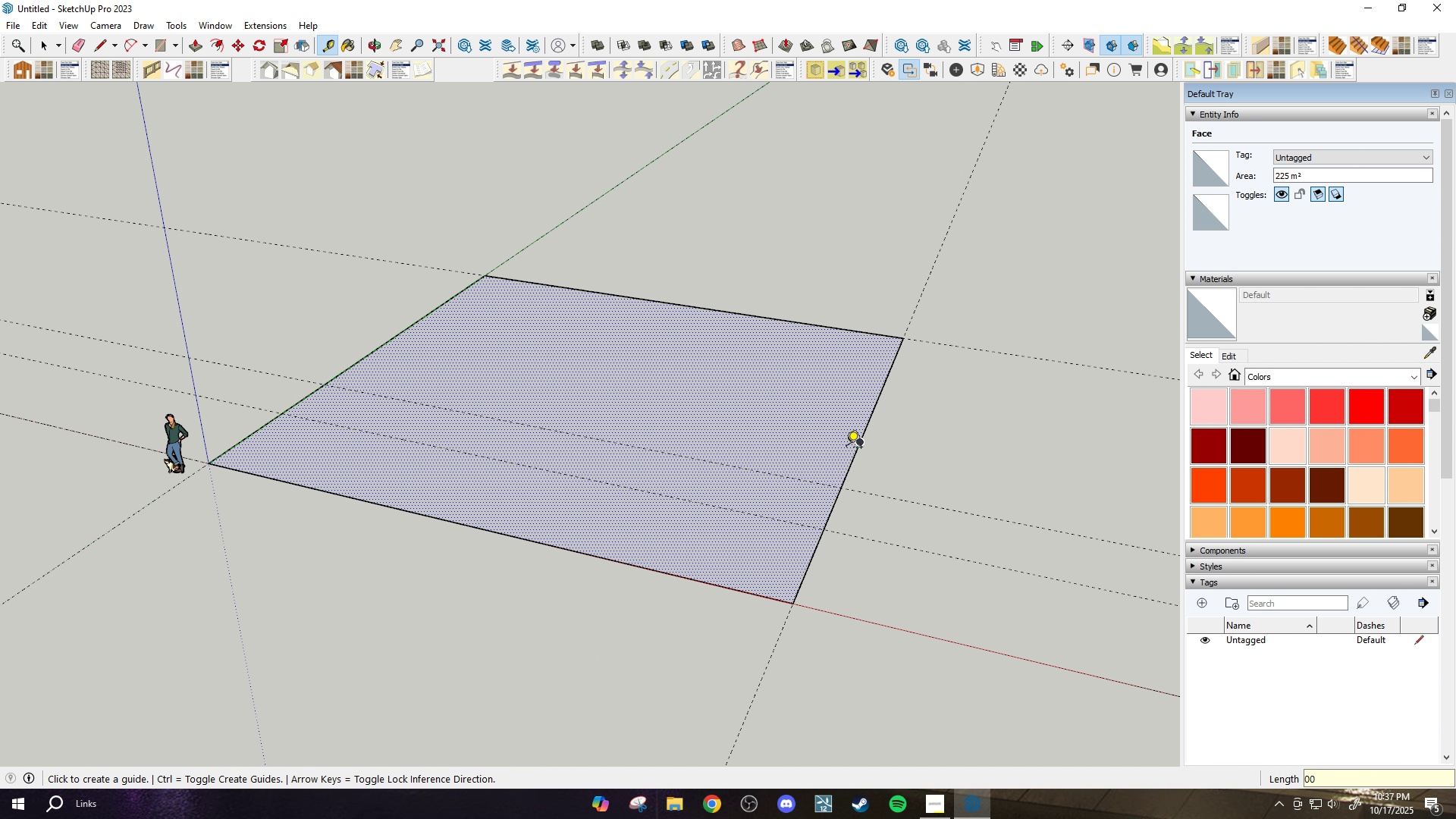 
key(Escape)
type(300)
 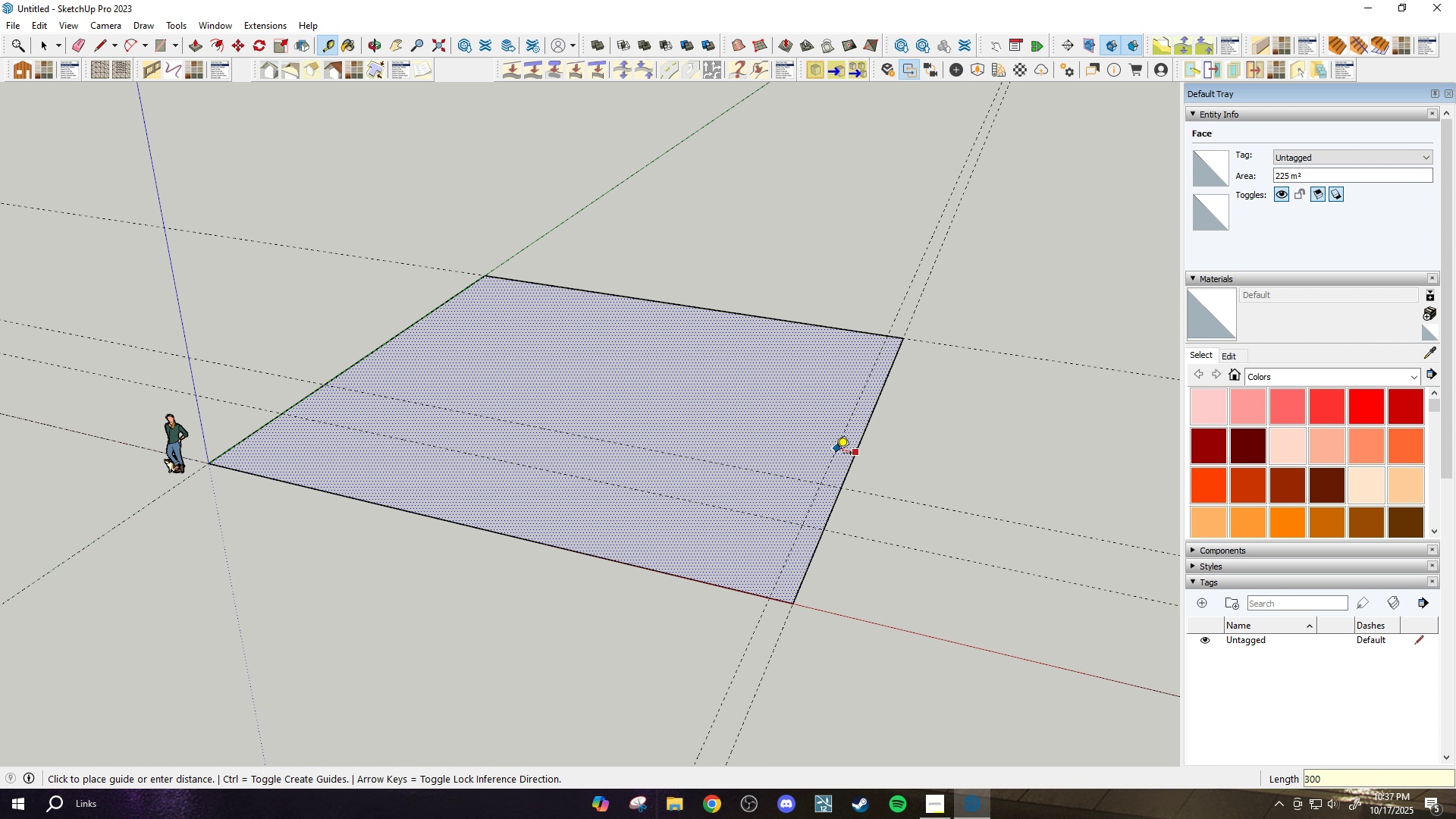 
left_click_drag(start_coordinate=[855, 452], to_coordinate=[850, 453])
 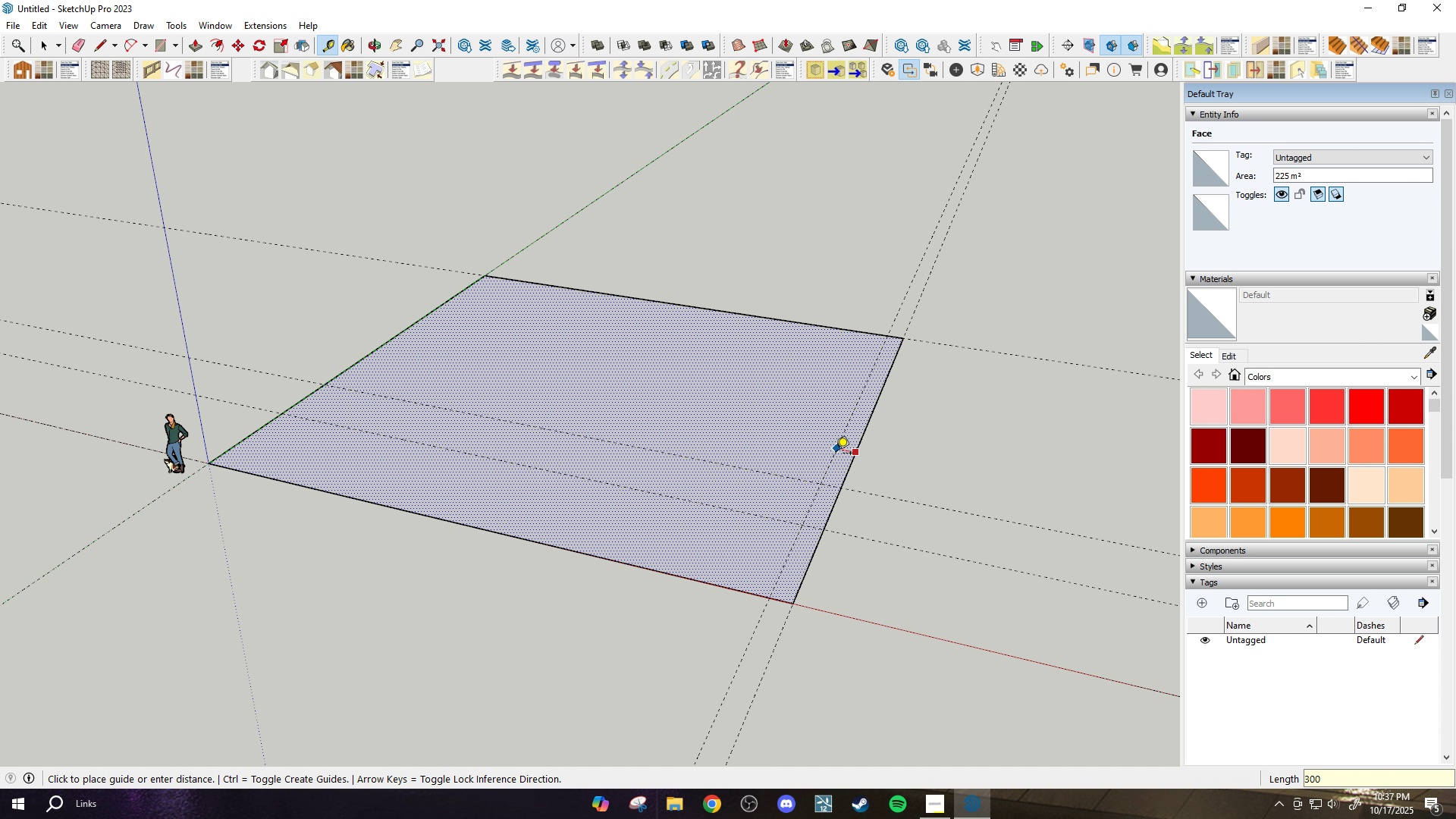 
key(Enter)
 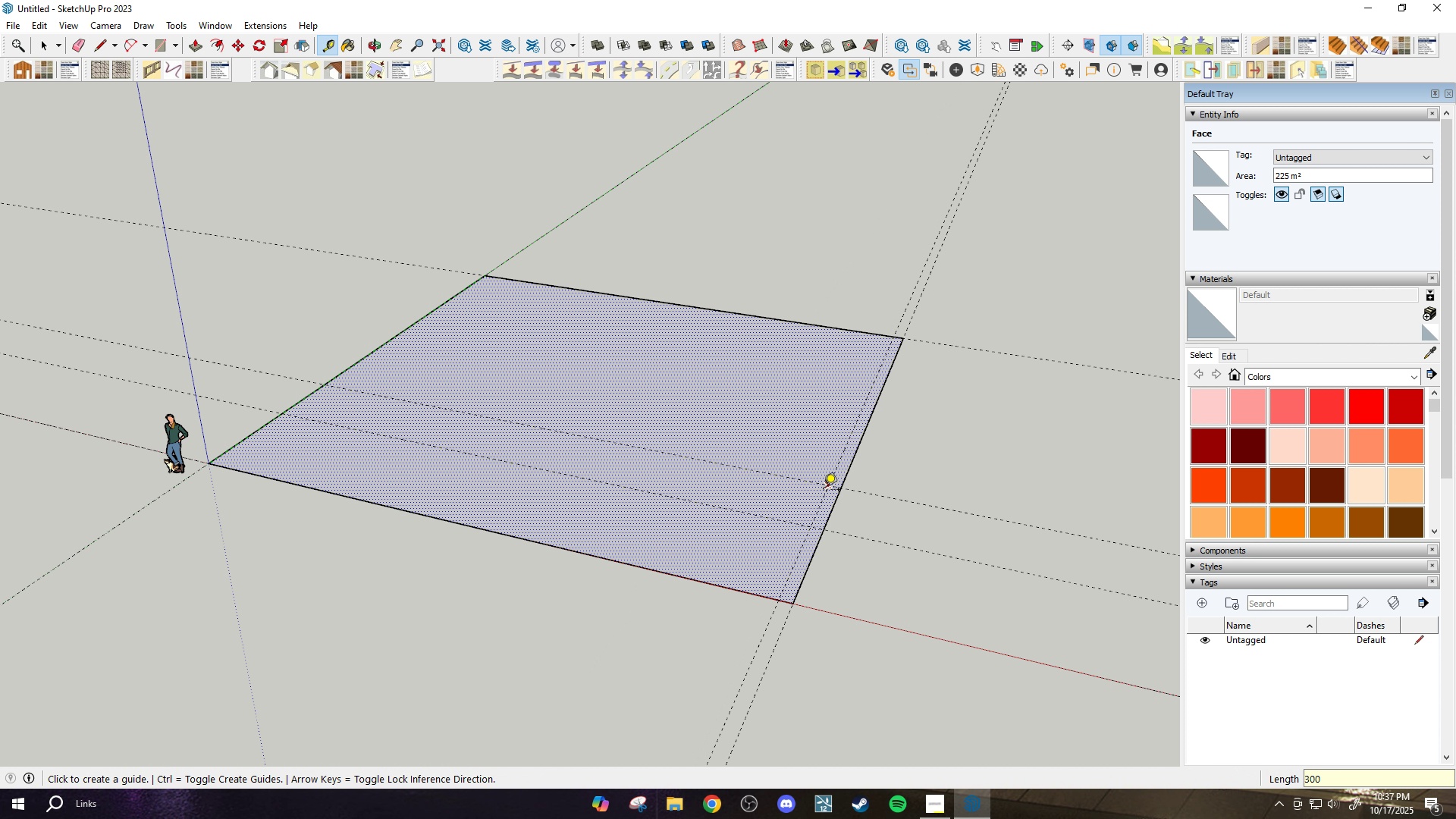 
scroll: coordinate [820, 494], scroll_direction: down, amount: 3.0
 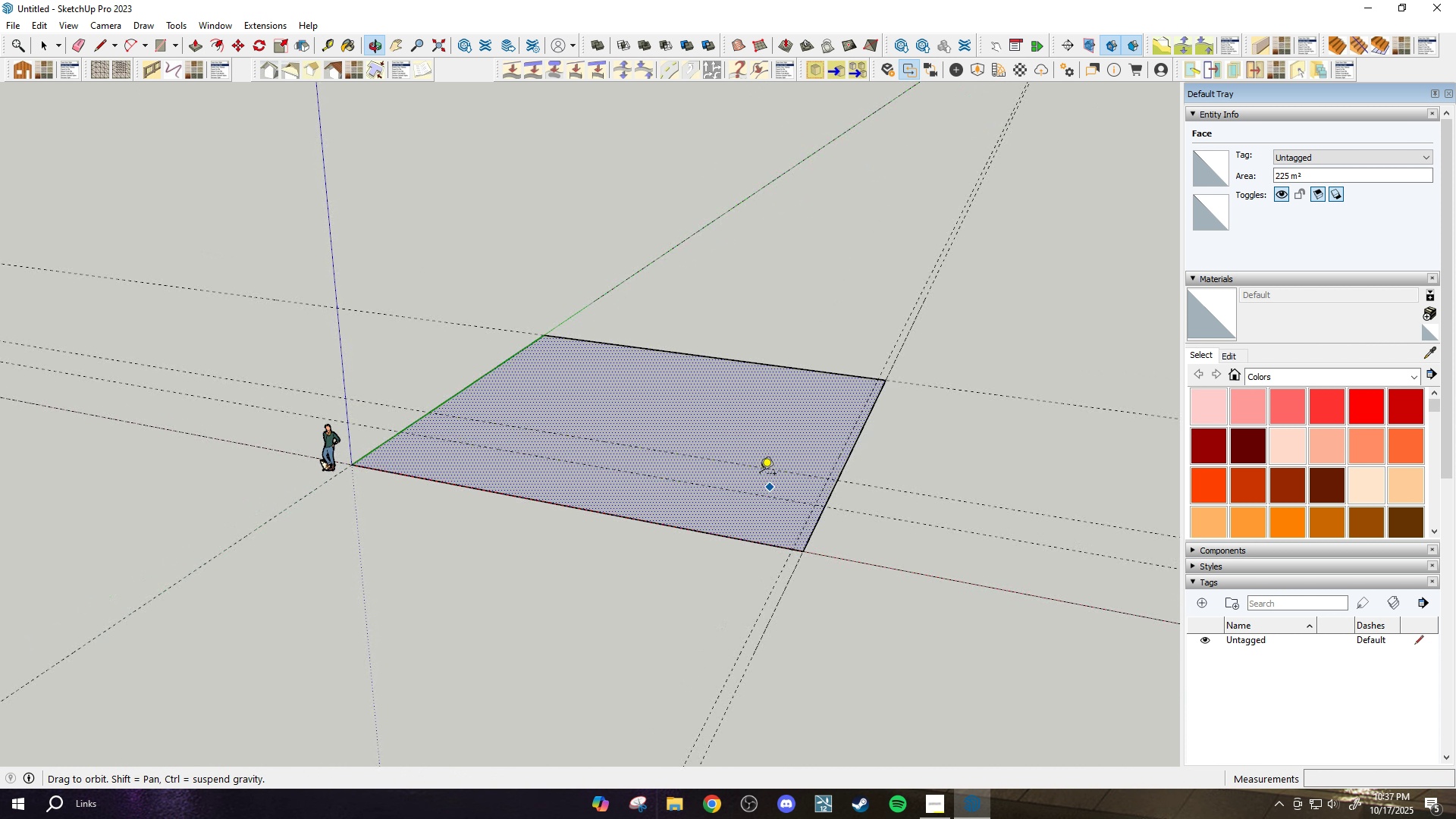 
scroll: coordinate [406, 479], scroll_direction: up, amount: 3.0
 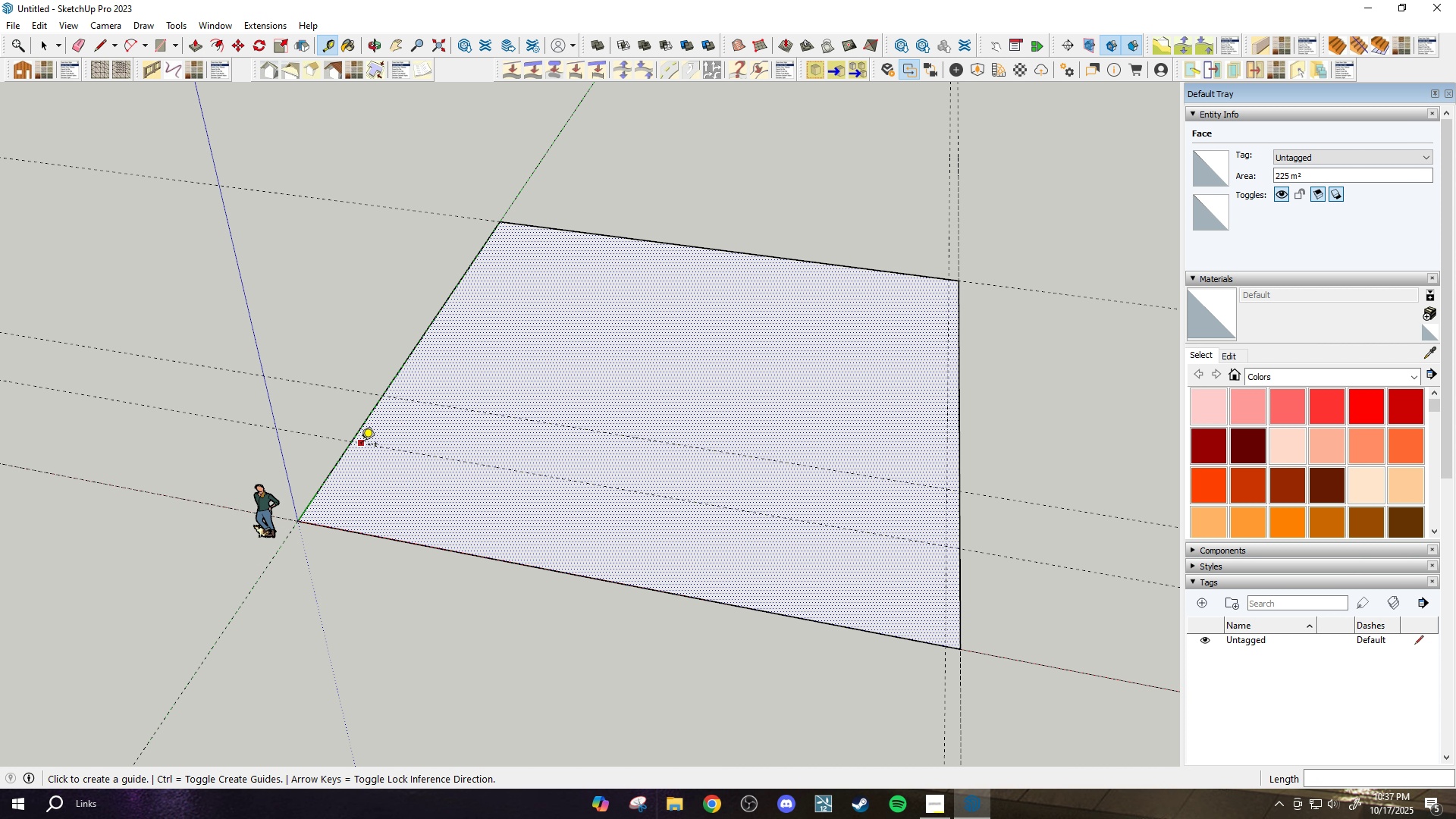 
left_click([356, 441])
 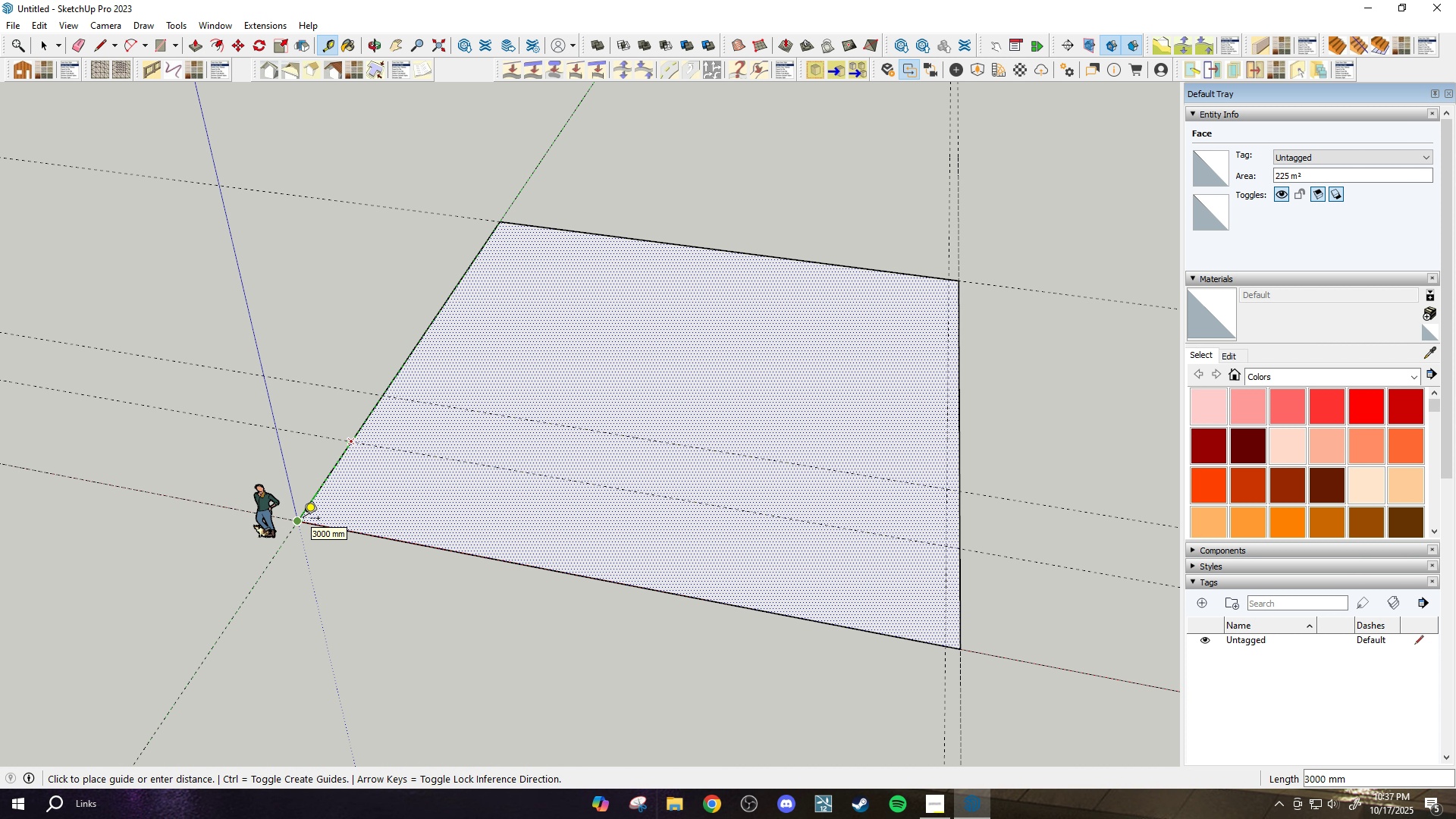 
key(Escape)
 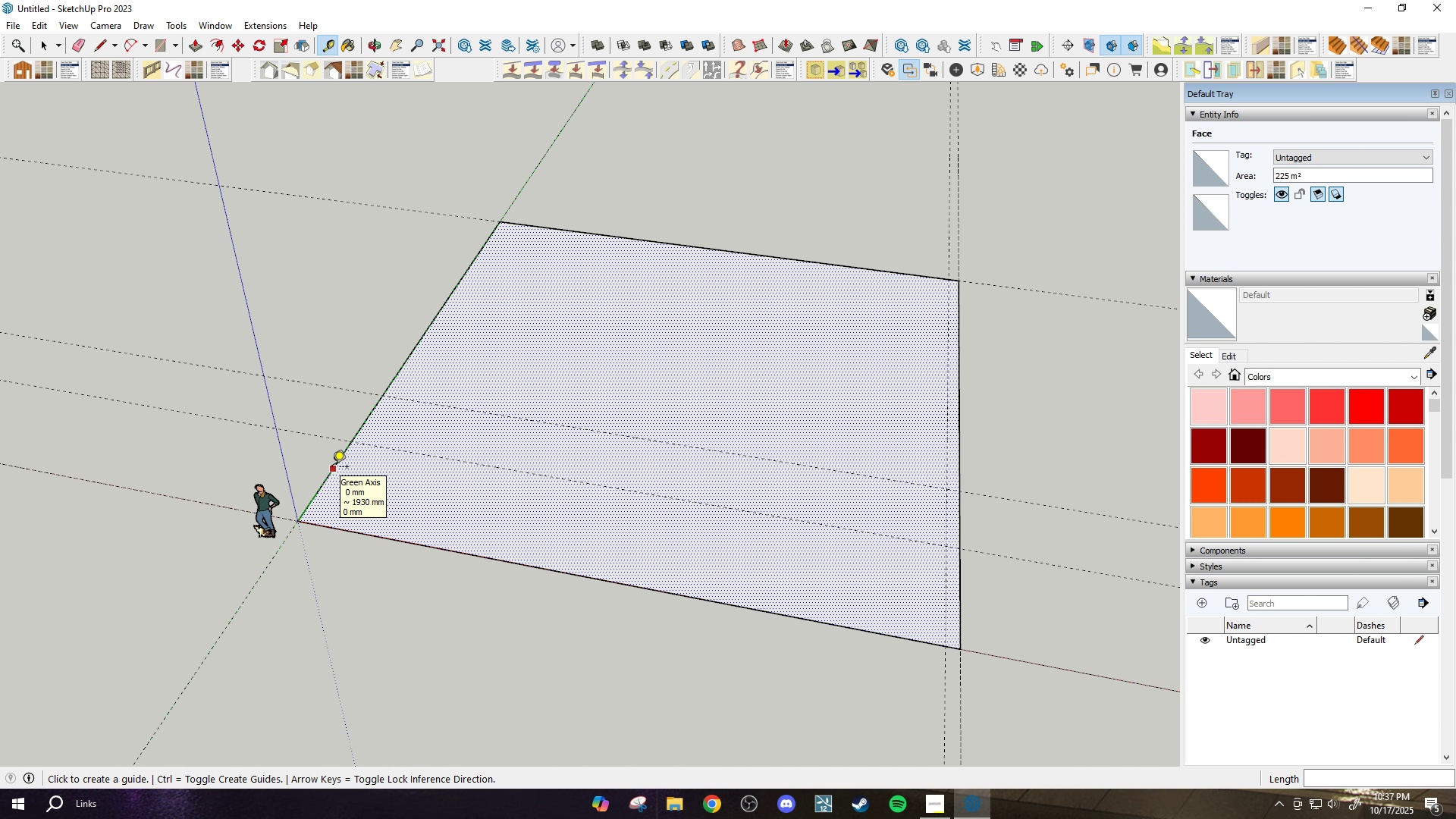 
left_click([332, 468])
 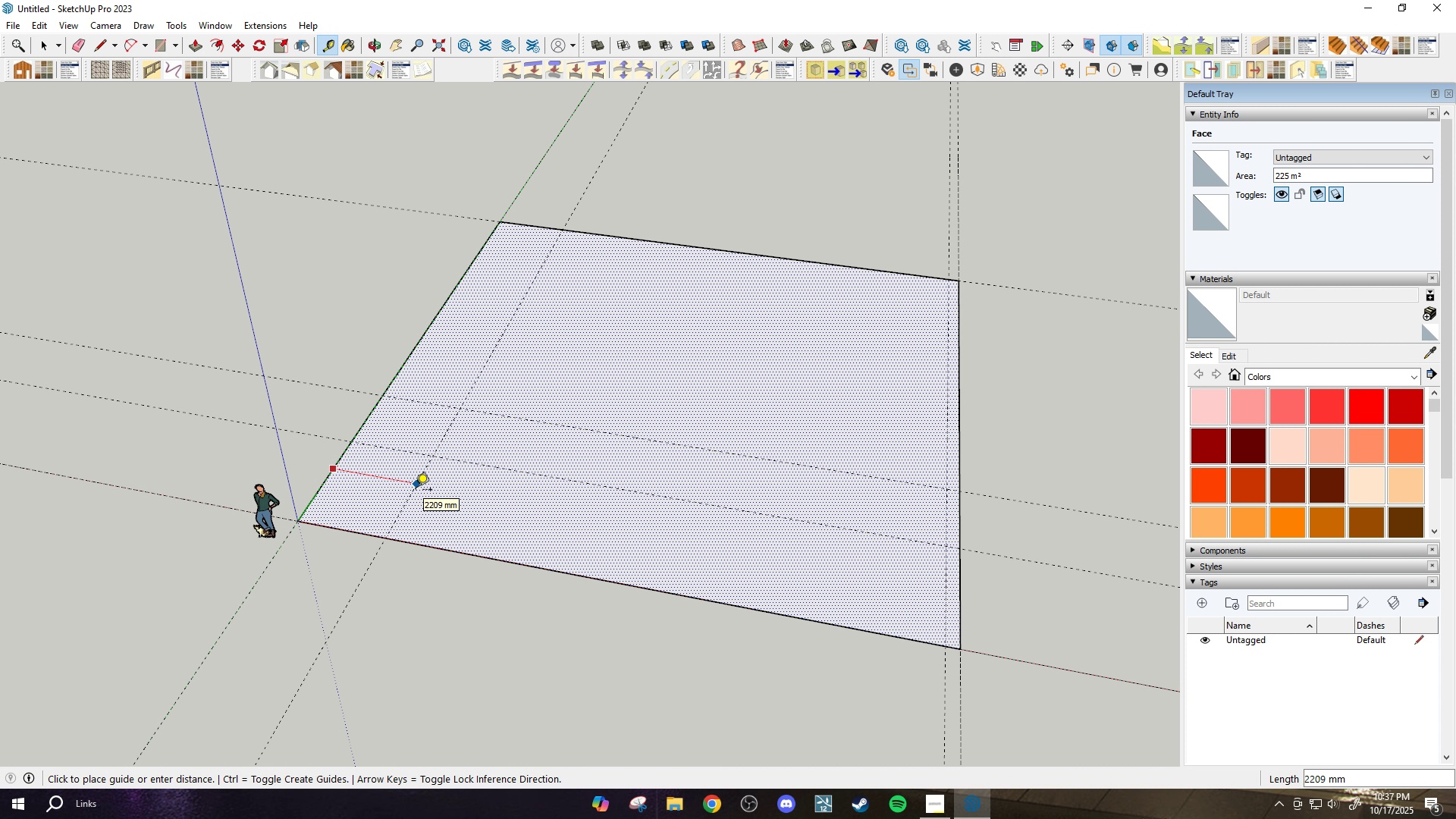 
type(4000)
 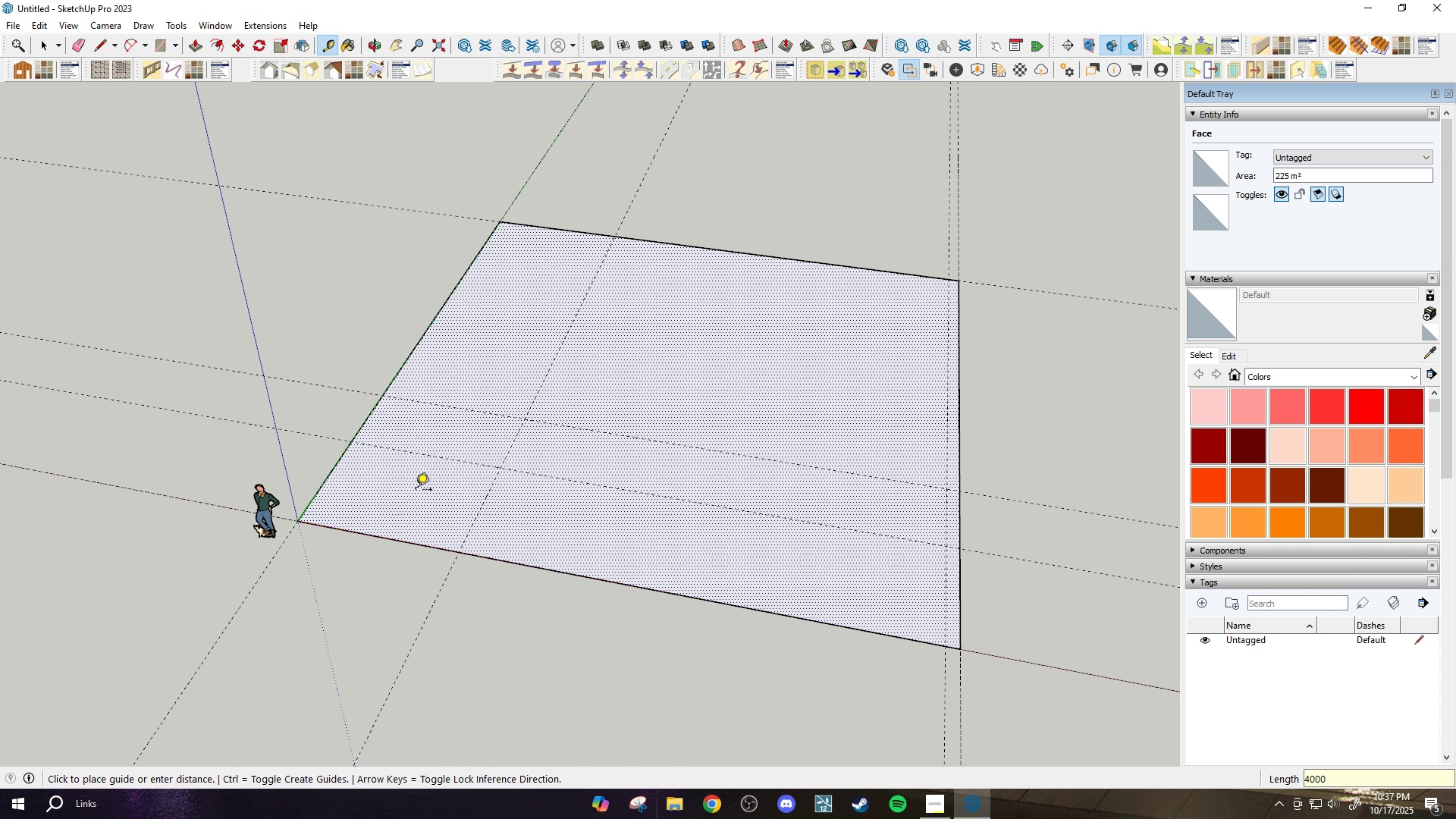 
key(Enter)
 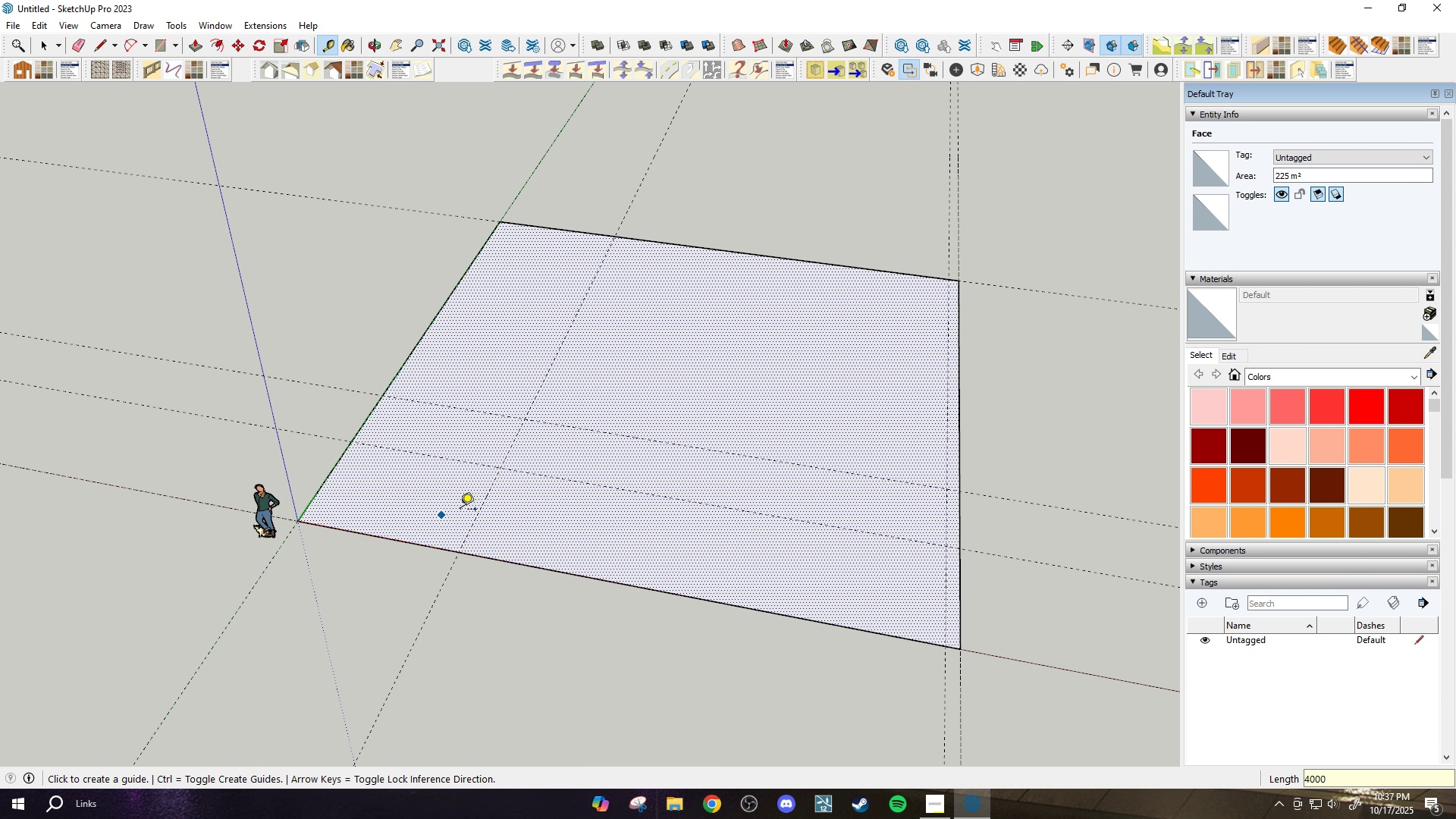 
scroll: coordinate [497, 504], scroll_direction: down, amount: 1.0
 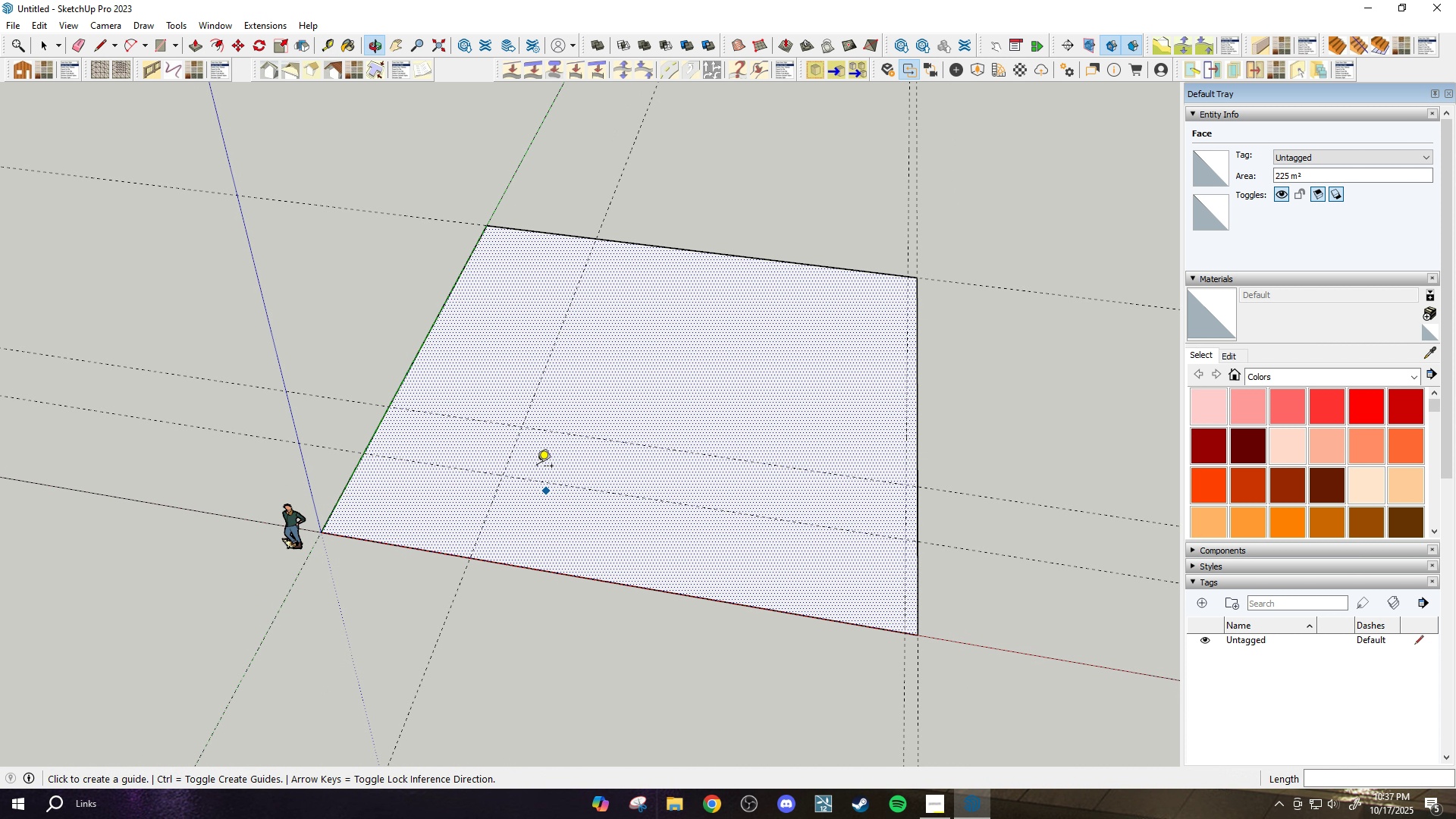 
scroll: coordinate [535, 463], scroll_direction: up, amount: 1.0
 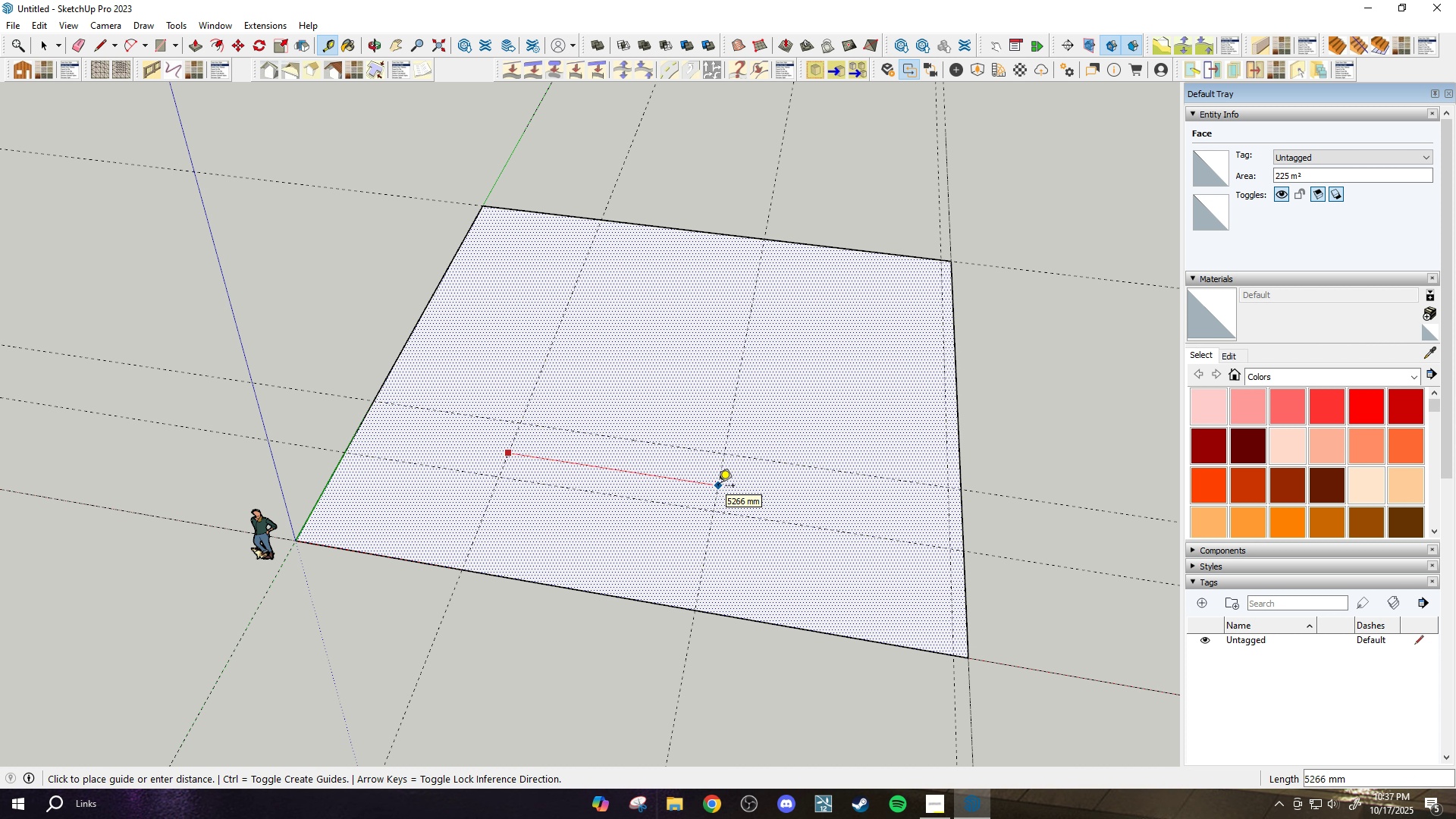 
wait(9.46)
 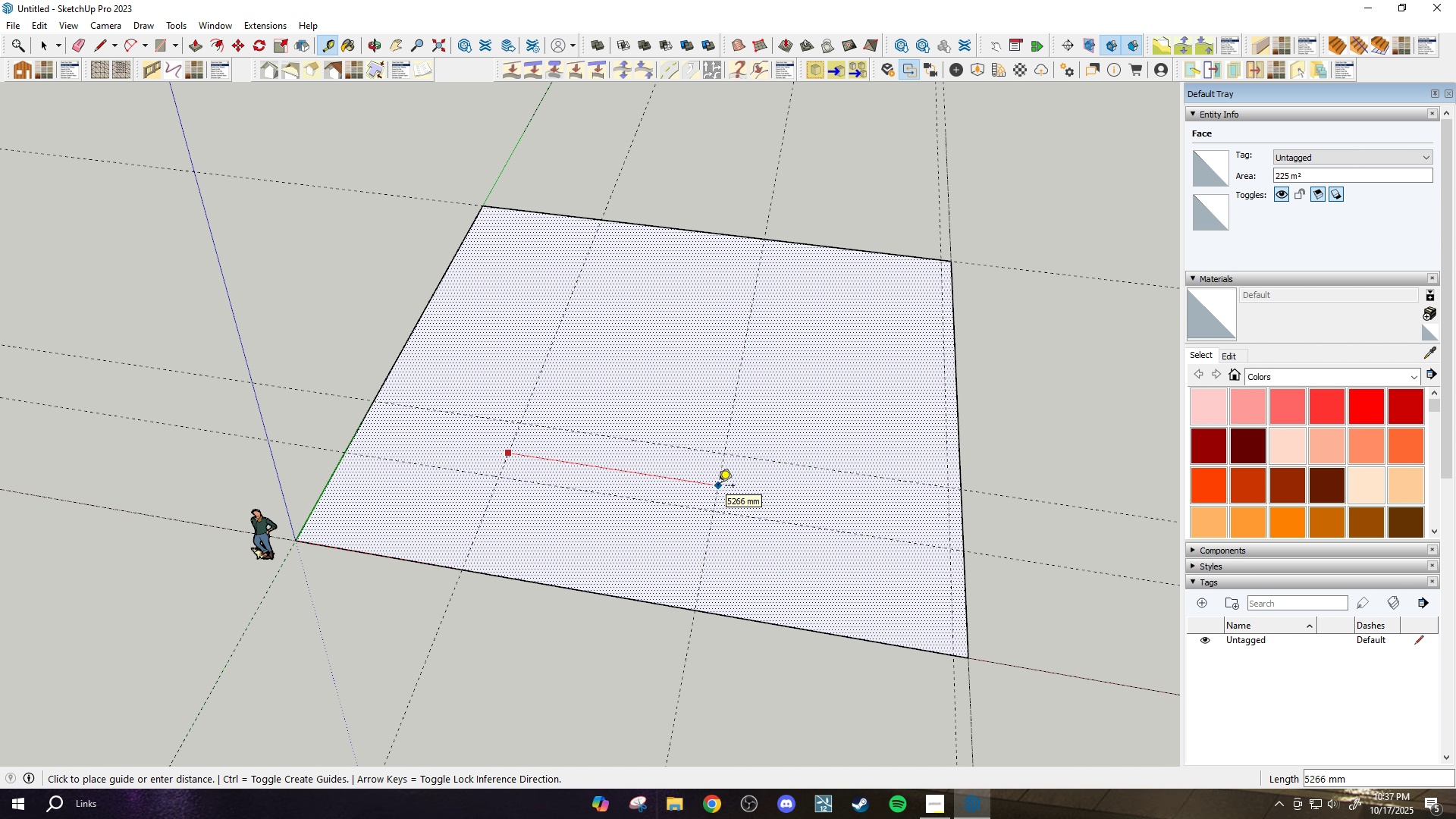 
type(6000)
 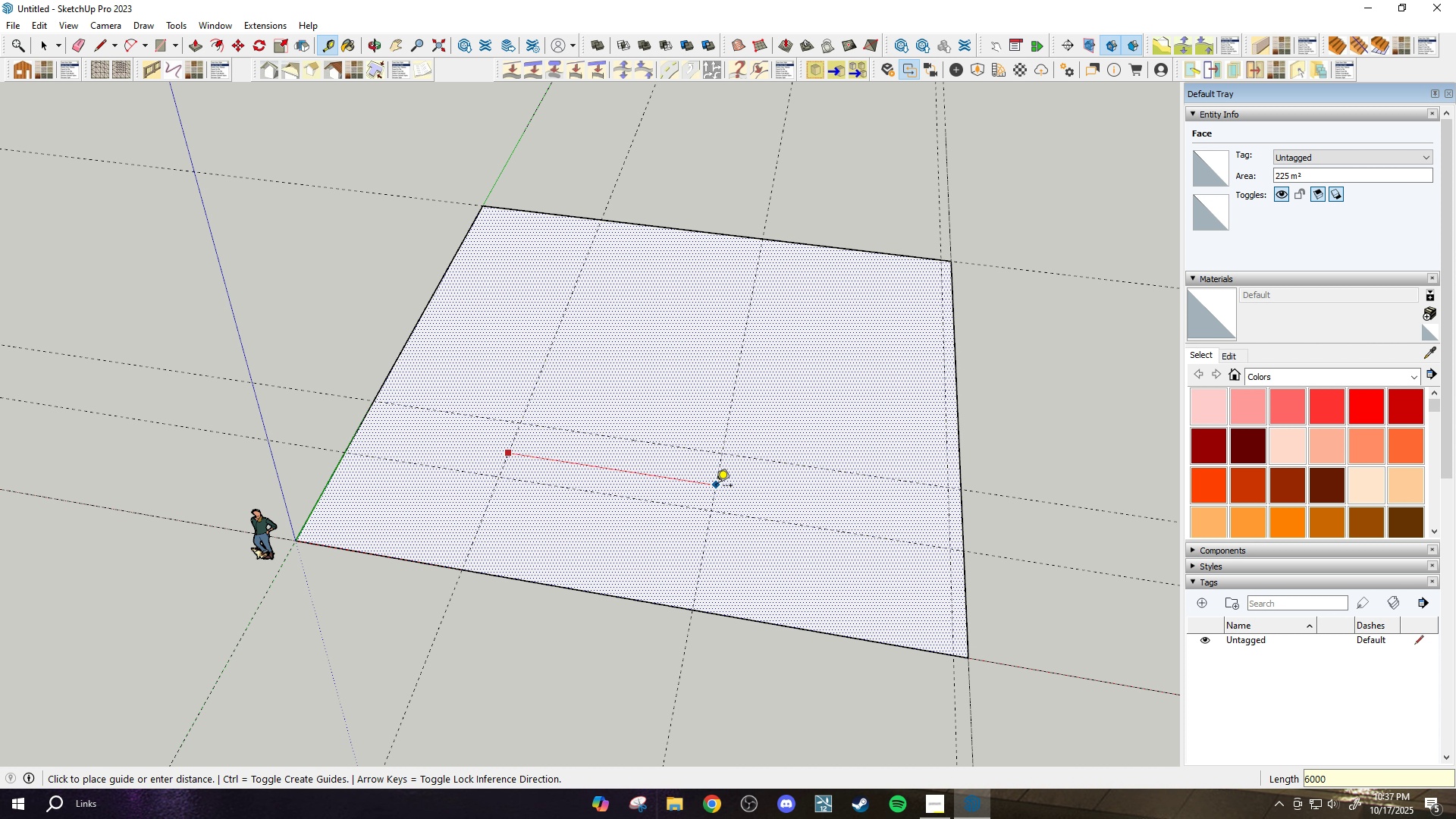 
key(Enter)
 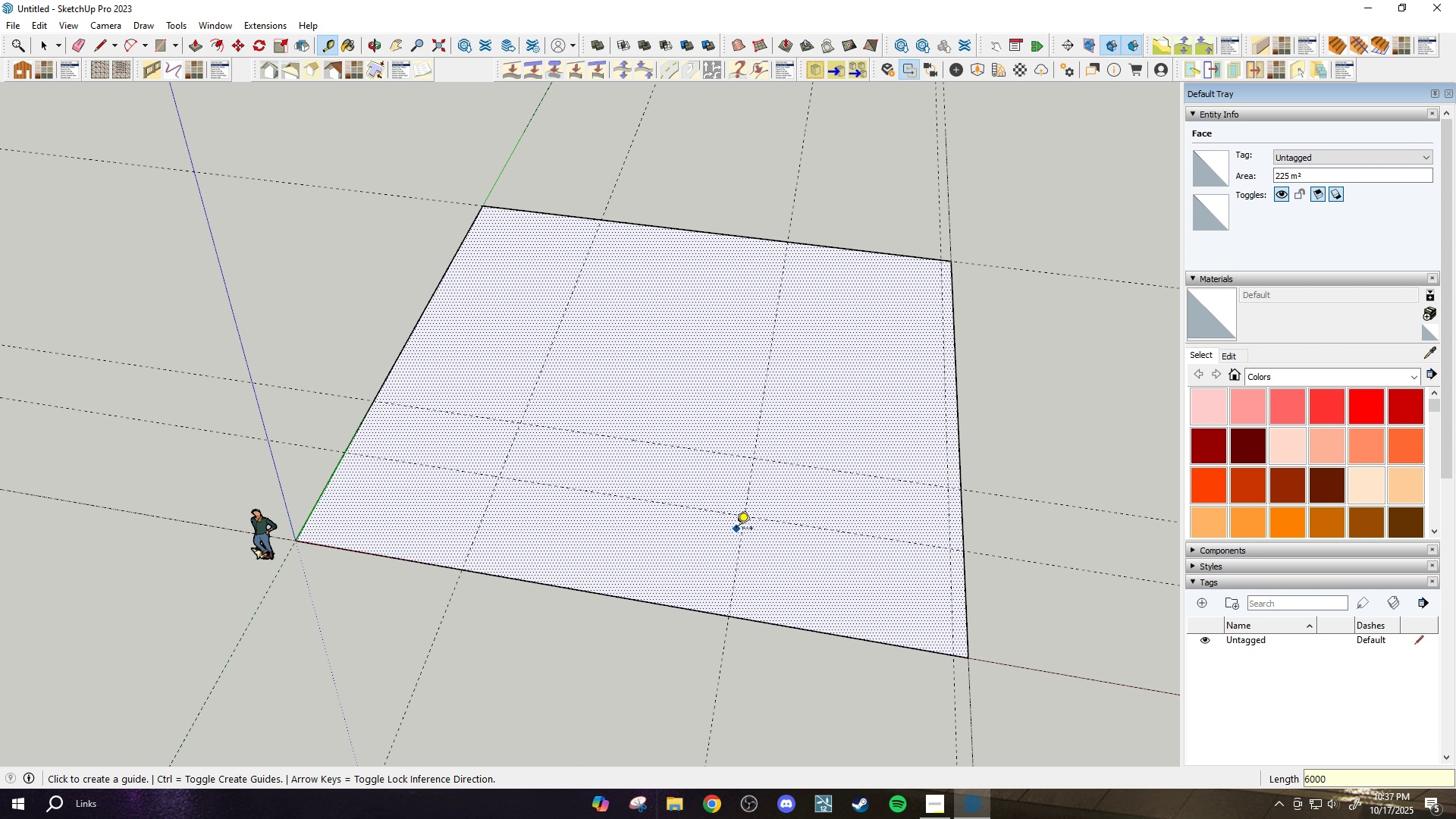 
scroll: coordinate [736, 529], scroll_direction: down, amount: 2.0
 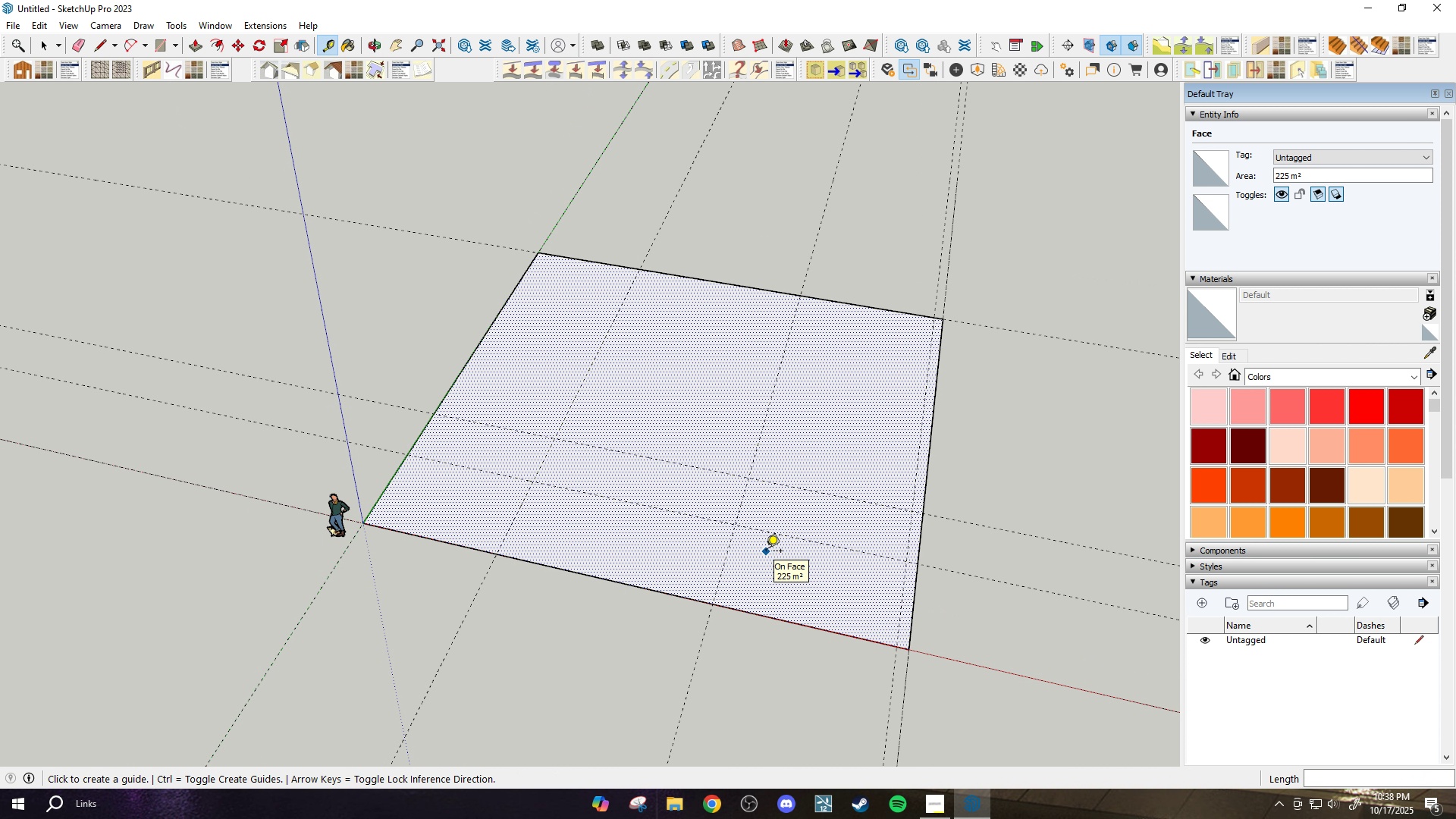 
scroll: coordinate [750, 564], scroll_direction: up, amount: 1.0
 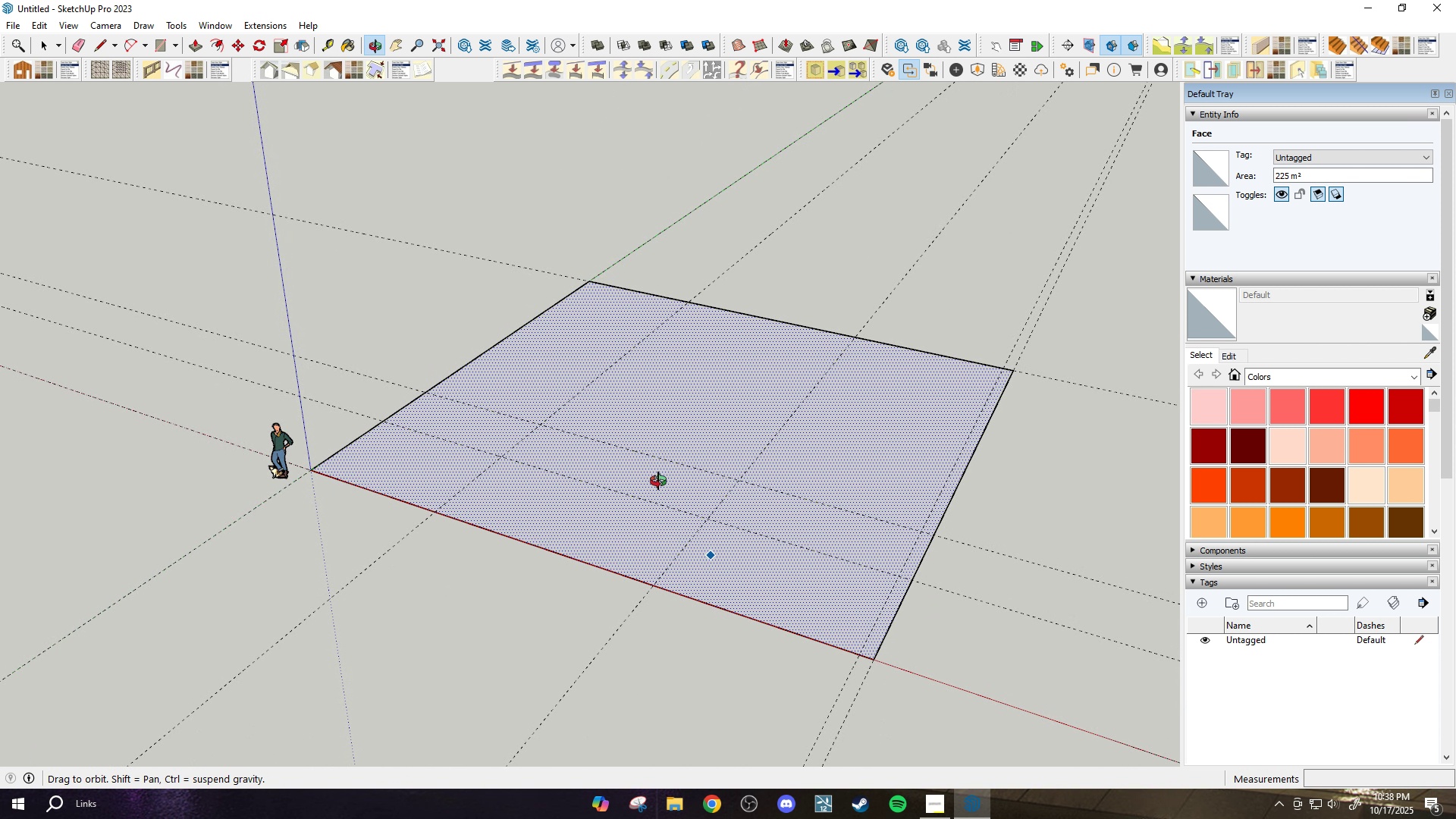 
scroll: coordinate [689, 565], scroll_direction: down, amount: 1.0
 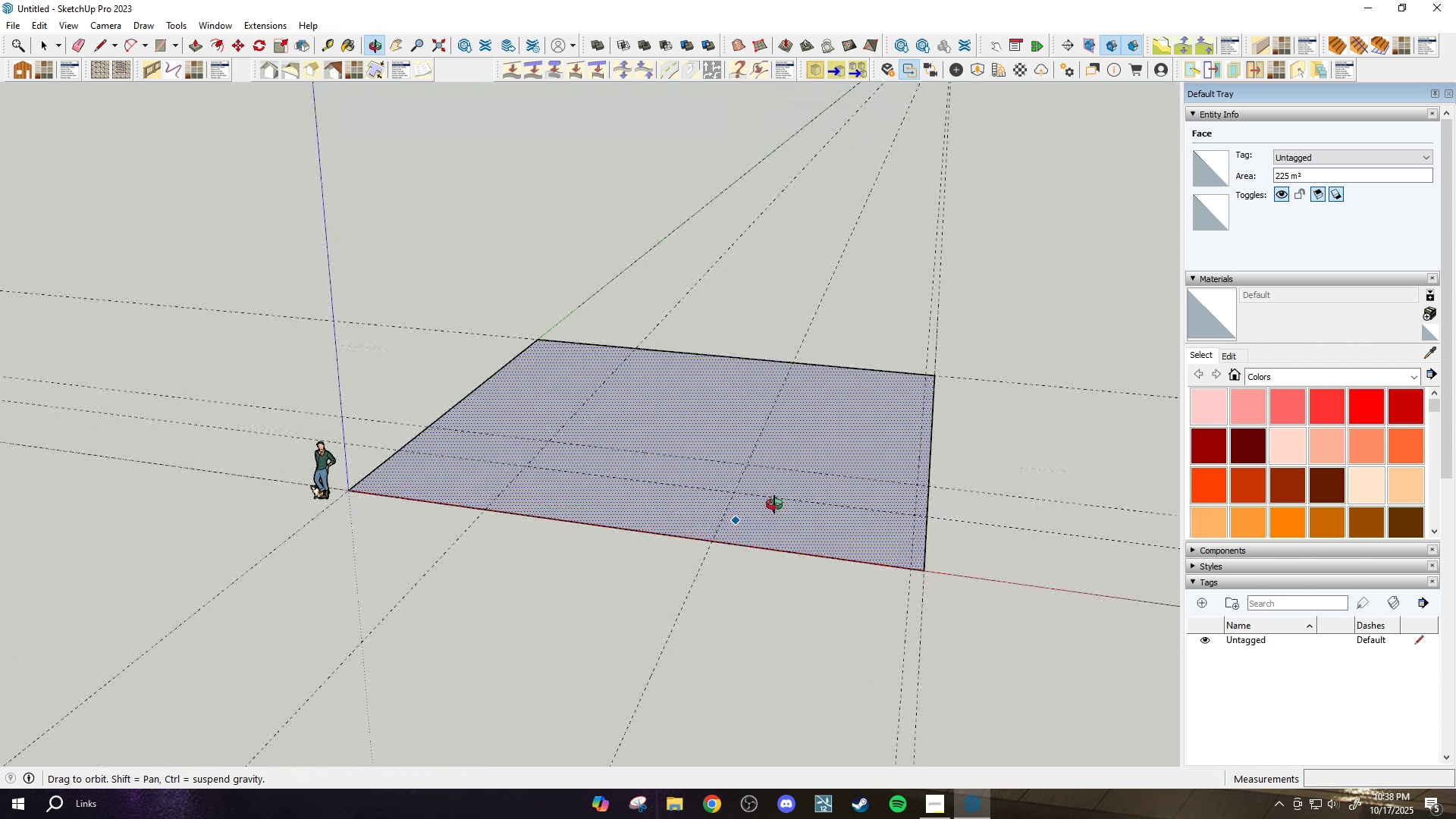 
key(Space)
 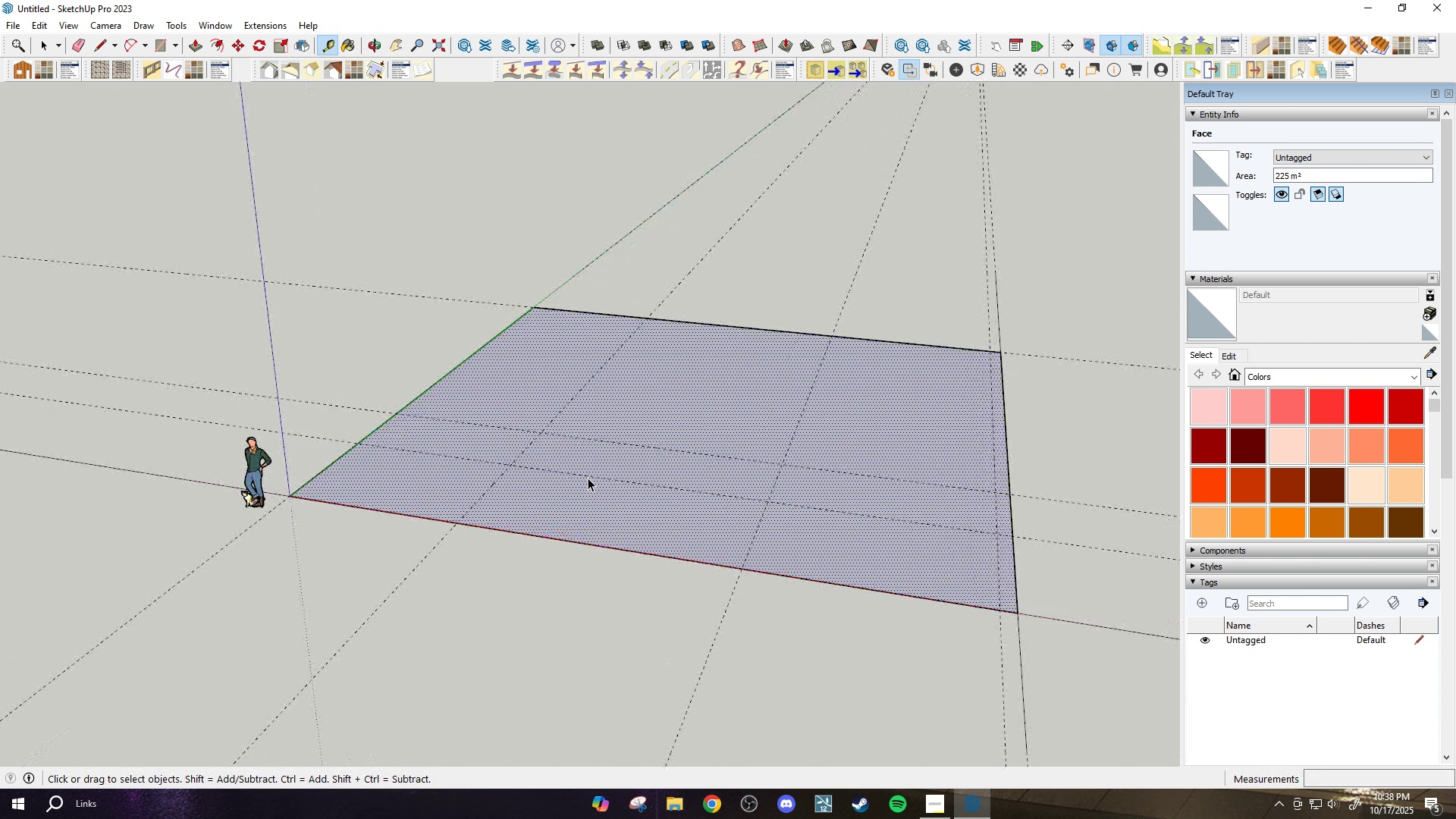 
scroll: coordinate [551, 504], scroll_direction: up, amount: 2.0
 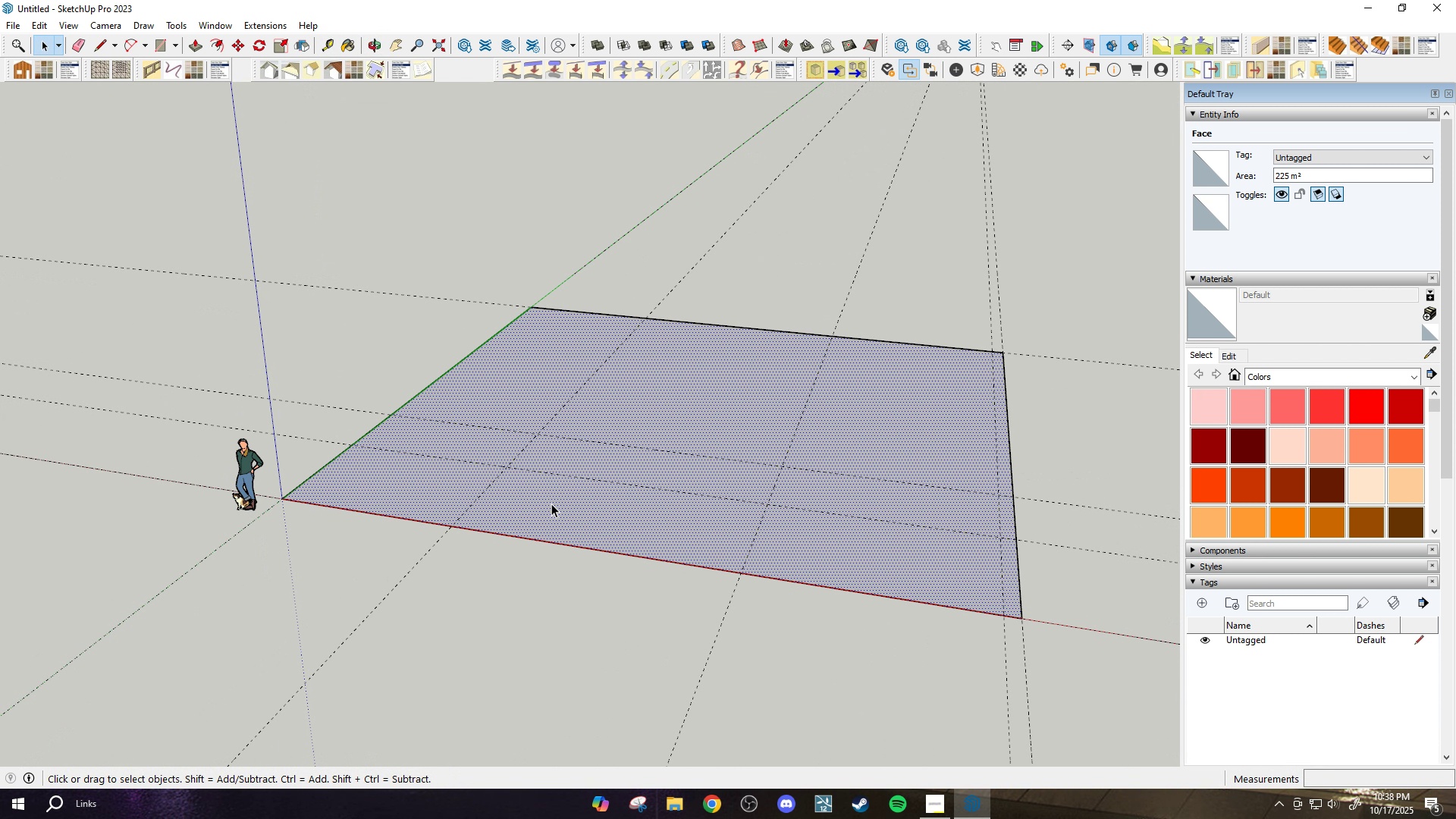 
left_click([551, 504])
 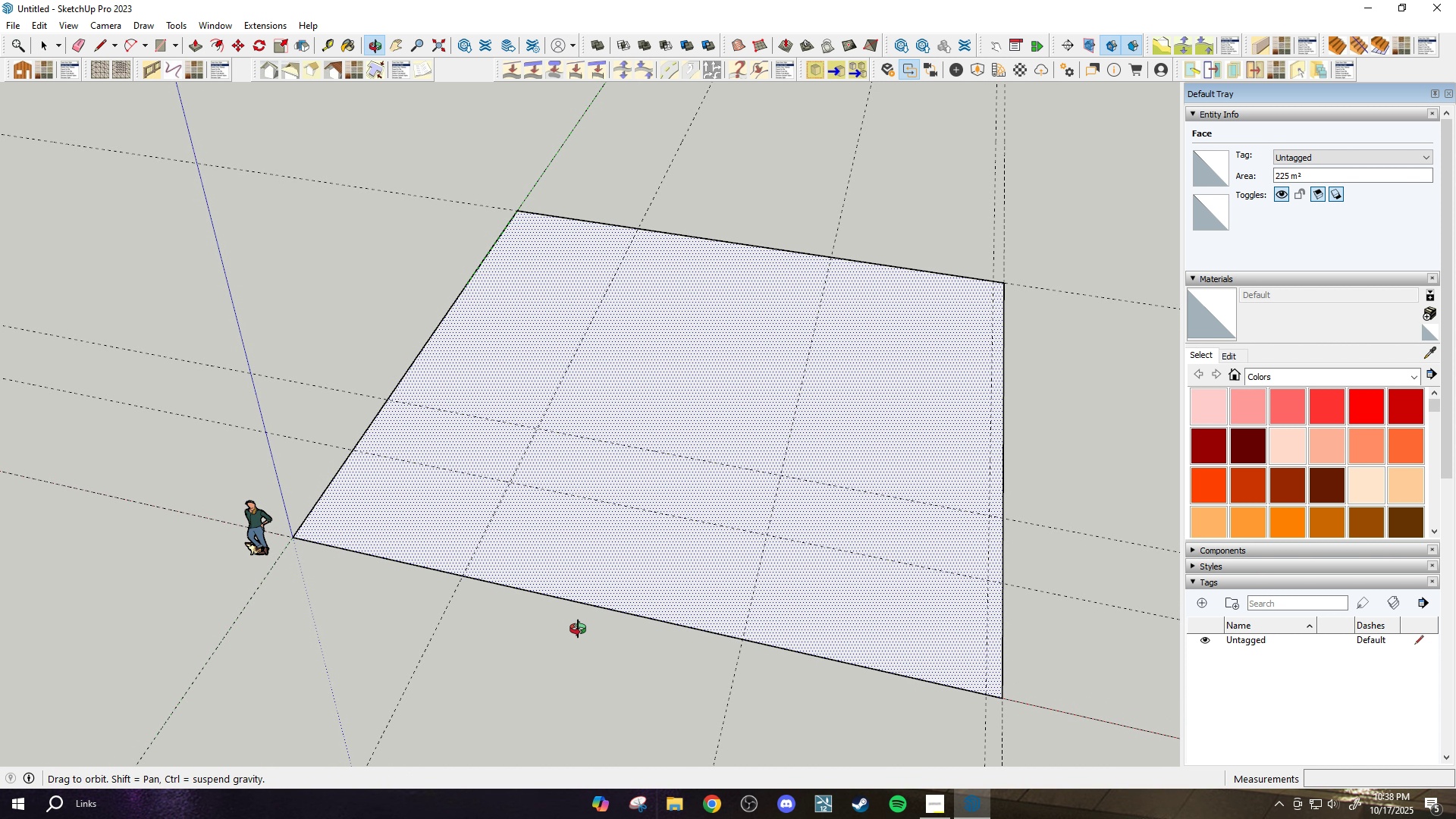 
wait(11.59)
 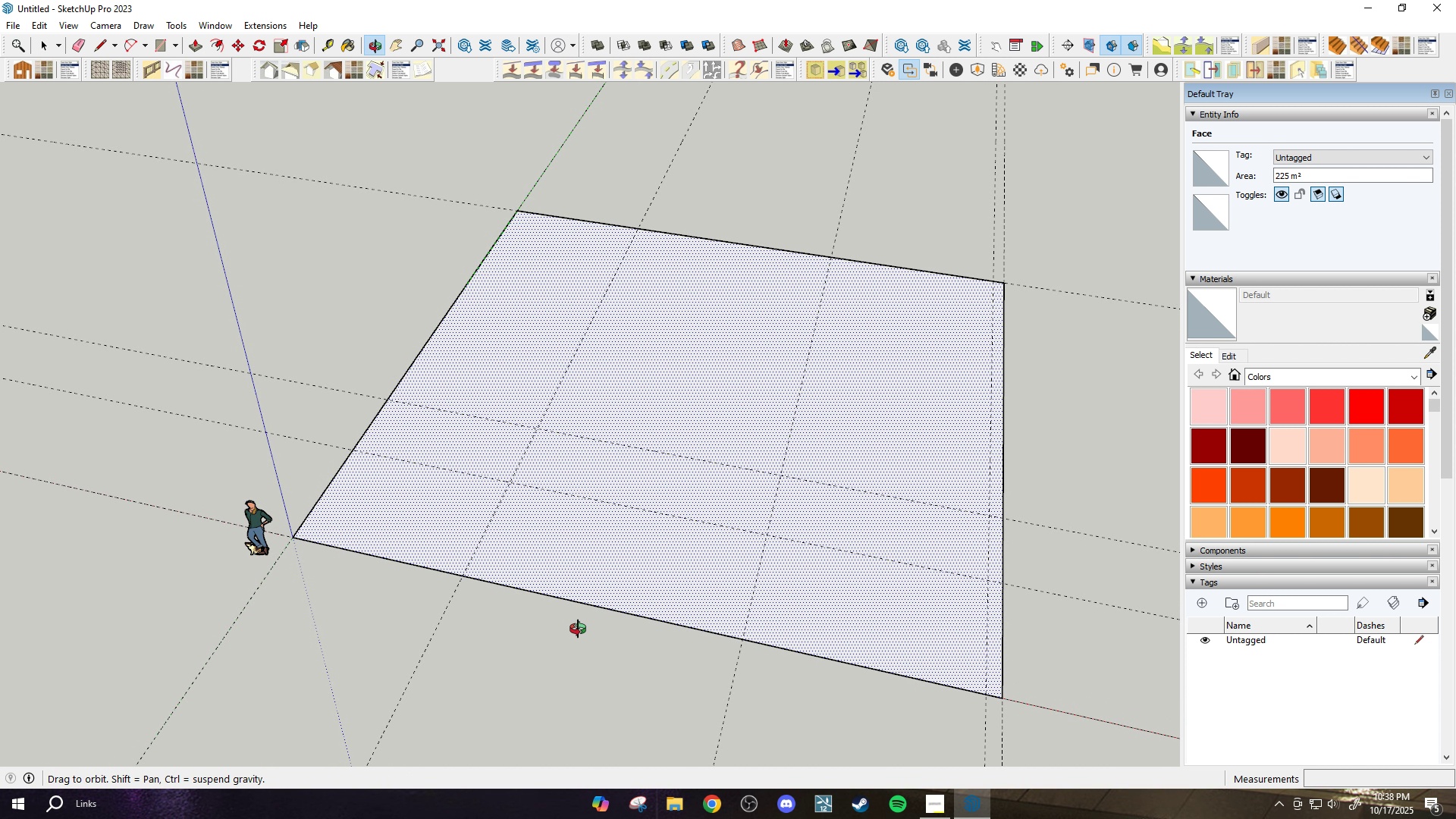 
scroll: coordinate [493, 507], scroll_direction: down, amount: 2.0
 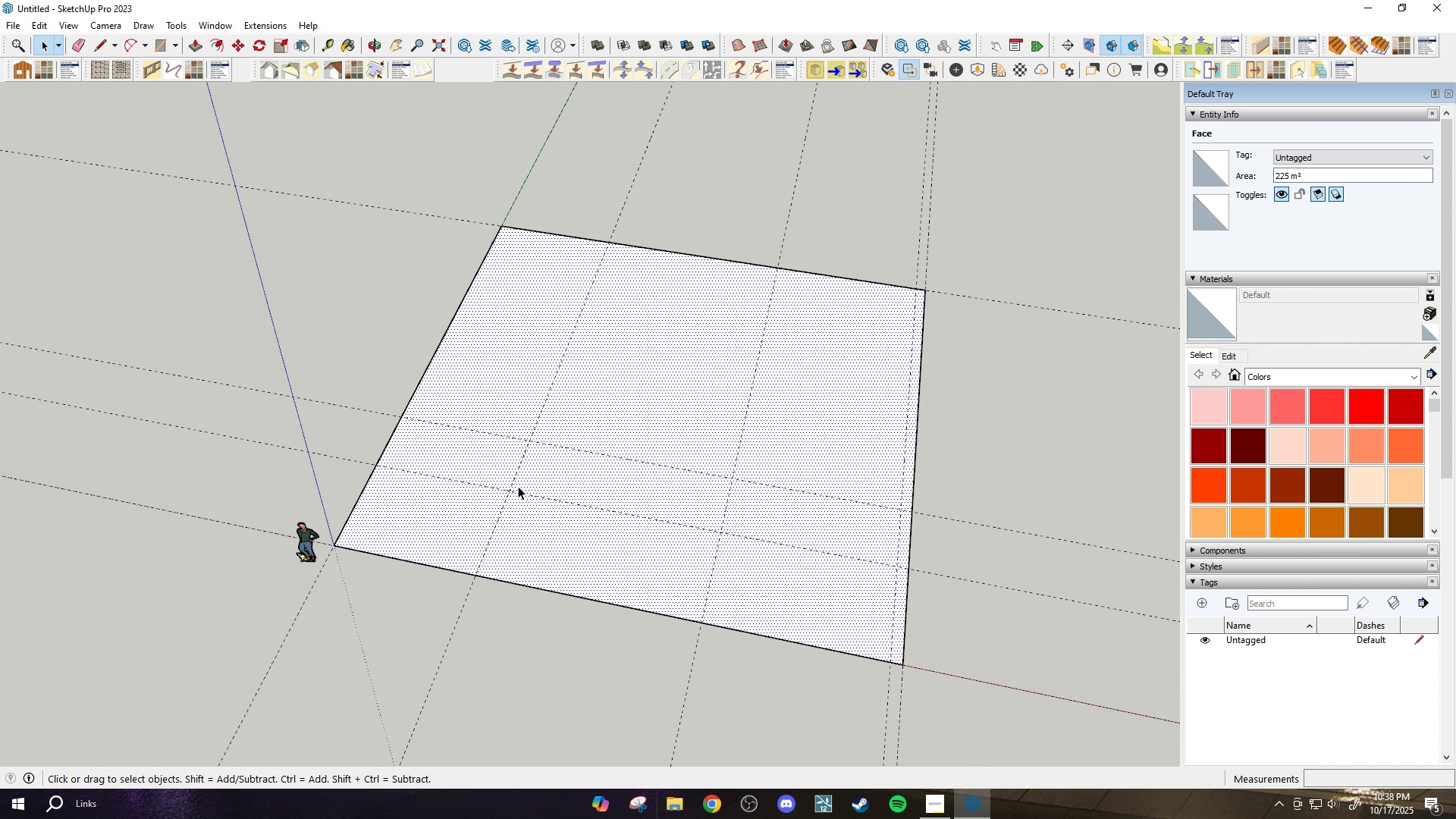 
scroll: coordinate [506, 488], scroll_direction: up, amount: 3.0
 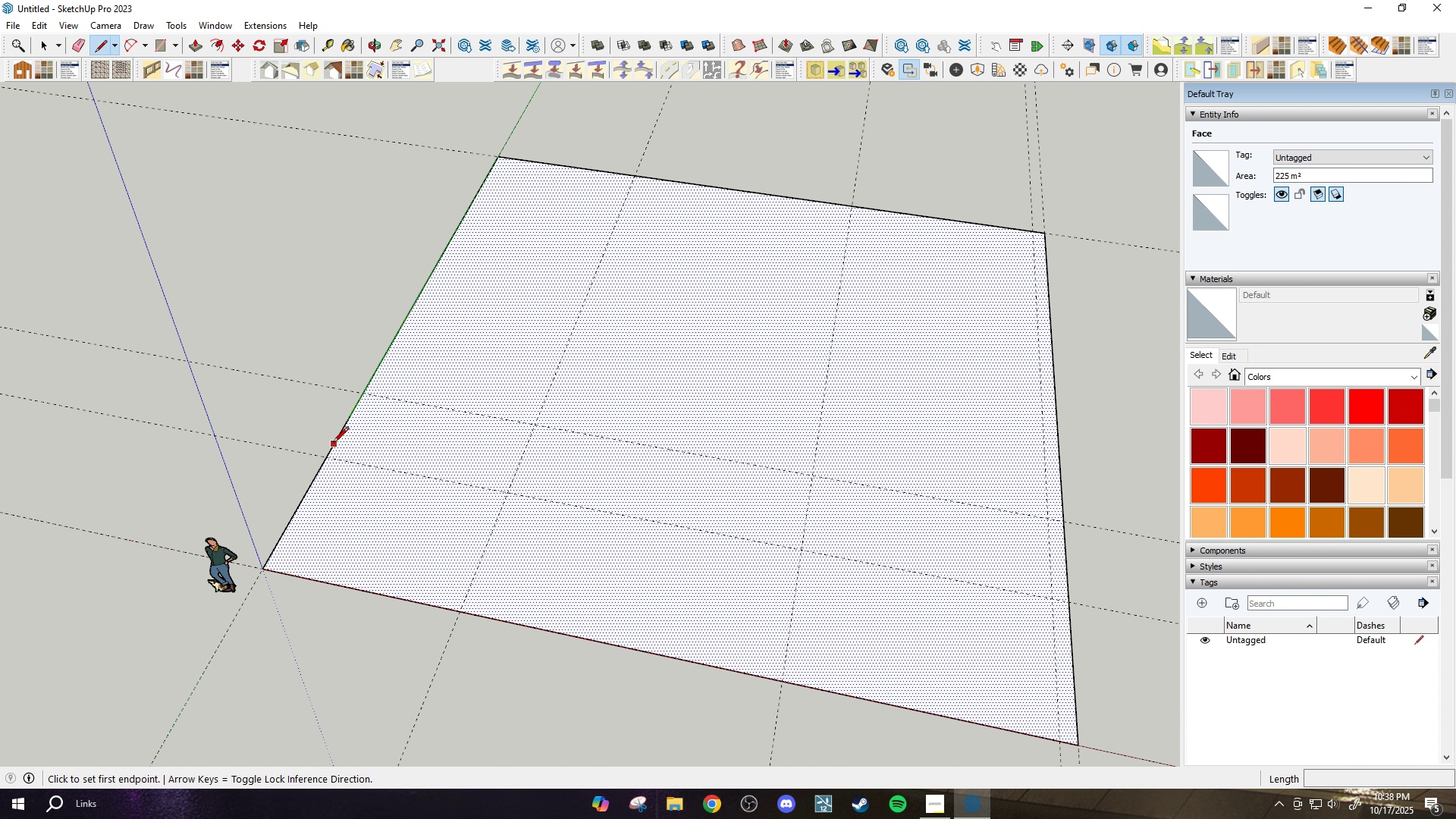 
key(L)
 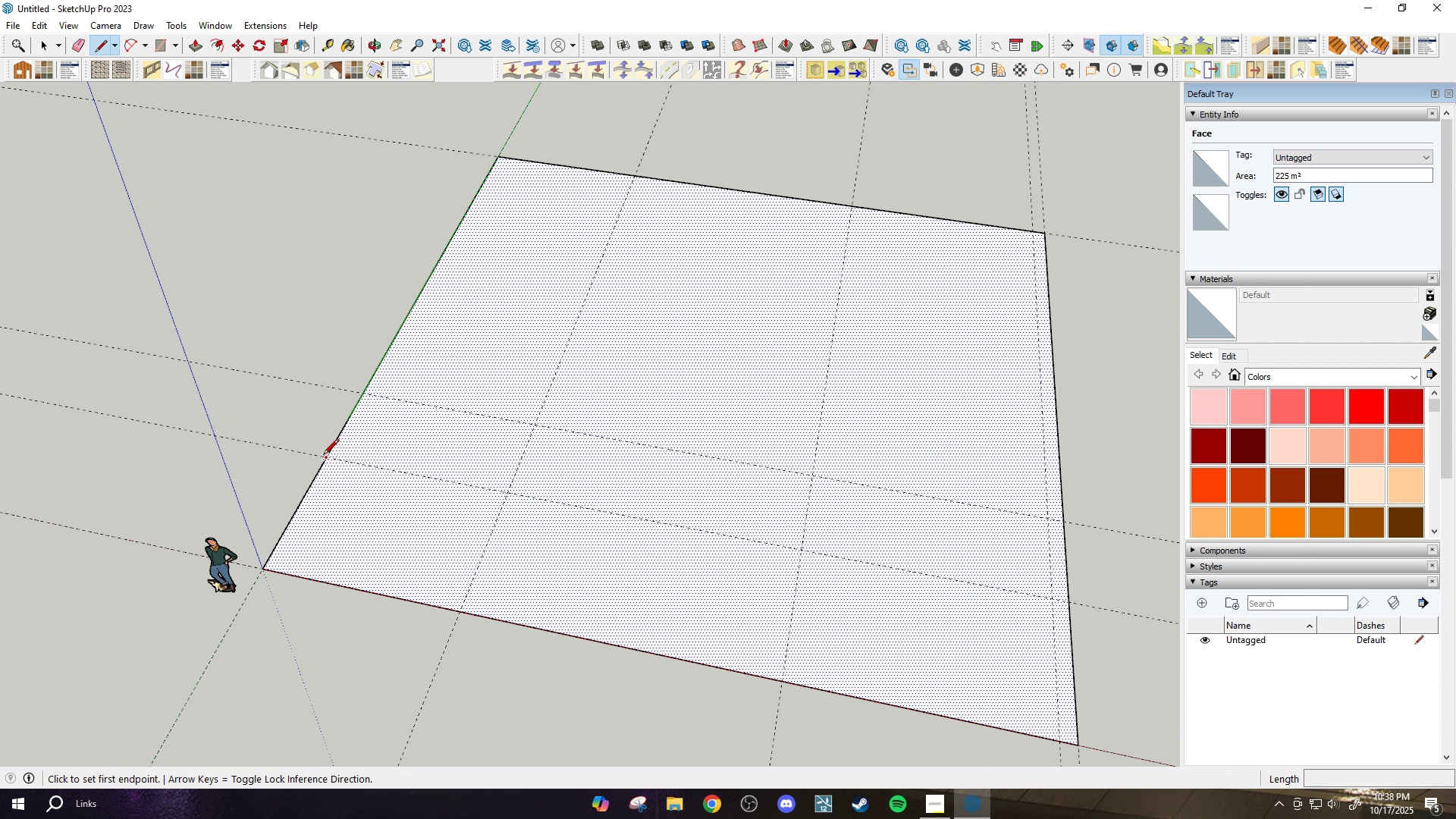 
left_click_drag(start_coordinate=[323, 456], to_coordinate=[331, 457])
 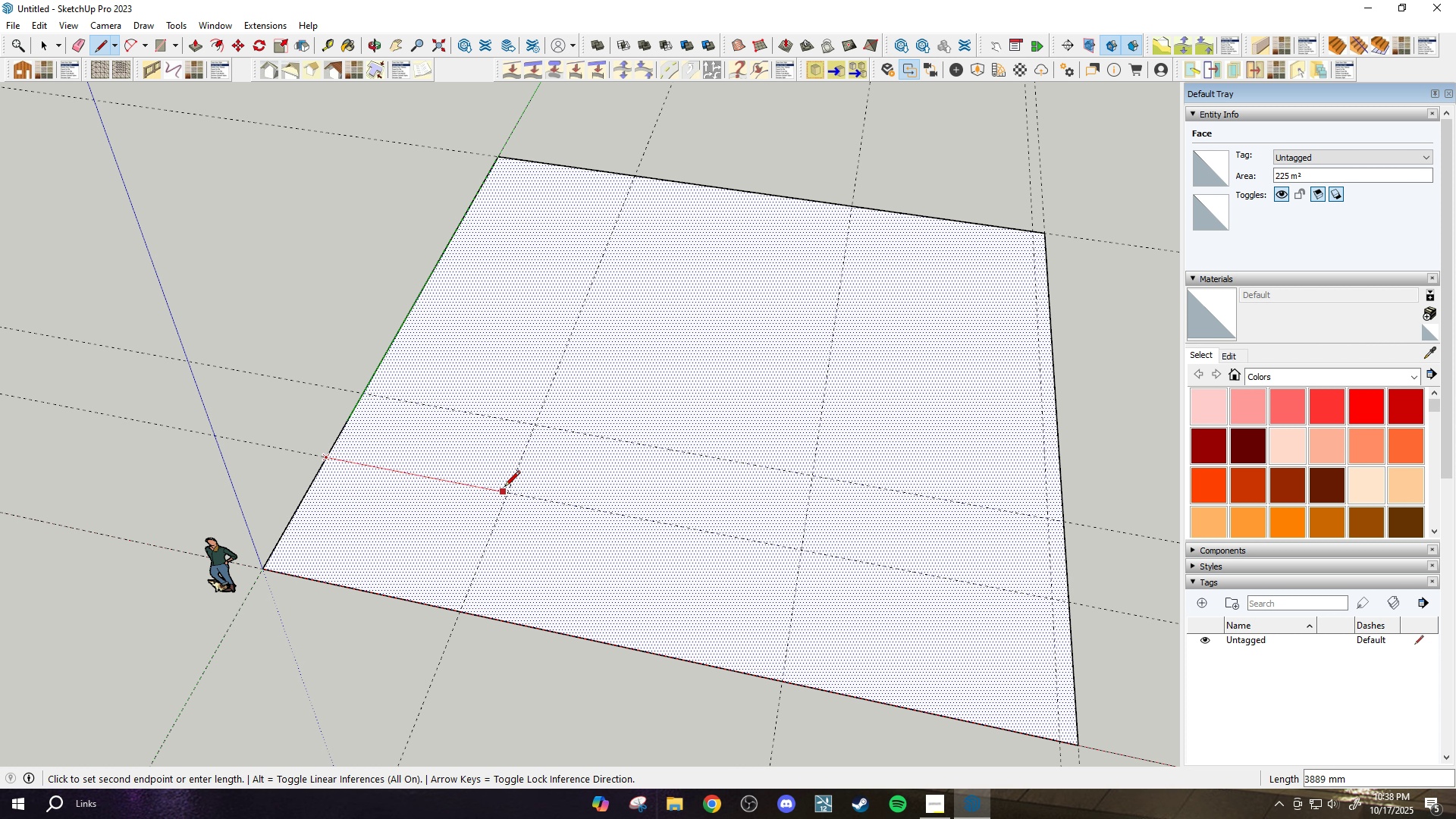 
left_click([504, 488])
 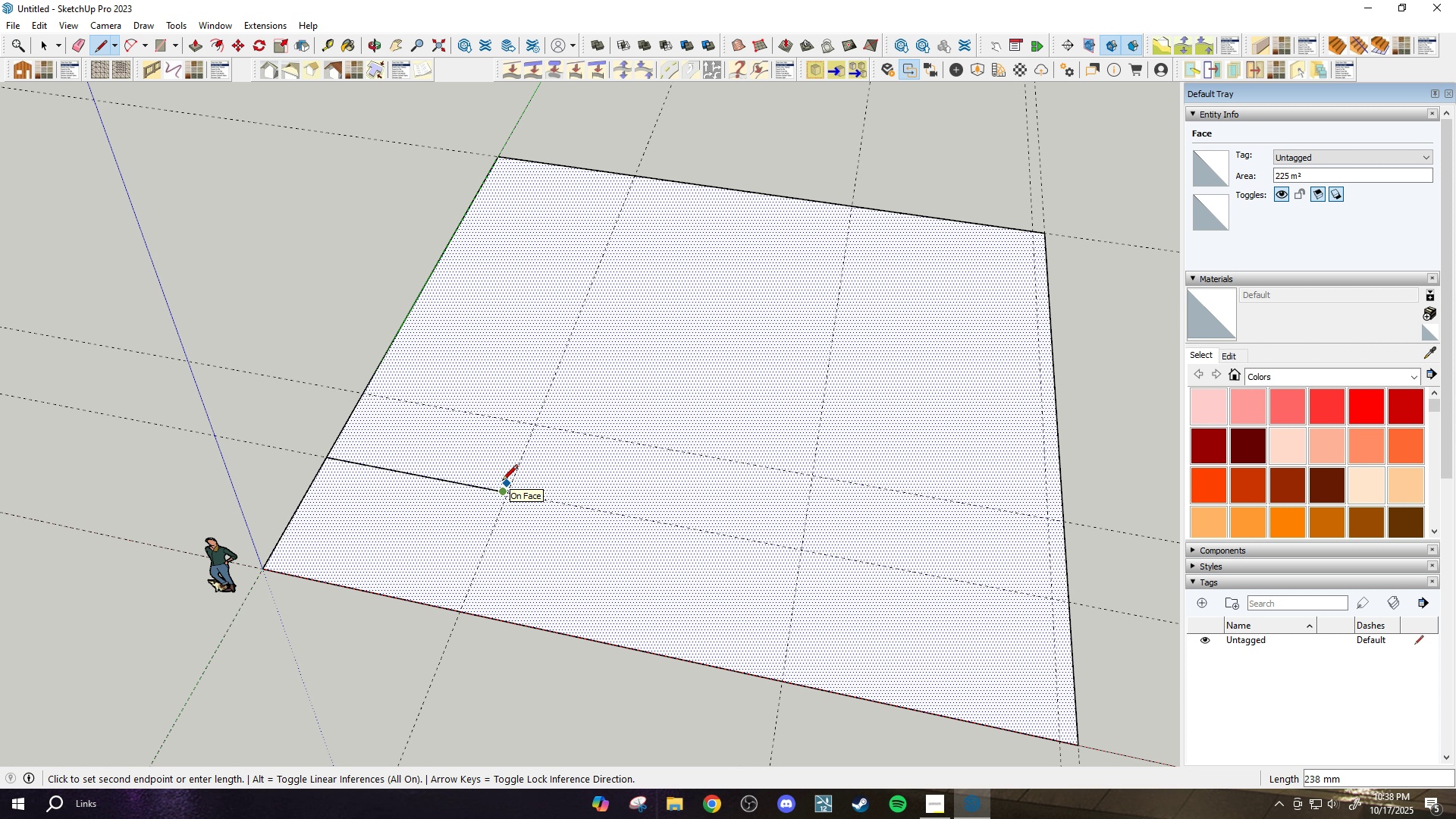 
key(Control+Z)
 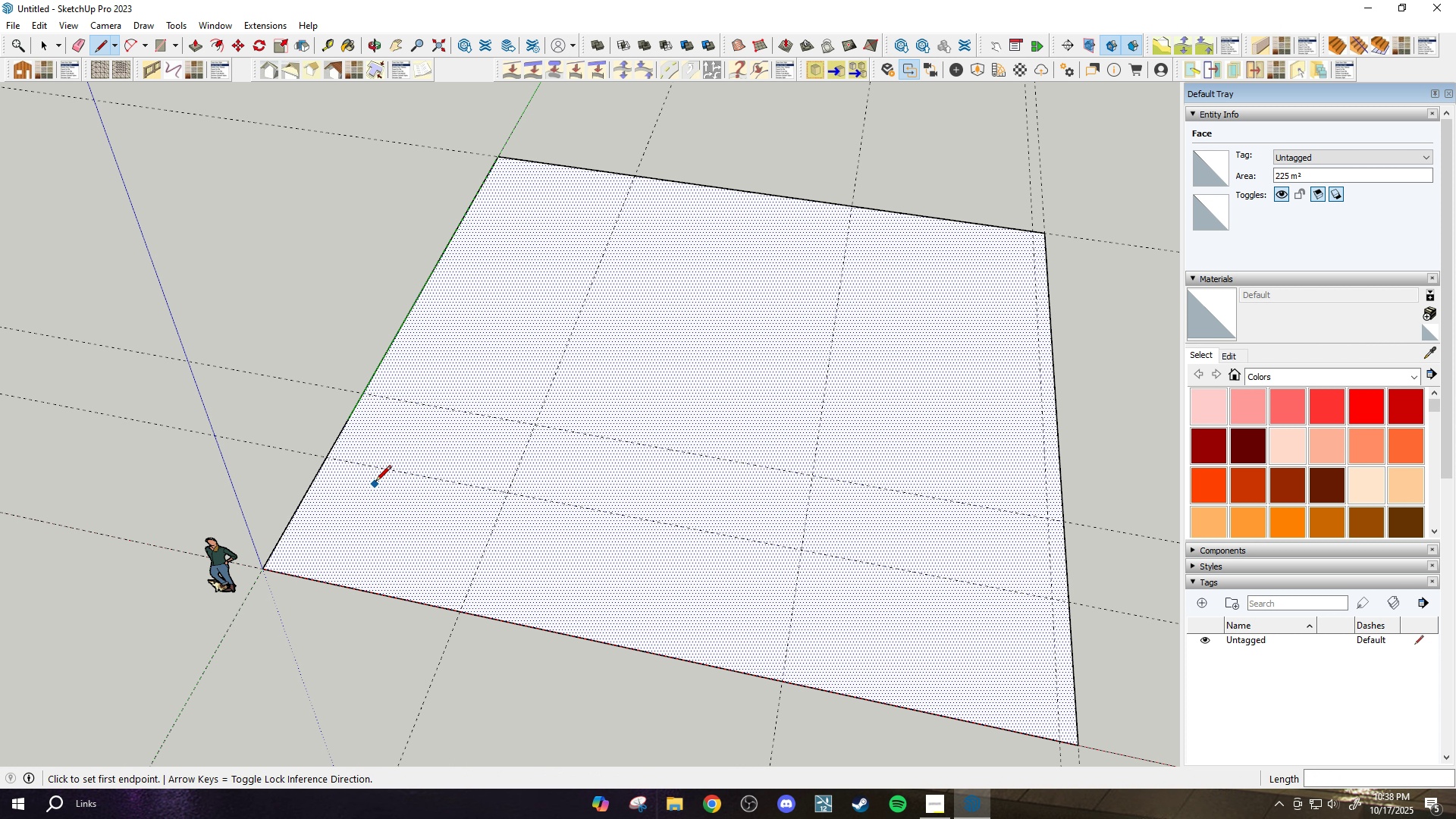 
wait(6.74)
 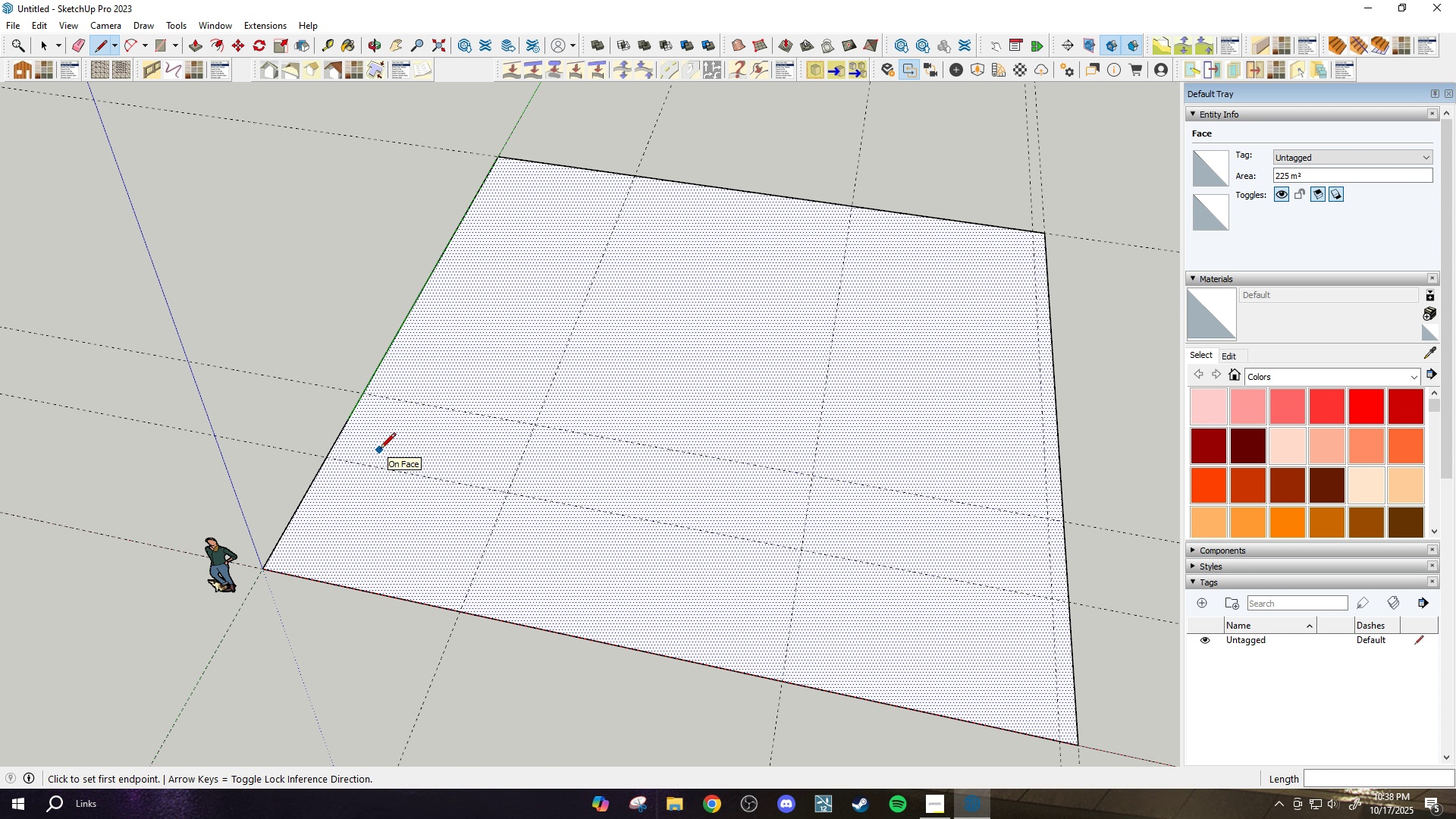 
left_click([321, 453])
 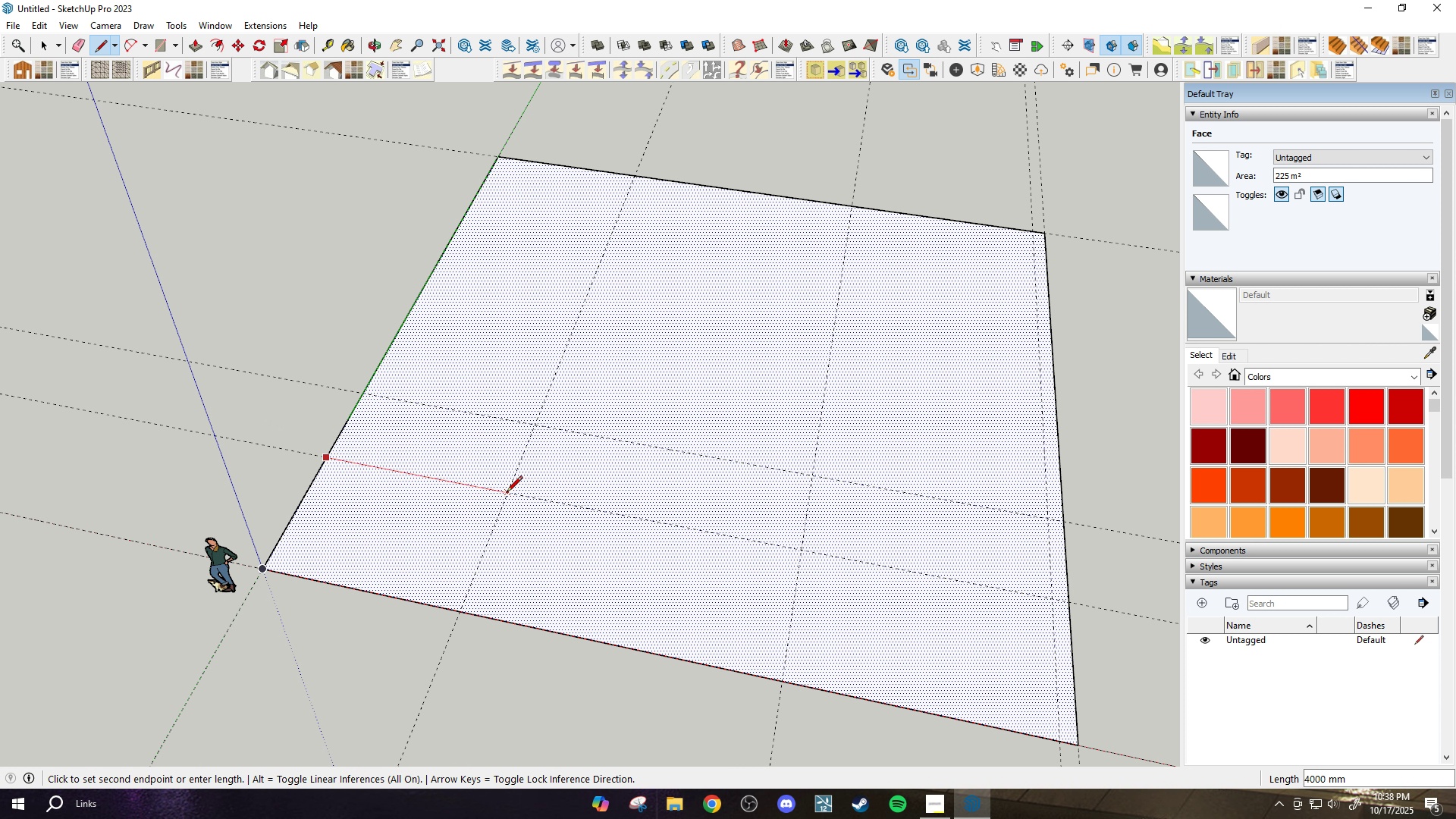 
left_click([507, 493])
 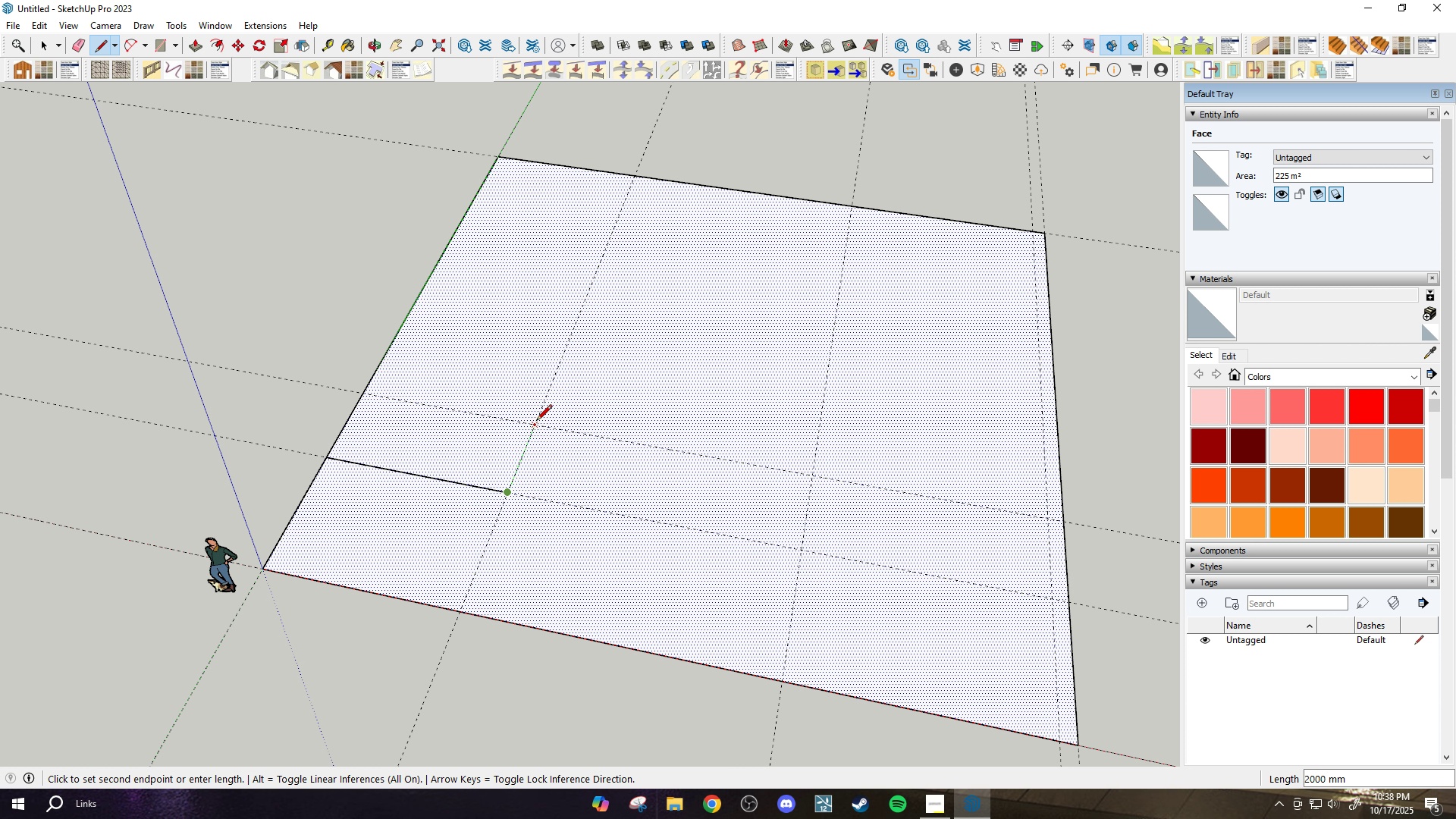 
left_click([534, 423])
 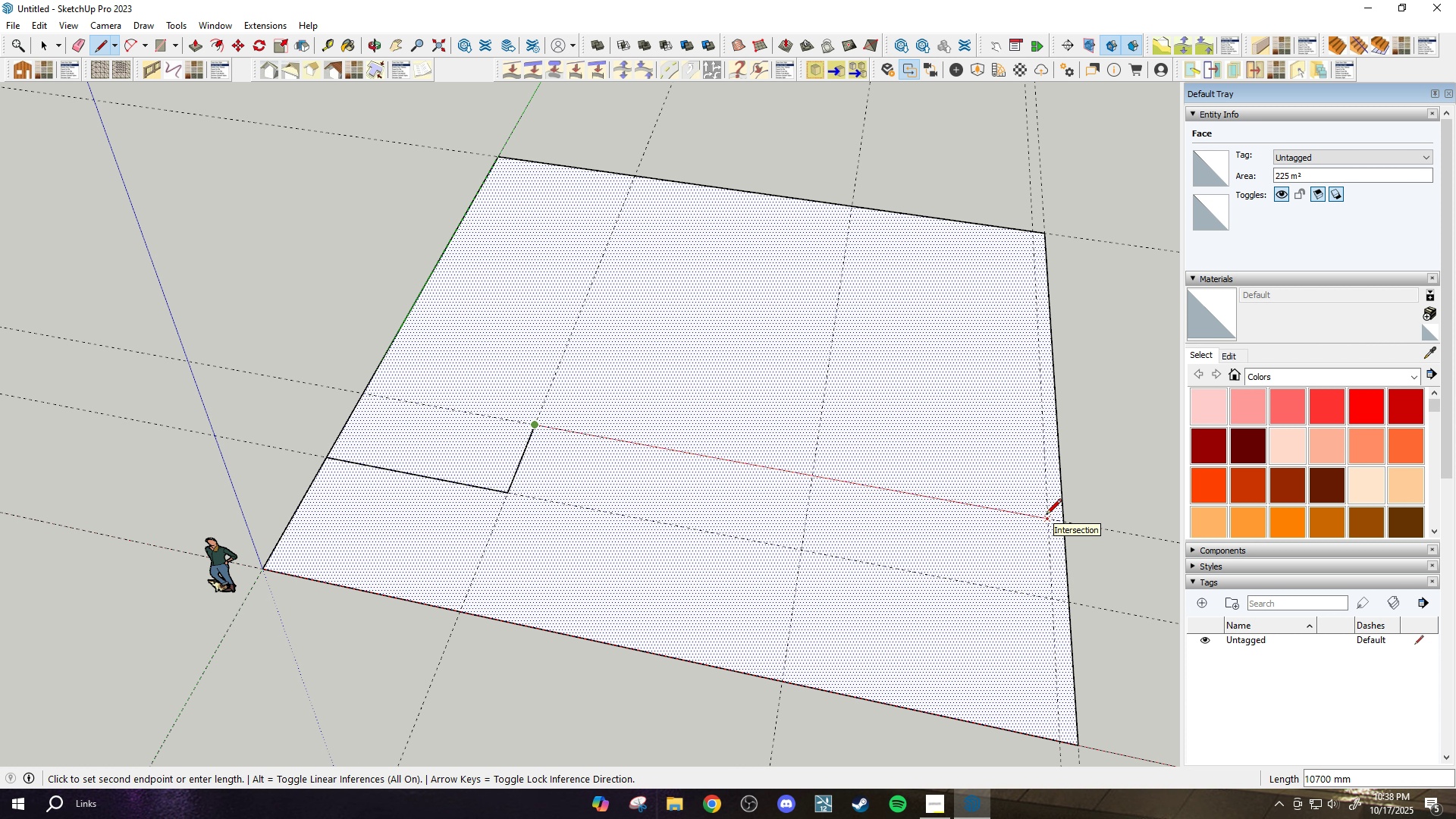 
left_click([1046, 516])
 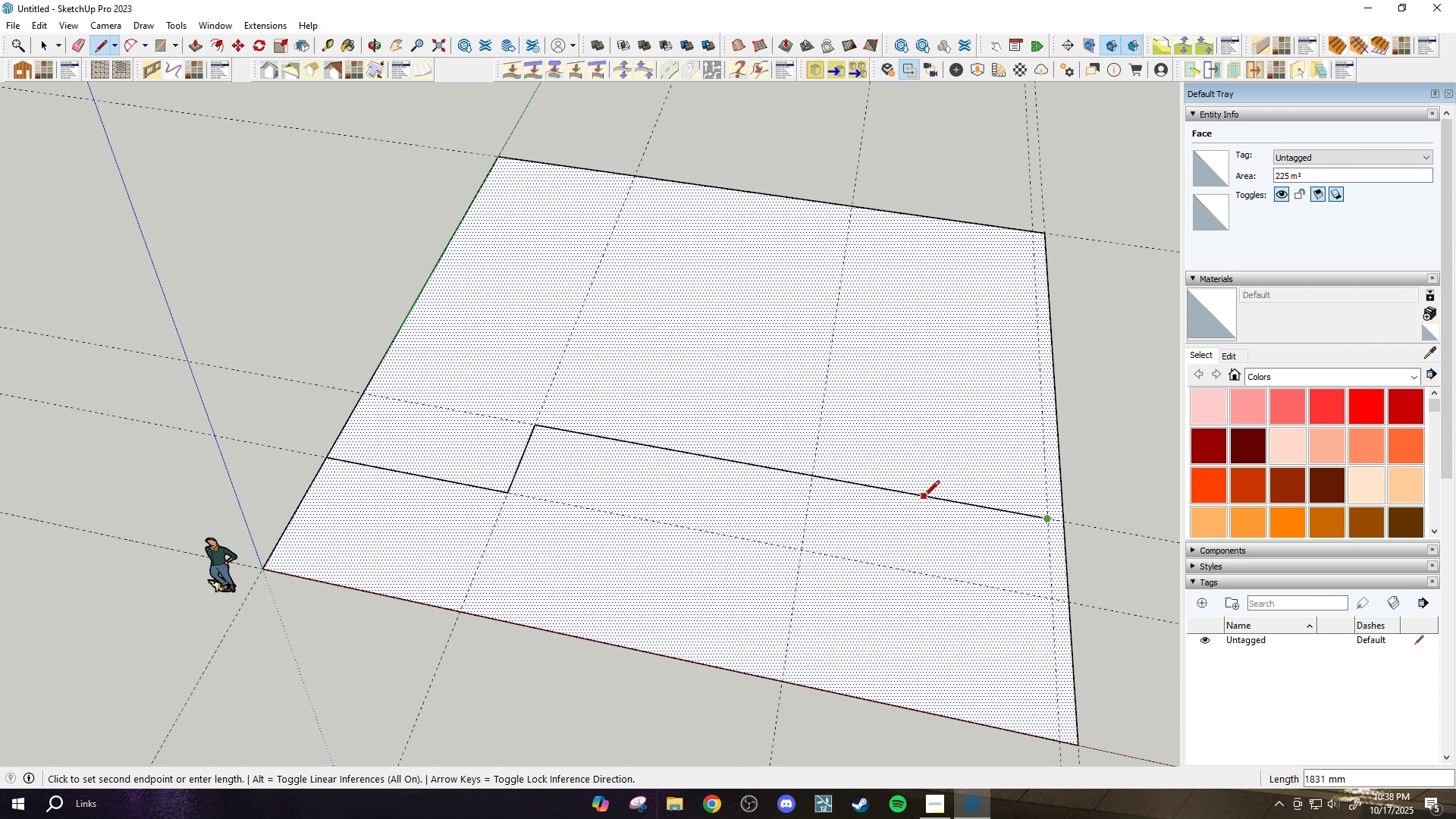 
scroll: coordinate [924, 497], scroll_direction: down, amount: 3.0
 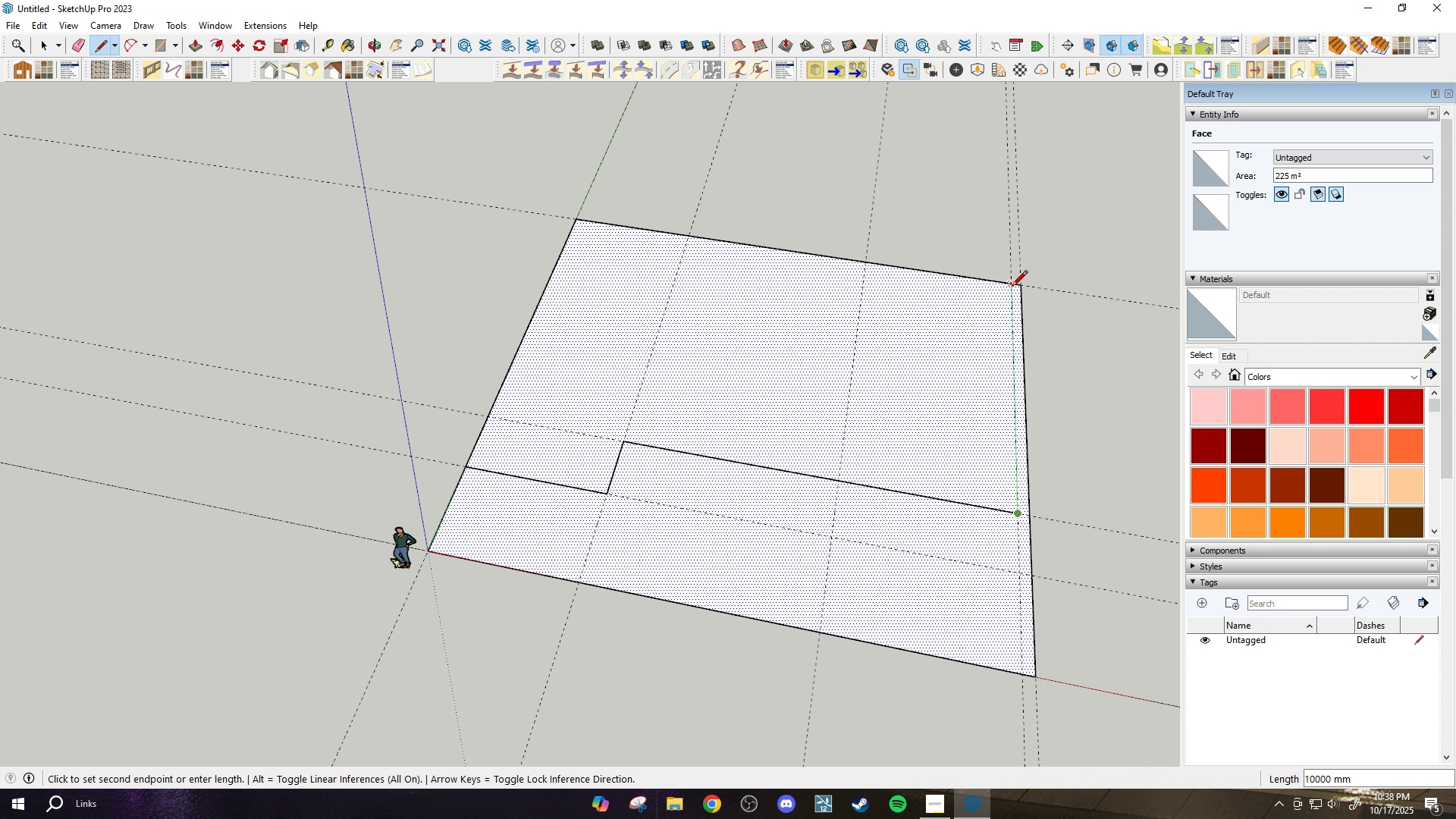 
left_click([1012, 287])
 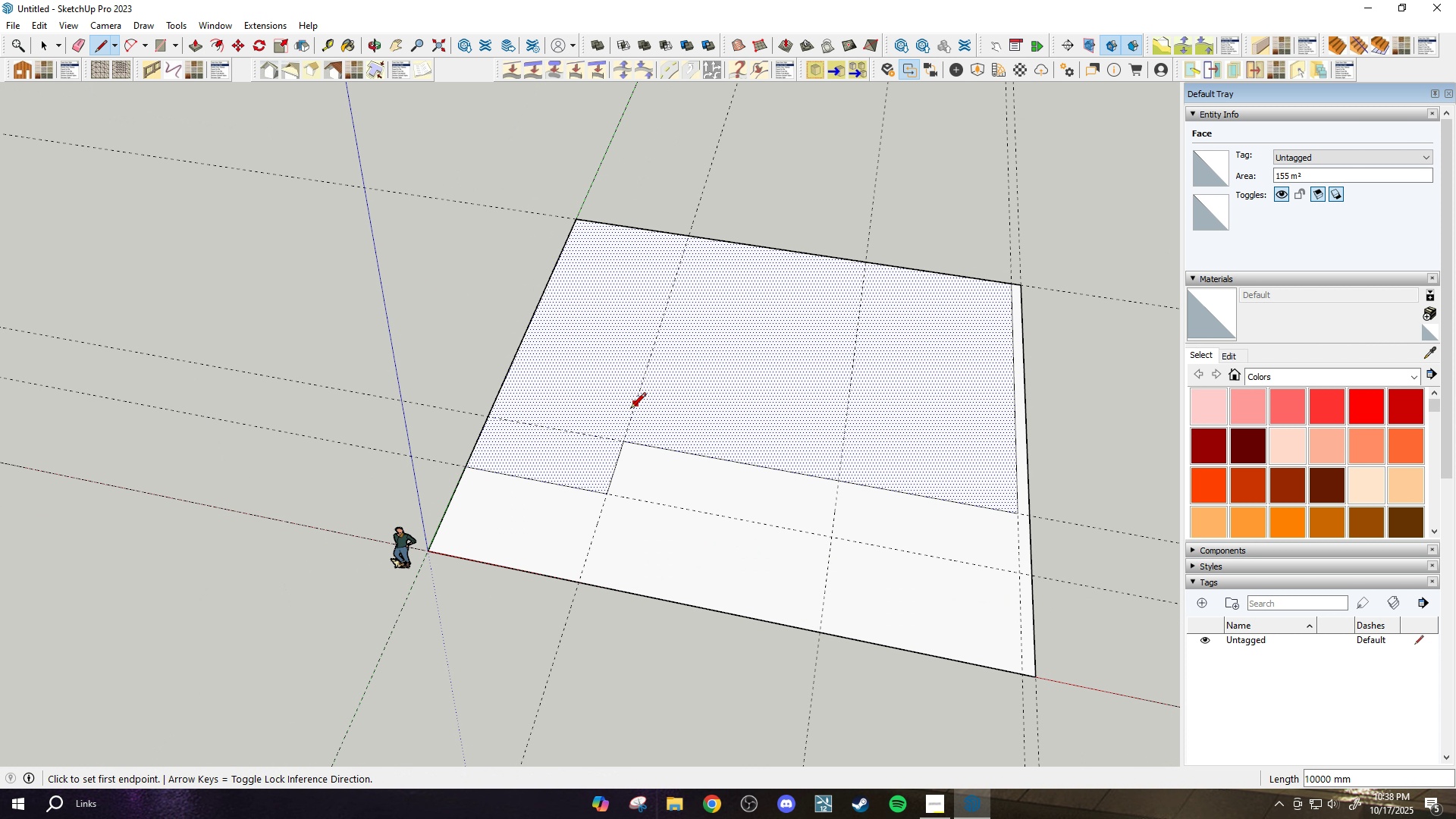 
key(Space)
 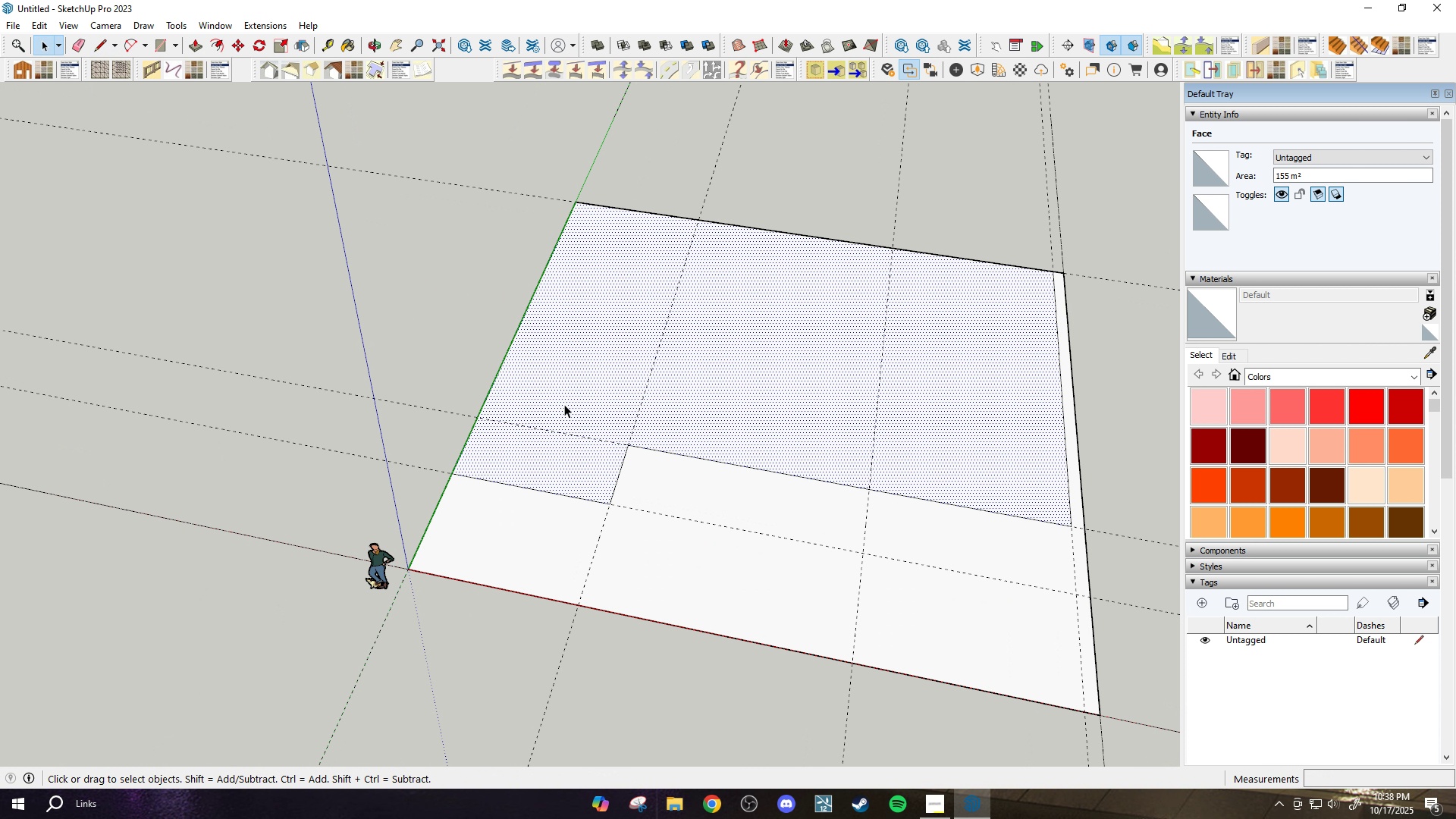 
scroll: coordinate [582, 408], scroll_direction: up, amount: 1.0
 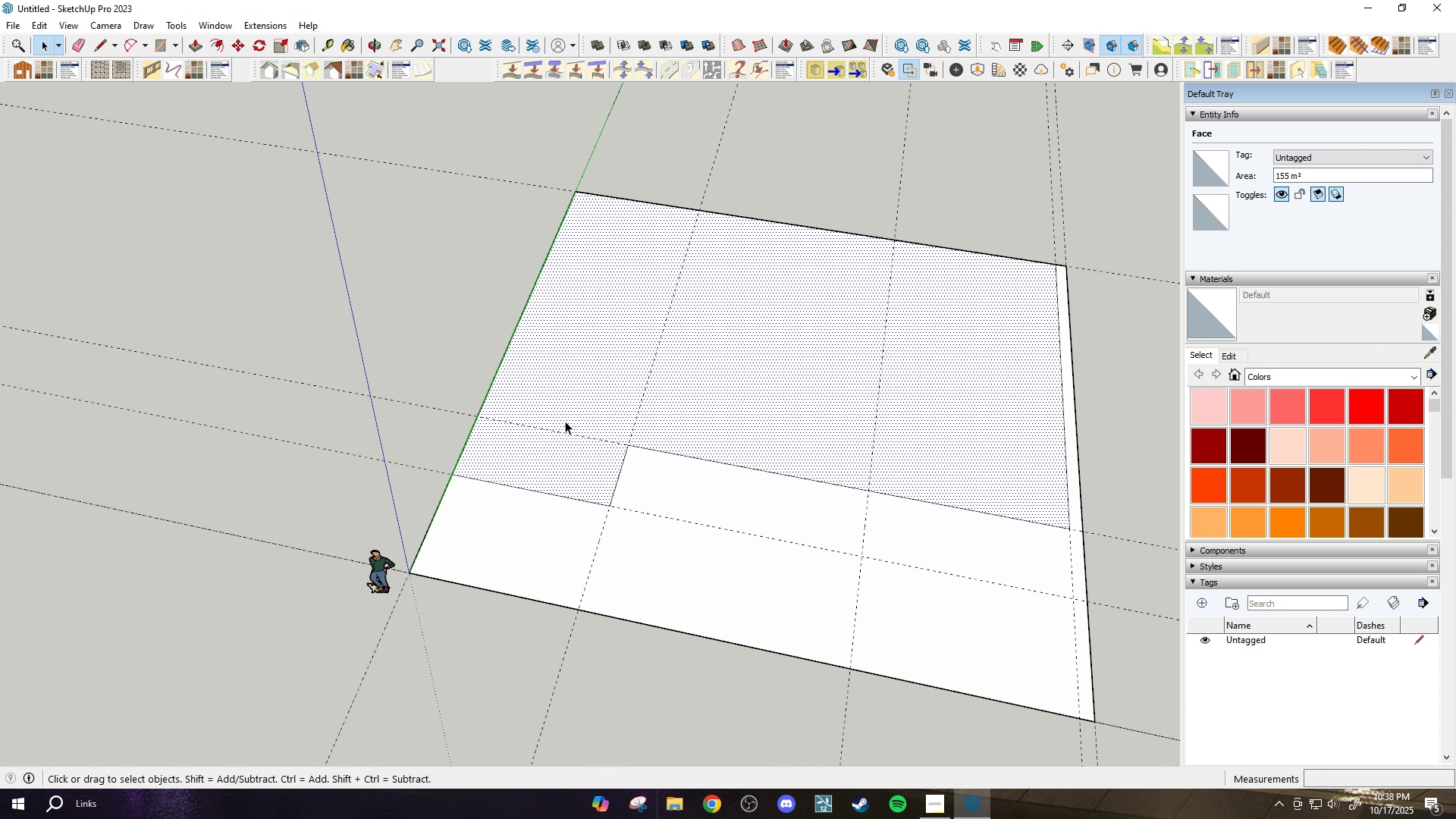 
key(T)
 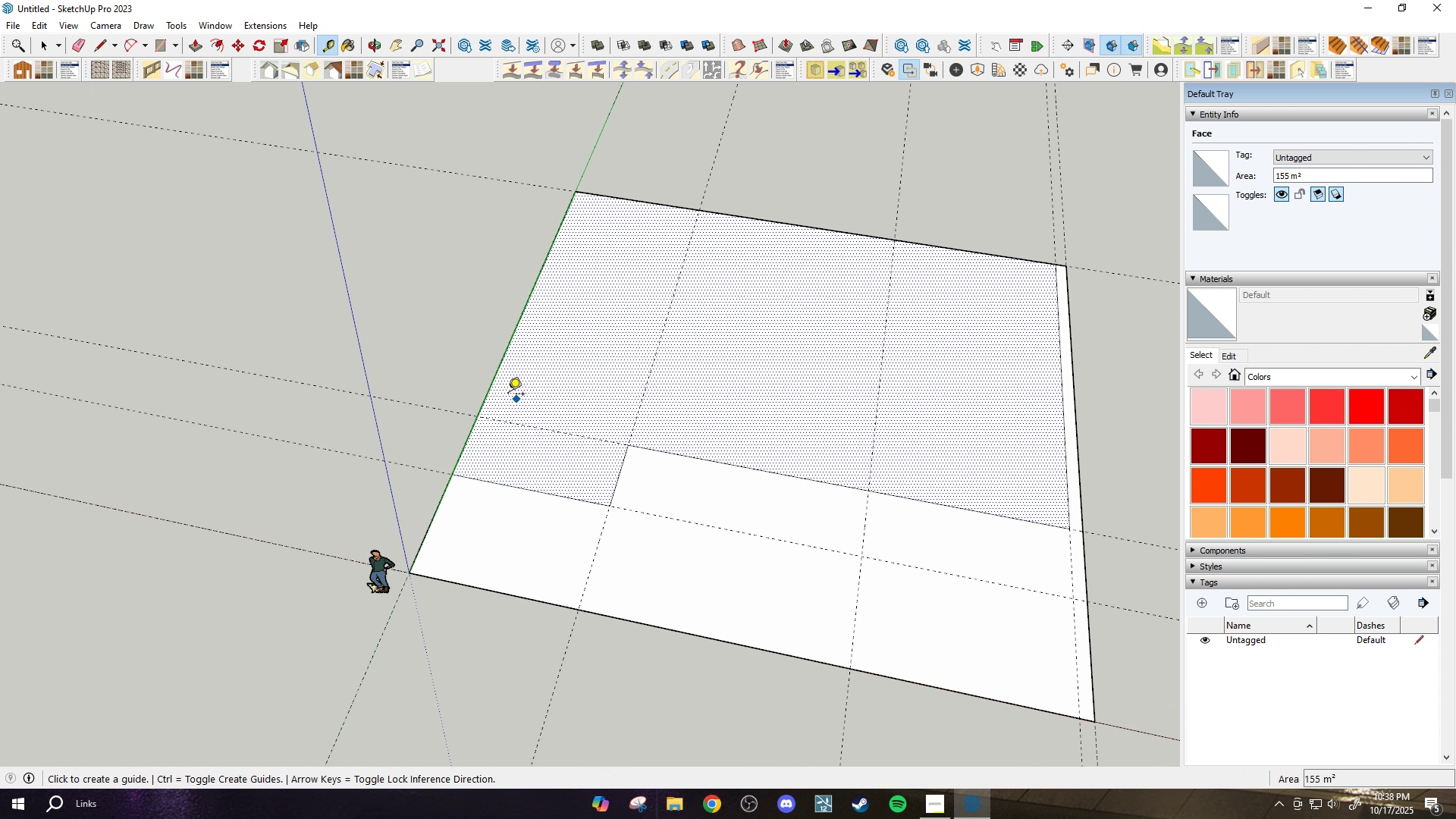 
scroll: coordinate [516, 398], scroll_direction: up, amount: 1.0
 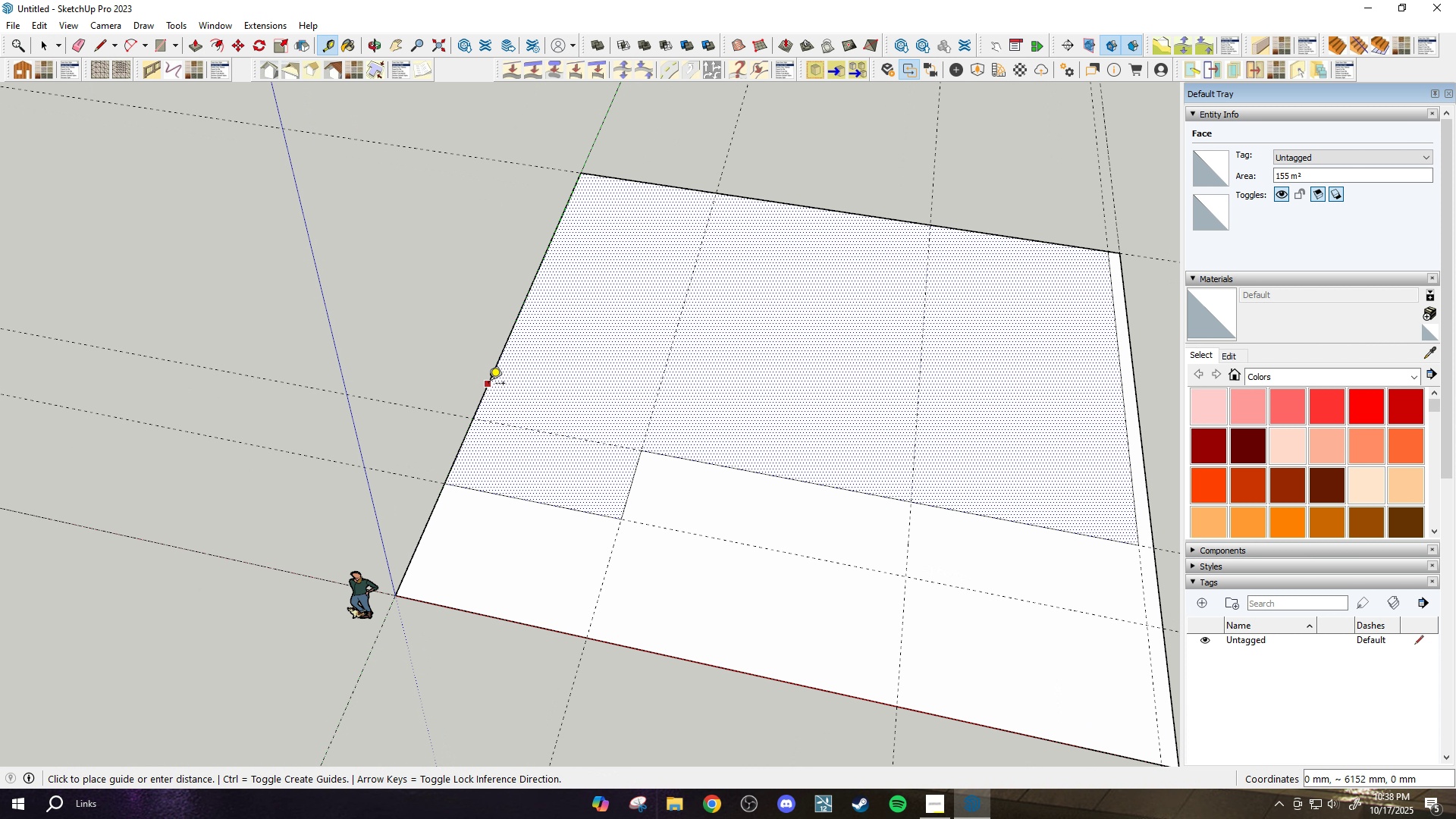 
left_click([488, 384])
 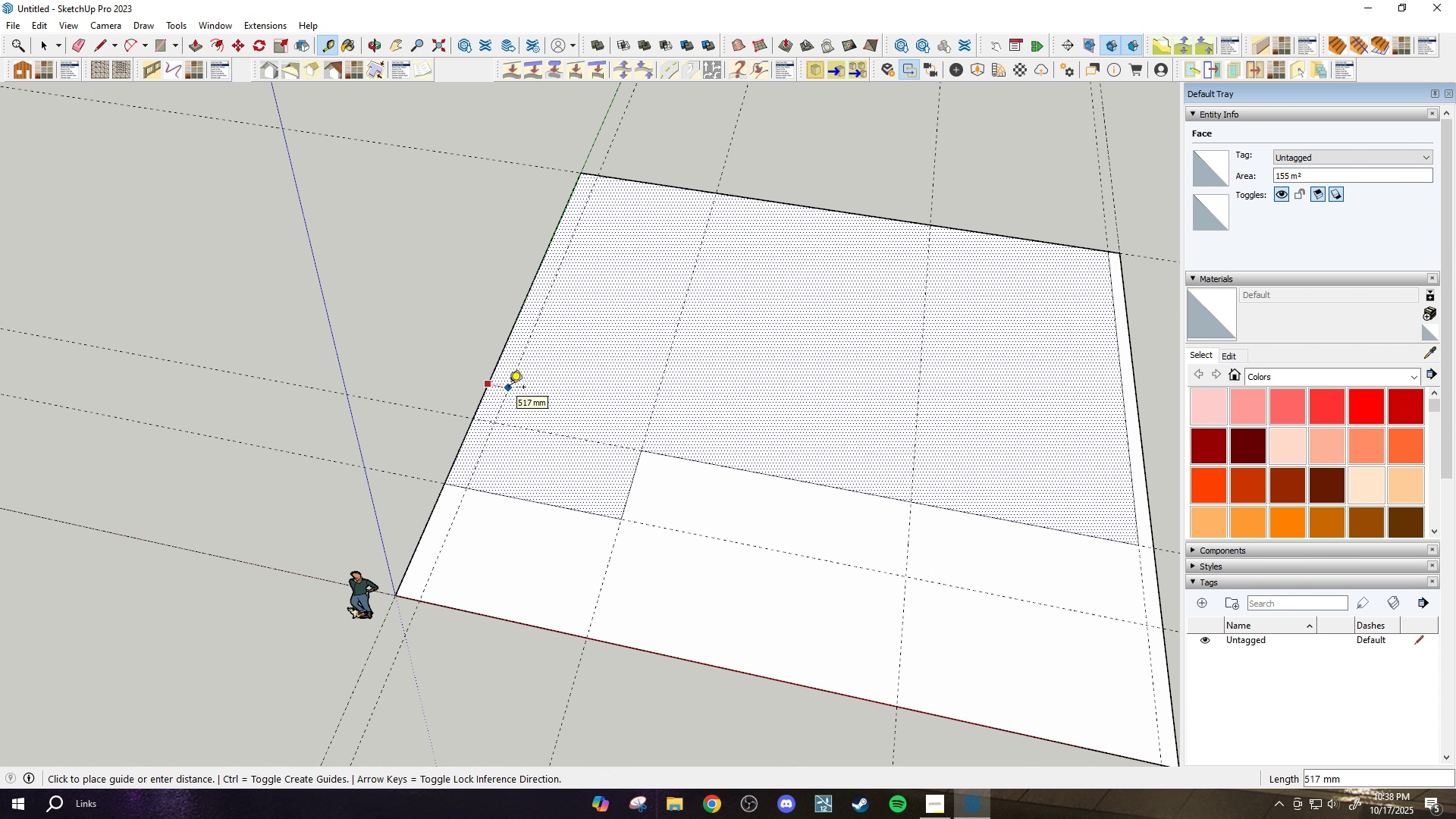 
type(3000)
 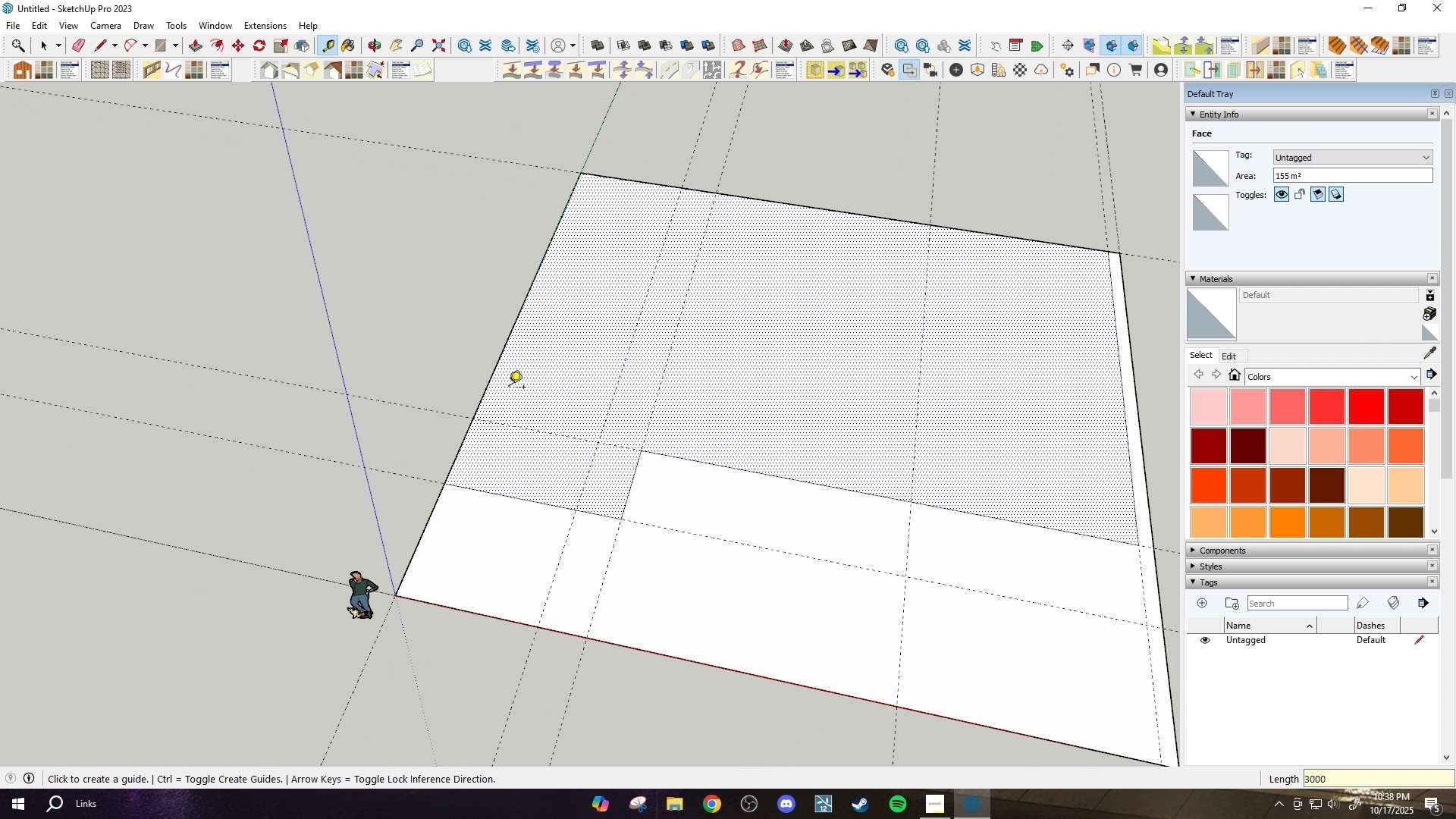 
key(Enter)
 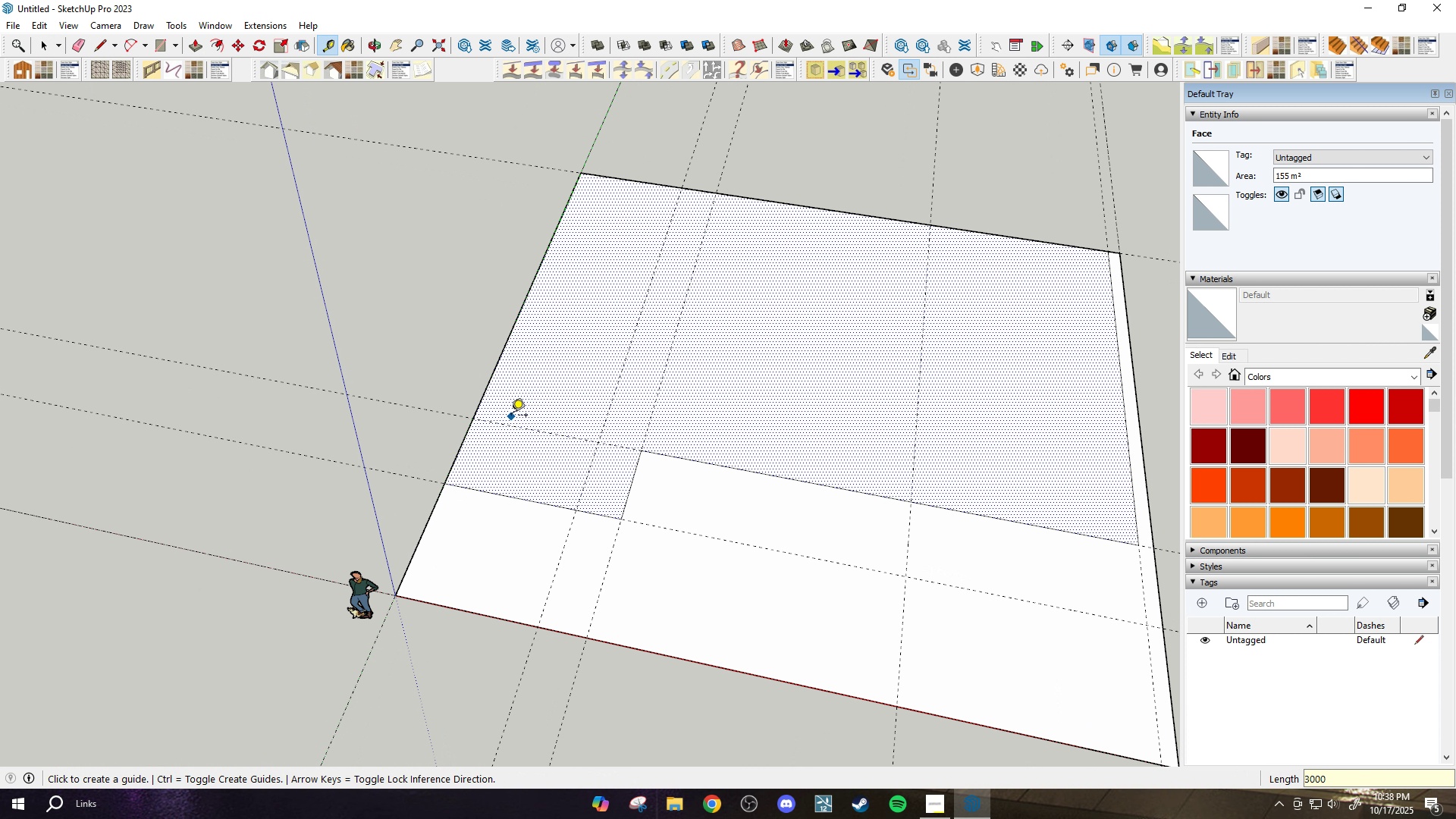 
key(Control+Z)
 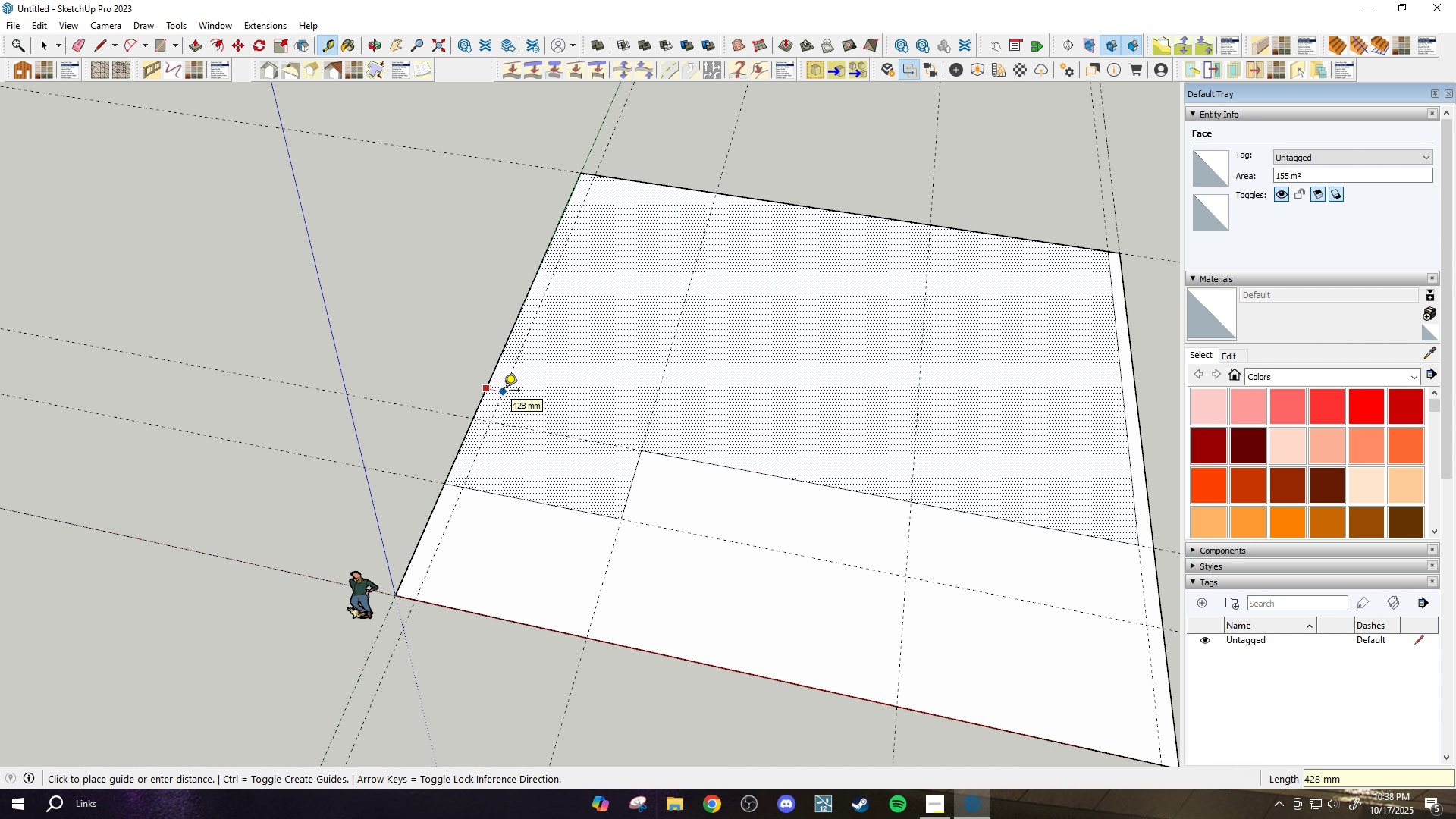 
type(300)
 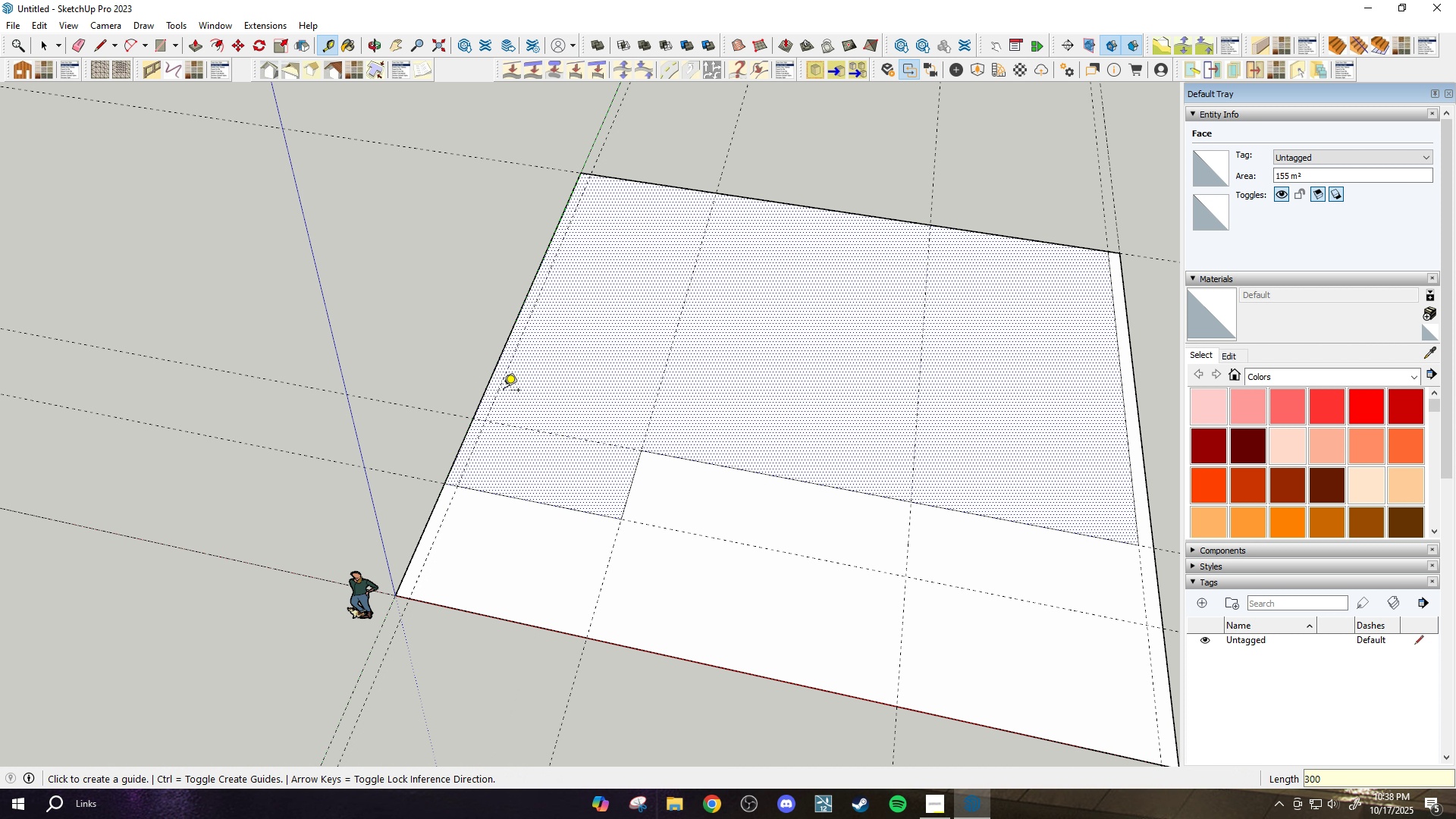 
key(Enter)
 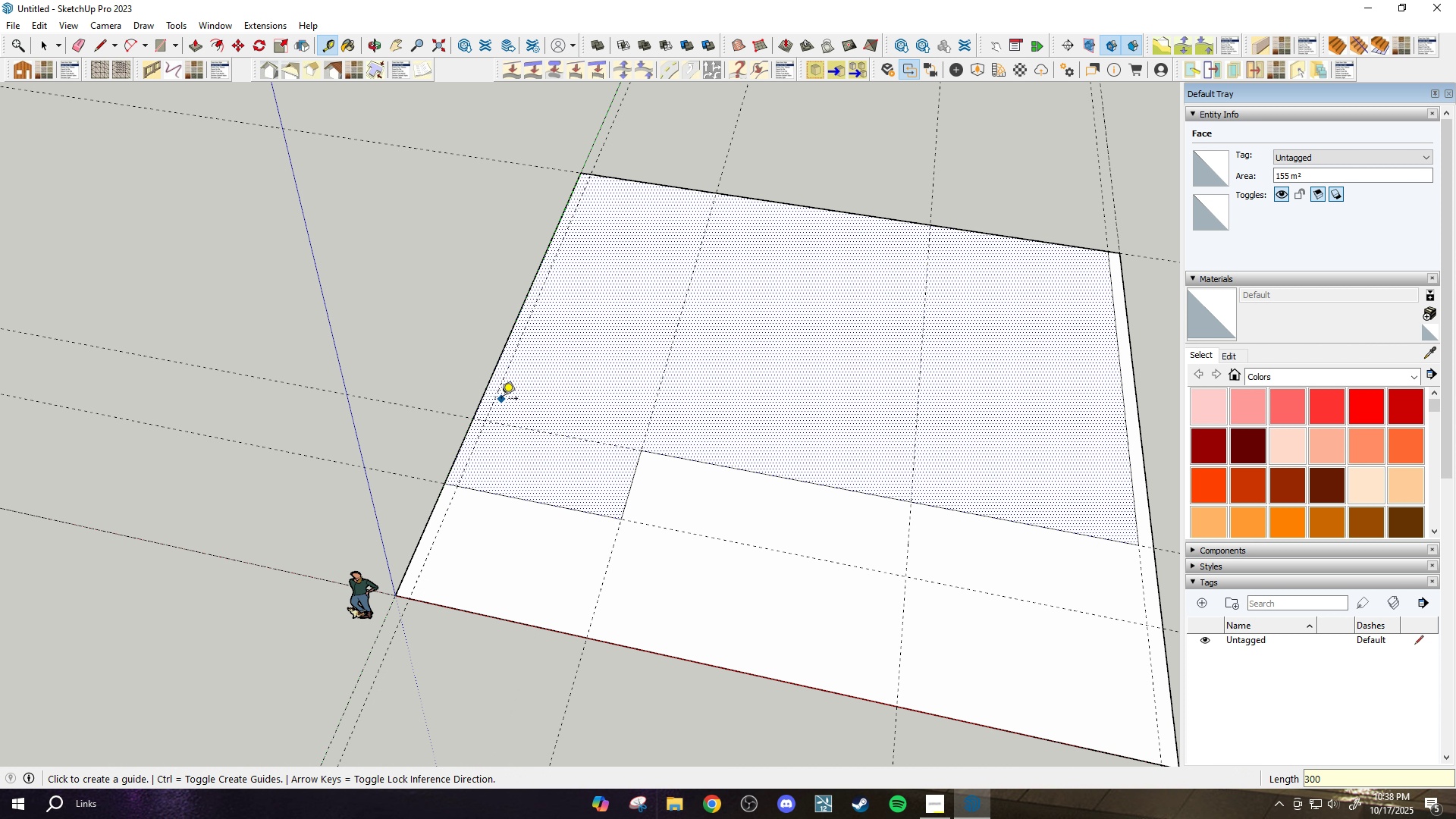 
key(L)
 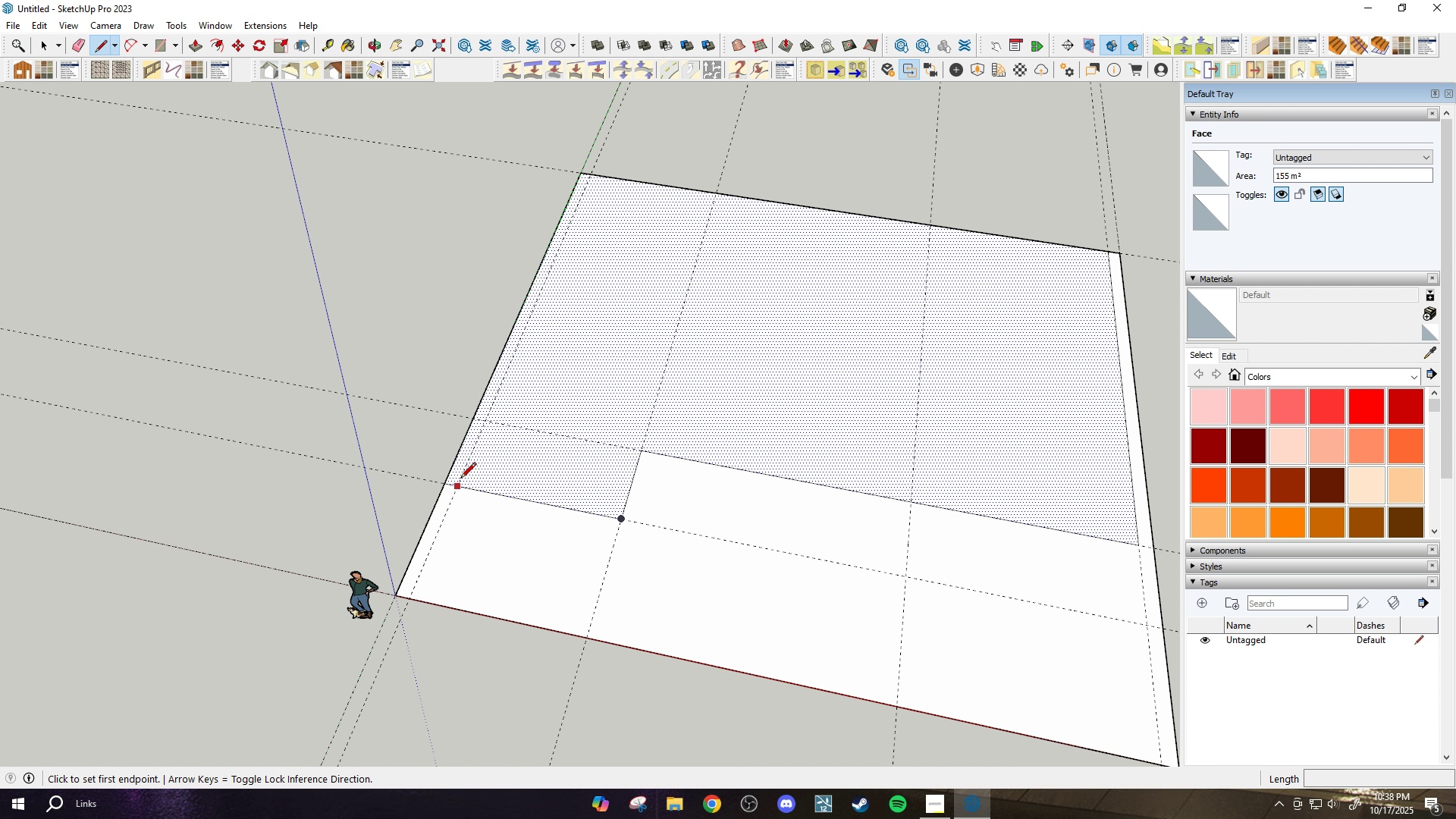 
left_click([460, 479])
 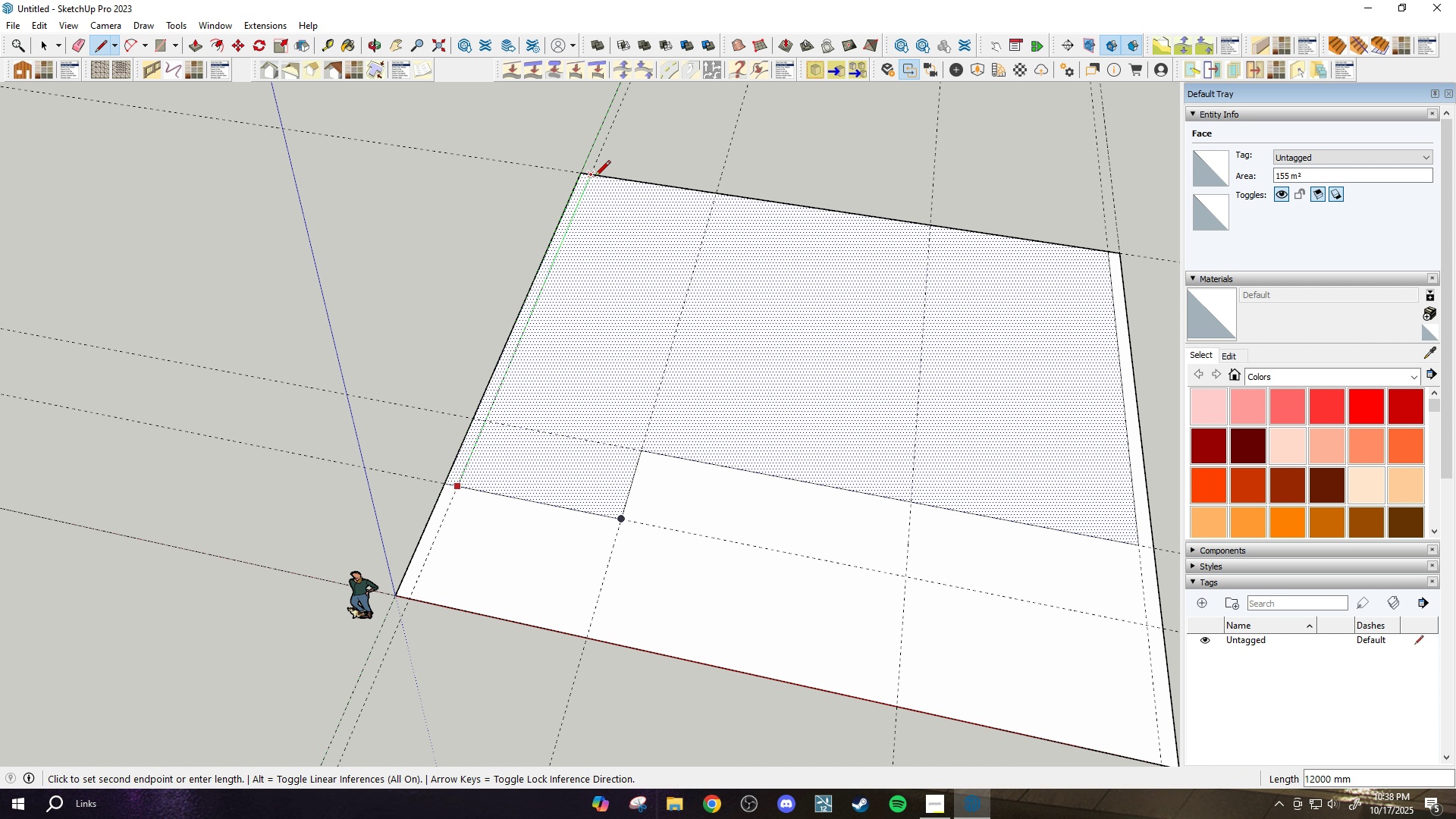 
left_click([595, 177])
 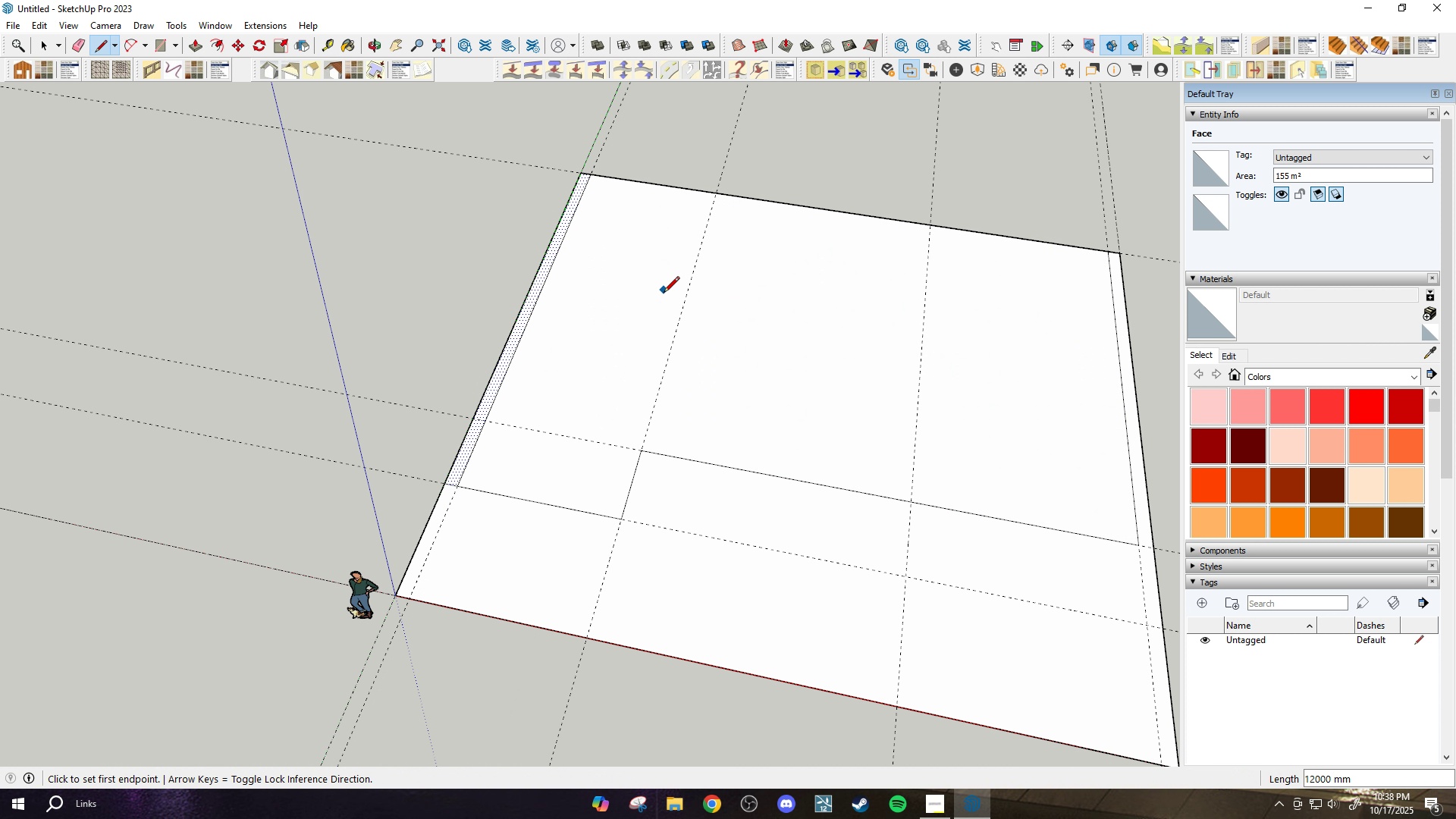 
scroll: coordinate [664, 298], scroll_direction: down, amount: 3.0
 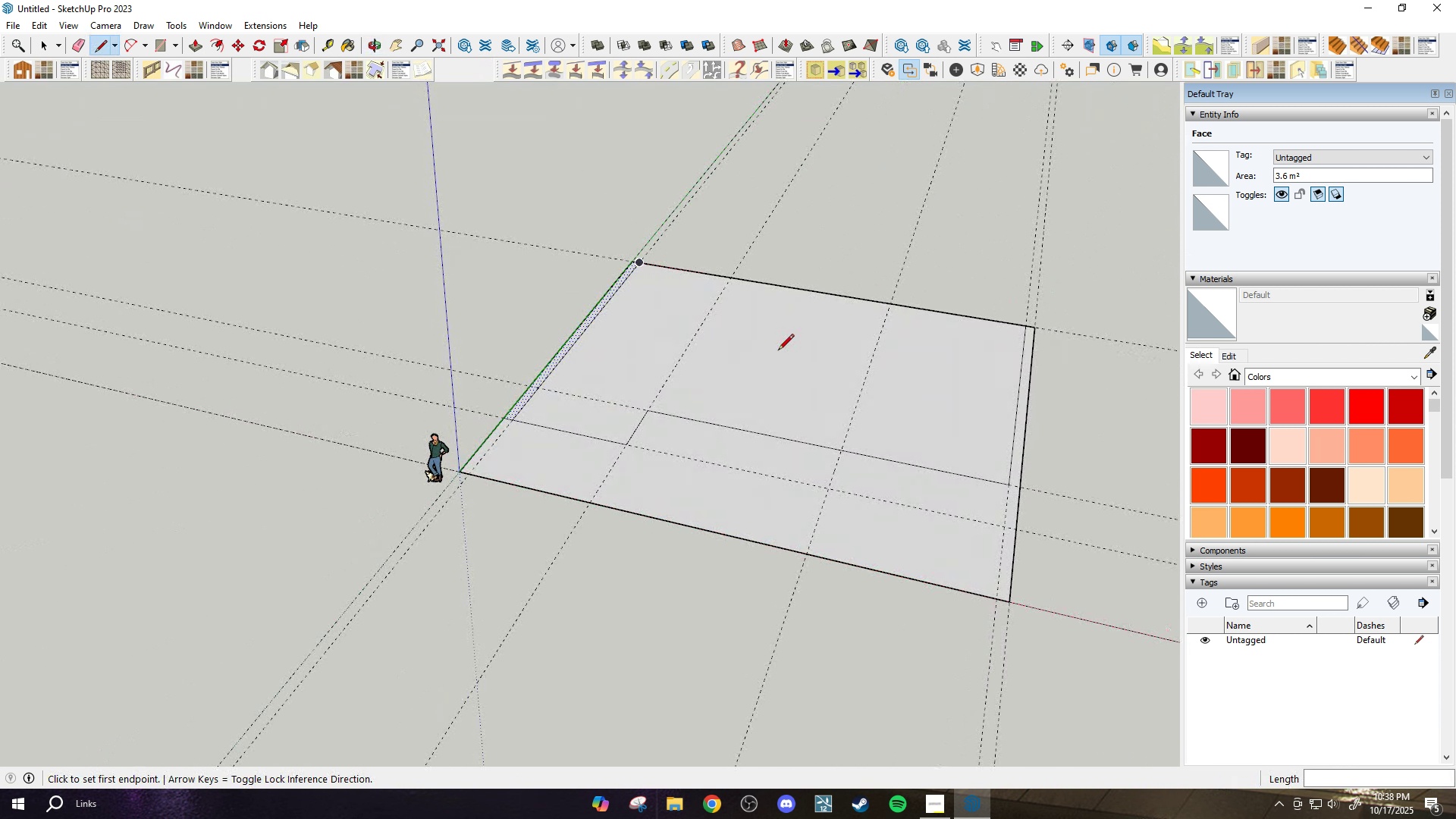 
scroll: coordinate [719, 413], scroll_direction: up, amount: 3.0
 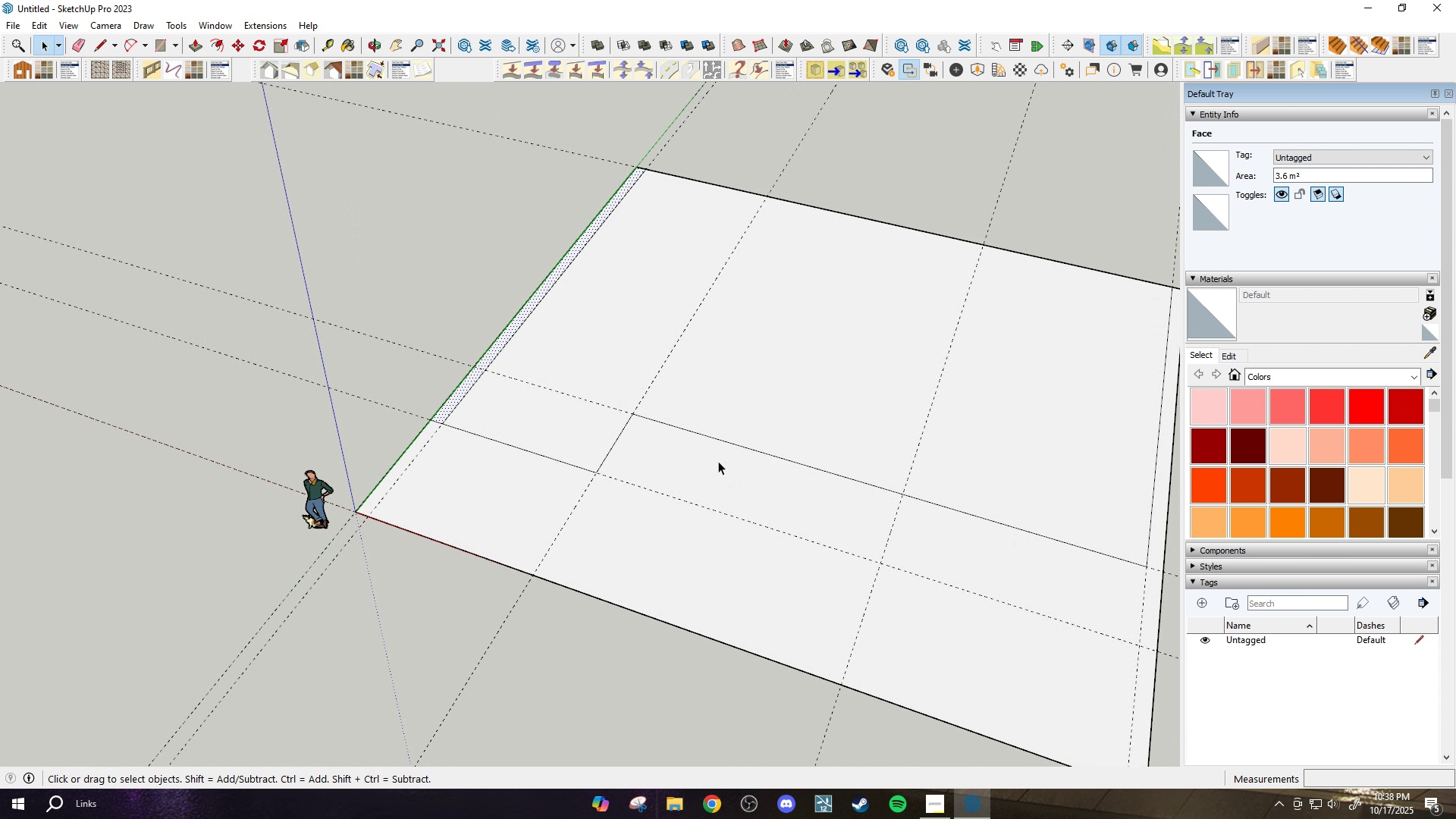 
key(Space)
 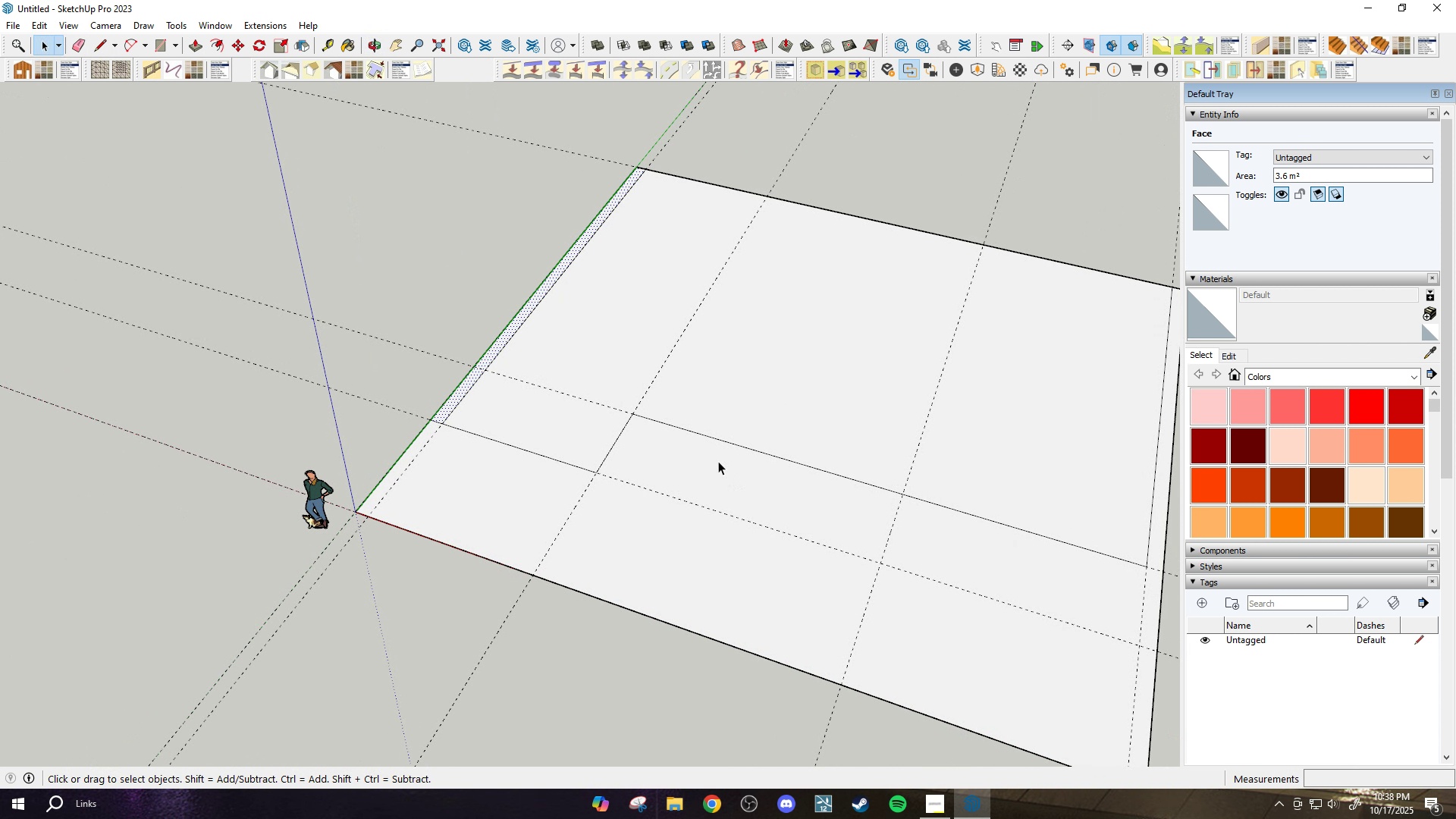 
scroll: coordinate [717, 450], scroll_direction: up, amount: 3.0
 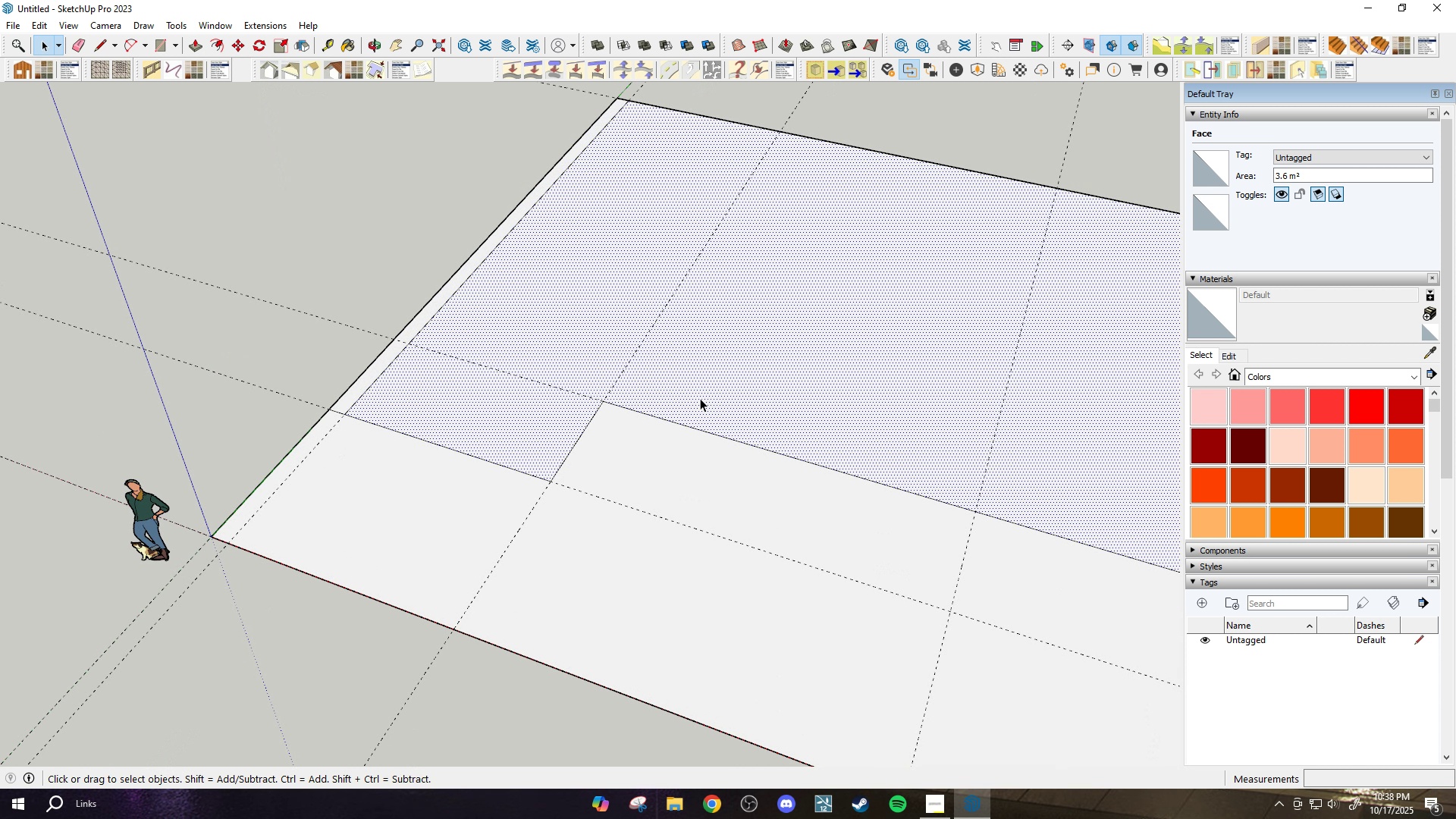 
left_click([700, 398])
 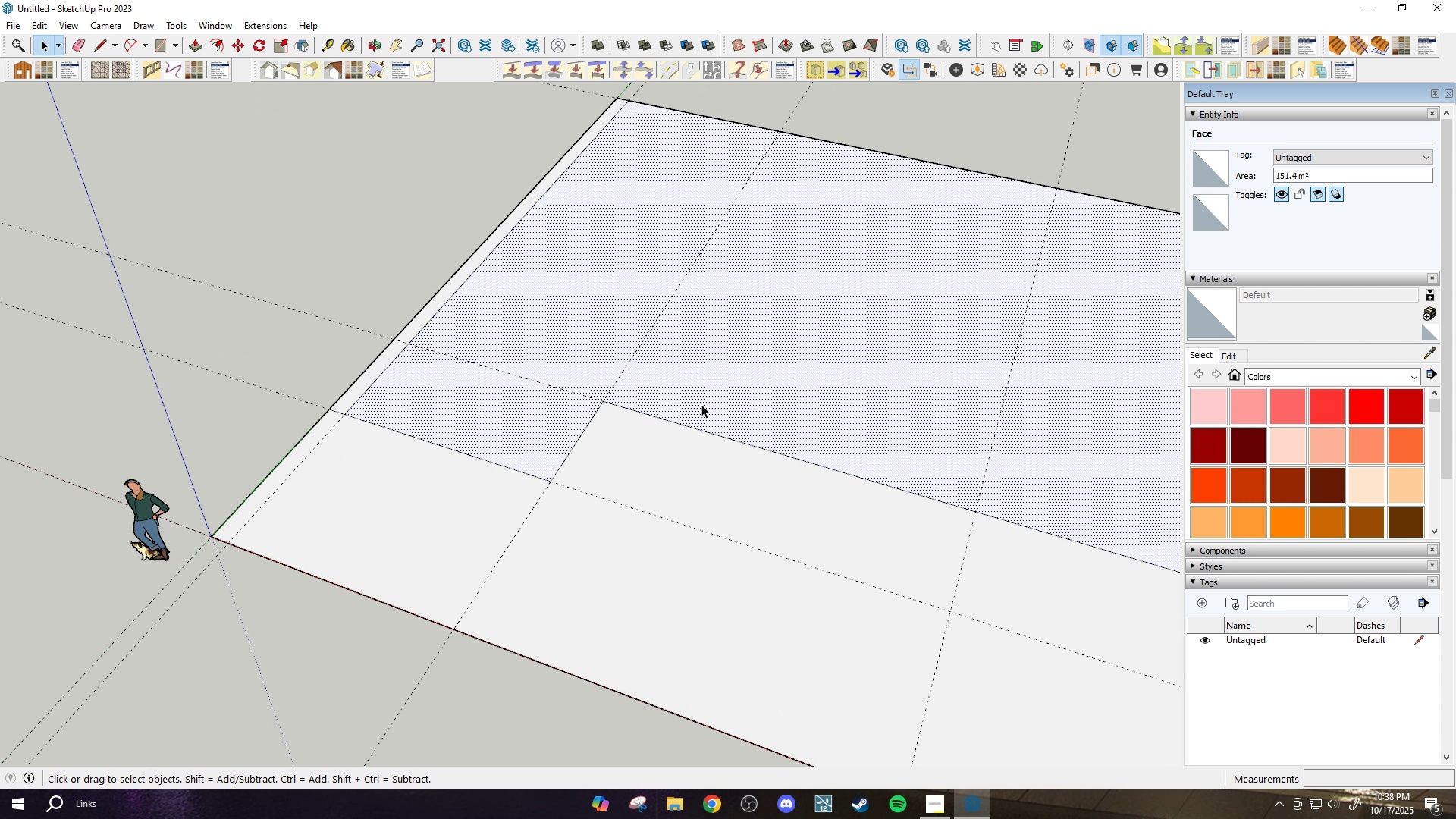 
key(Escape)
 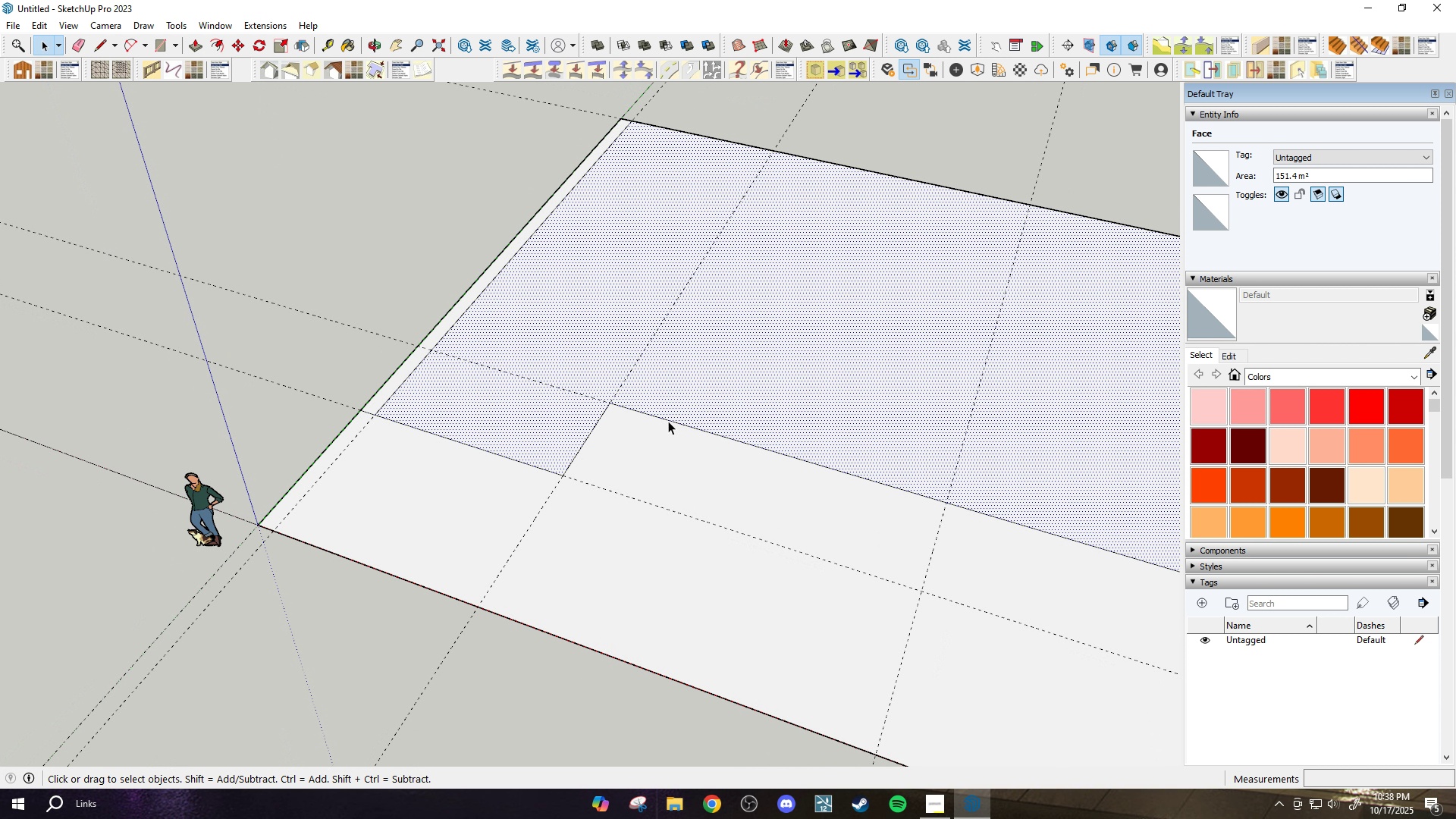 
scroll: coordinate [668, 421], scroll_direction: down, amount: 2.0
 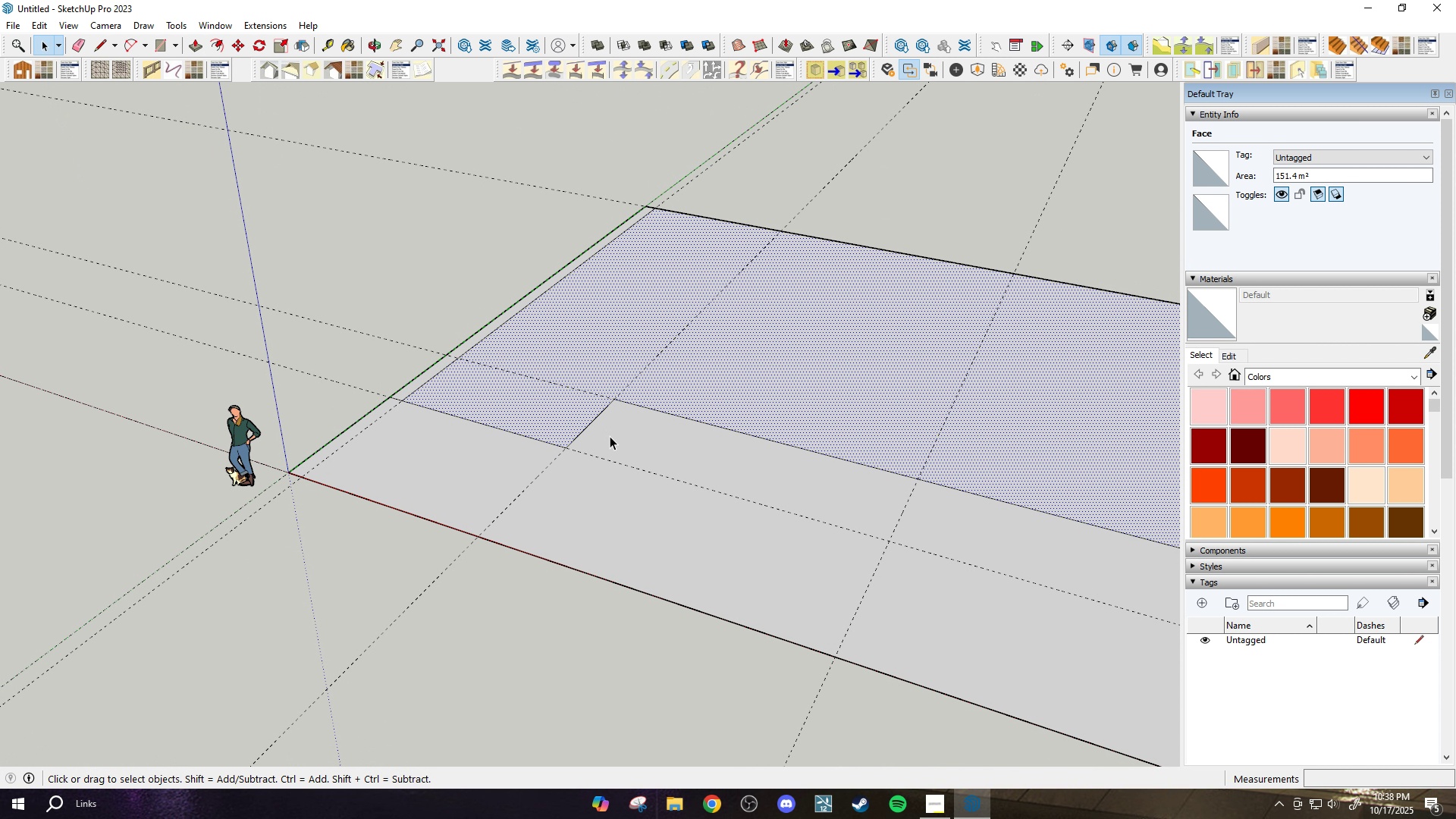 
left_click([578, 490])
 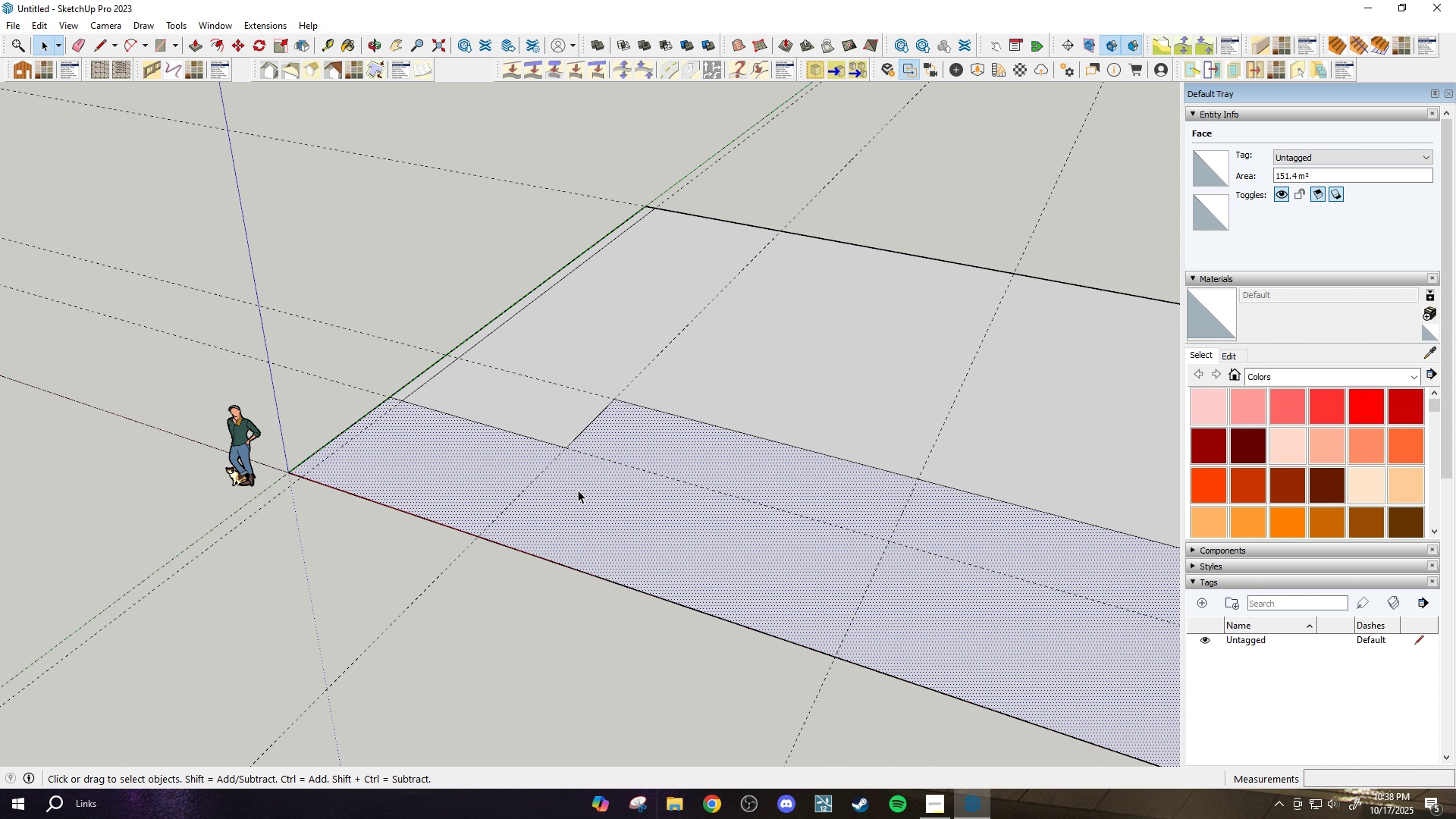 
key(Escape)
 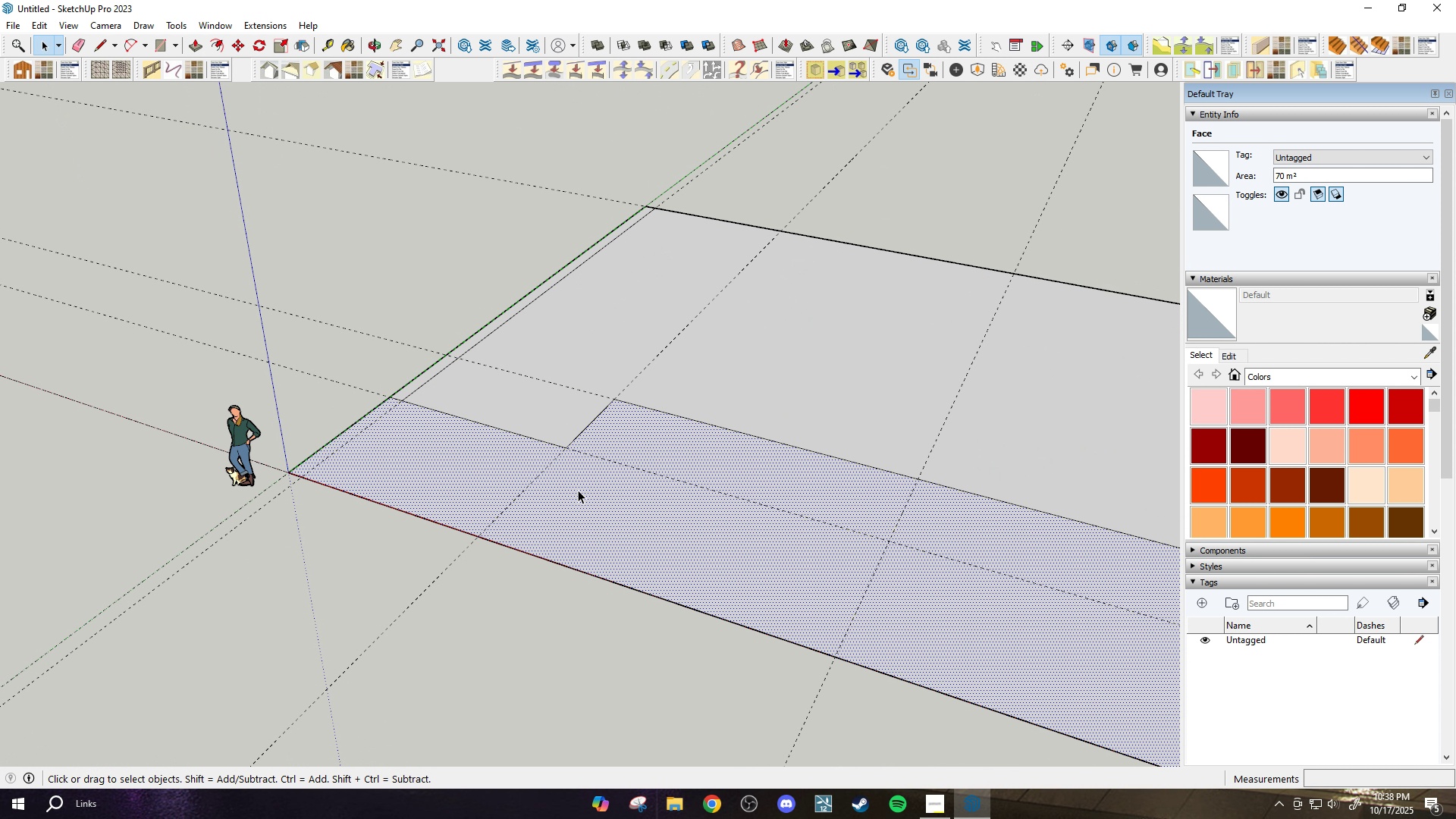 
key(P)
 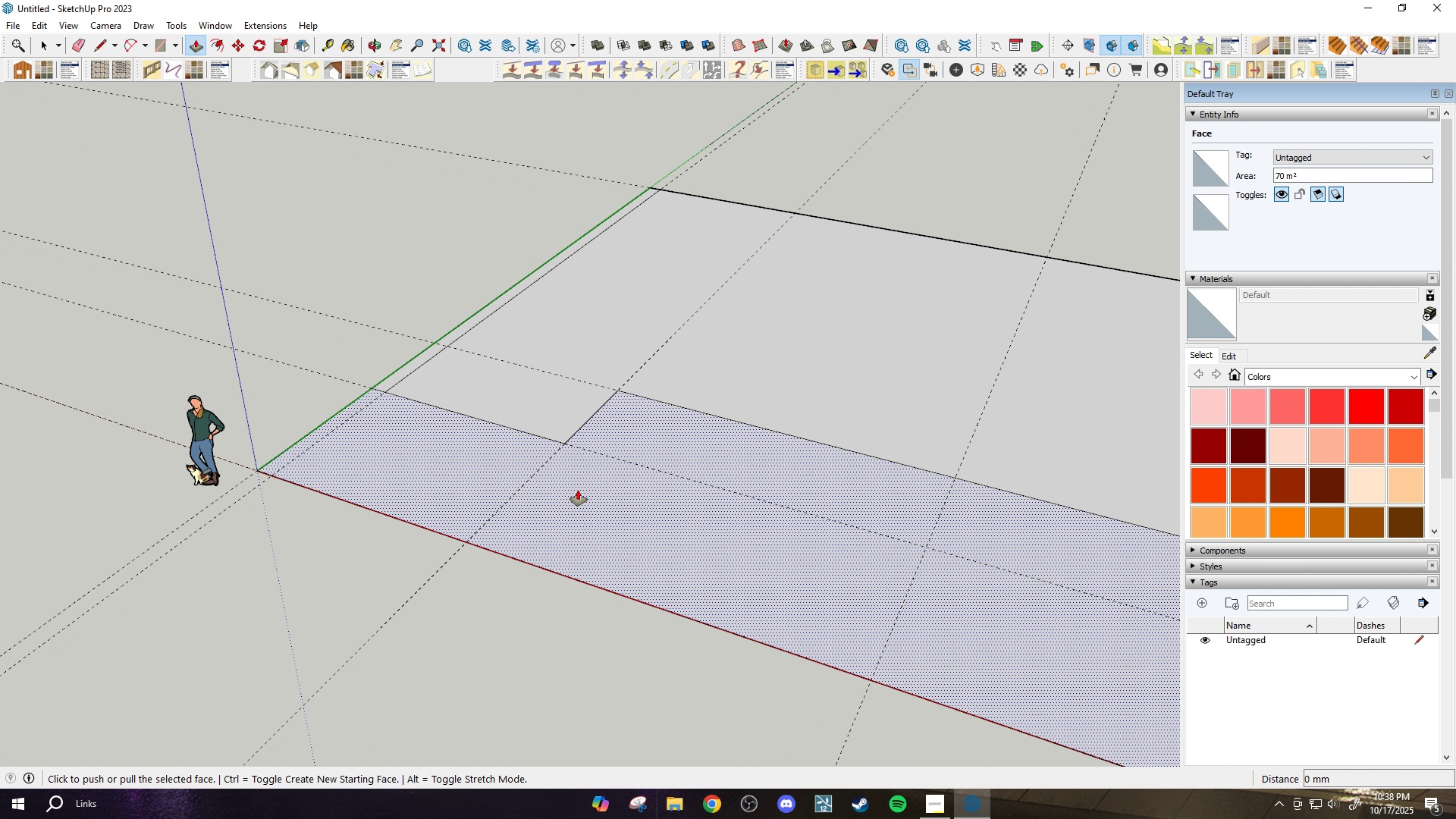 
scroll: coordinate [578, 490], scroll_direction: up, amount: 1.0
 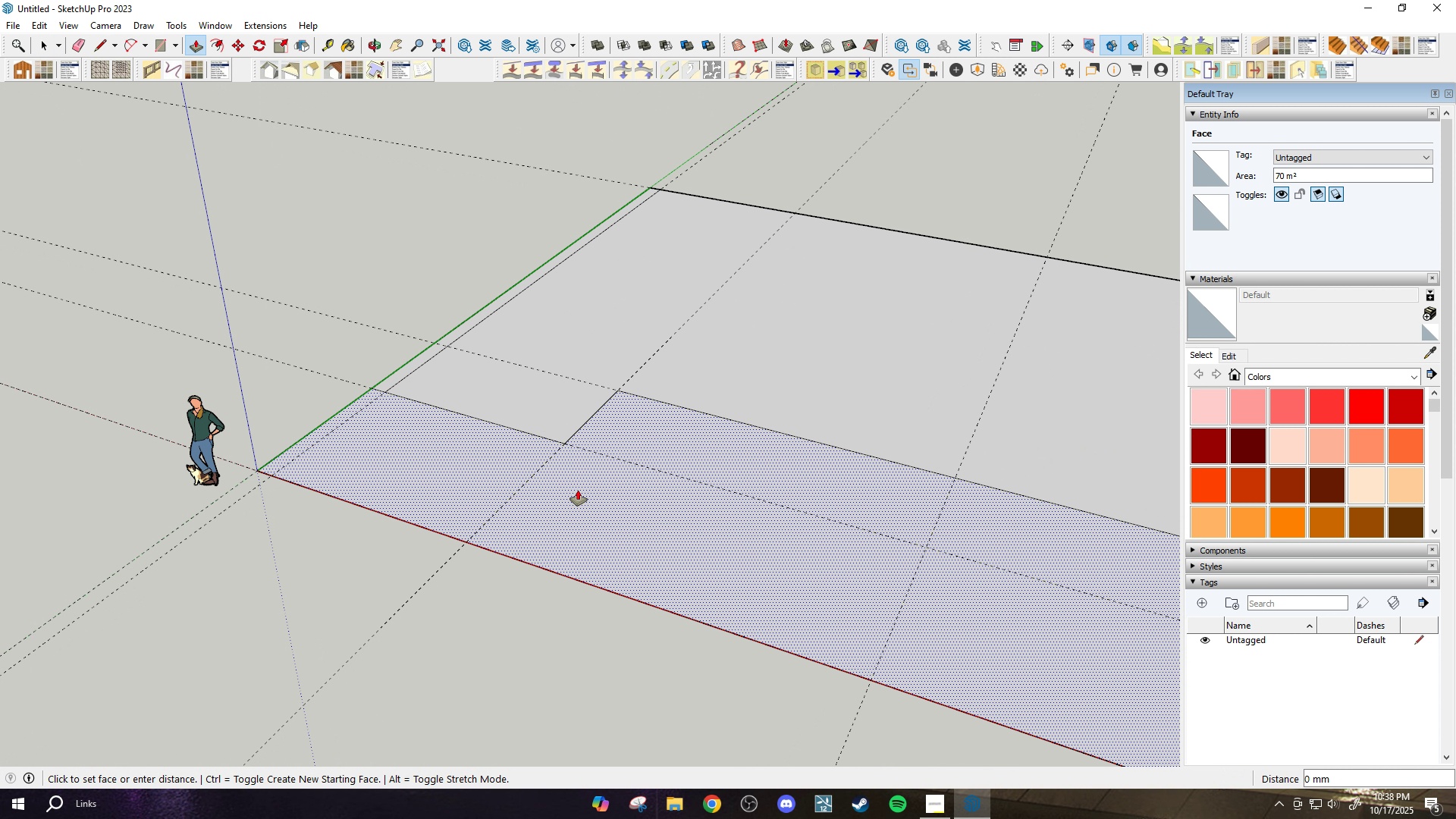 
left_click([578, 490])
 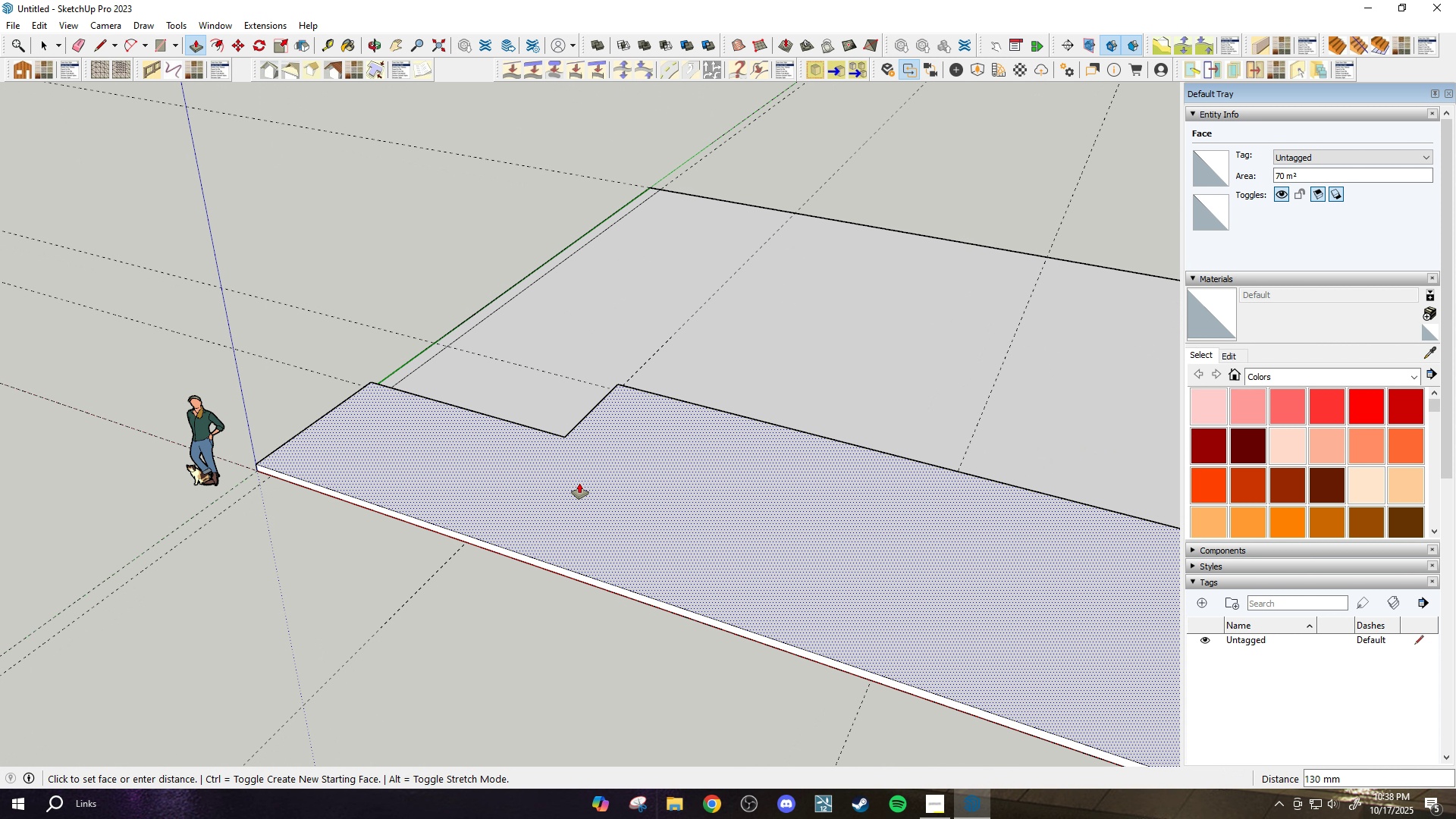 
type(100)
 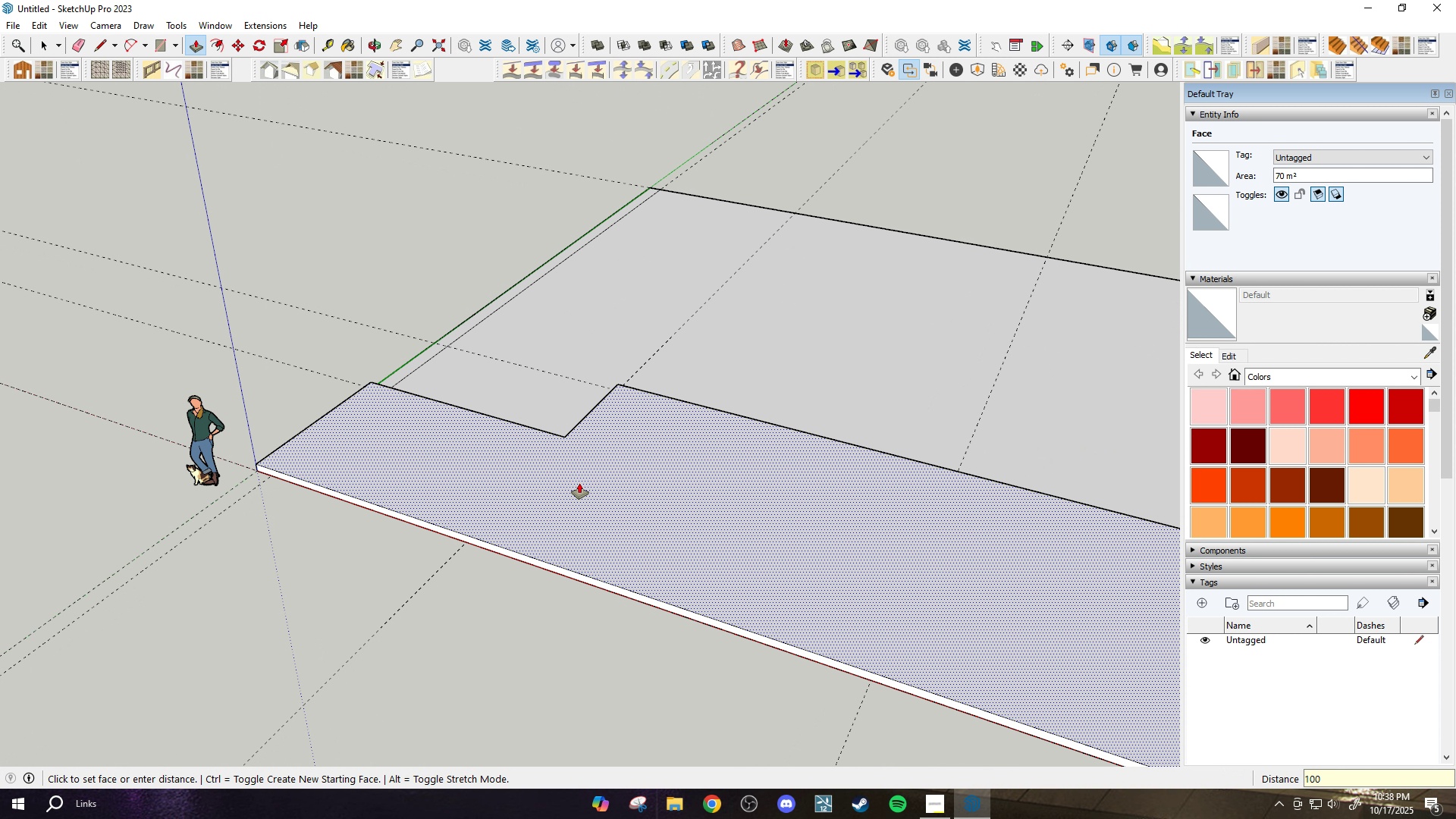 
key(Enter)
 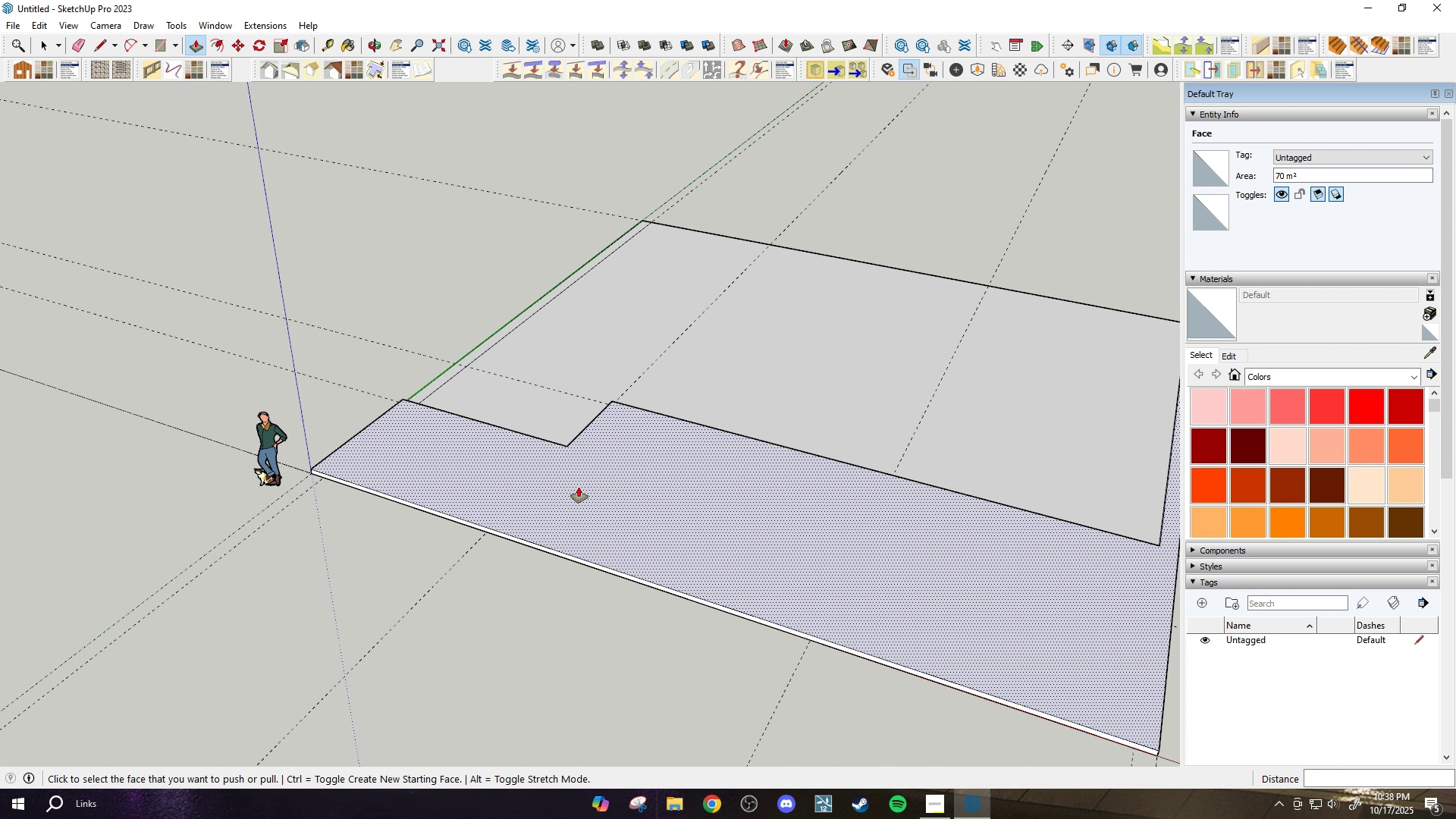 
scroll: coordinate [579, 487], scroll_direction: down, amount: 3.0
 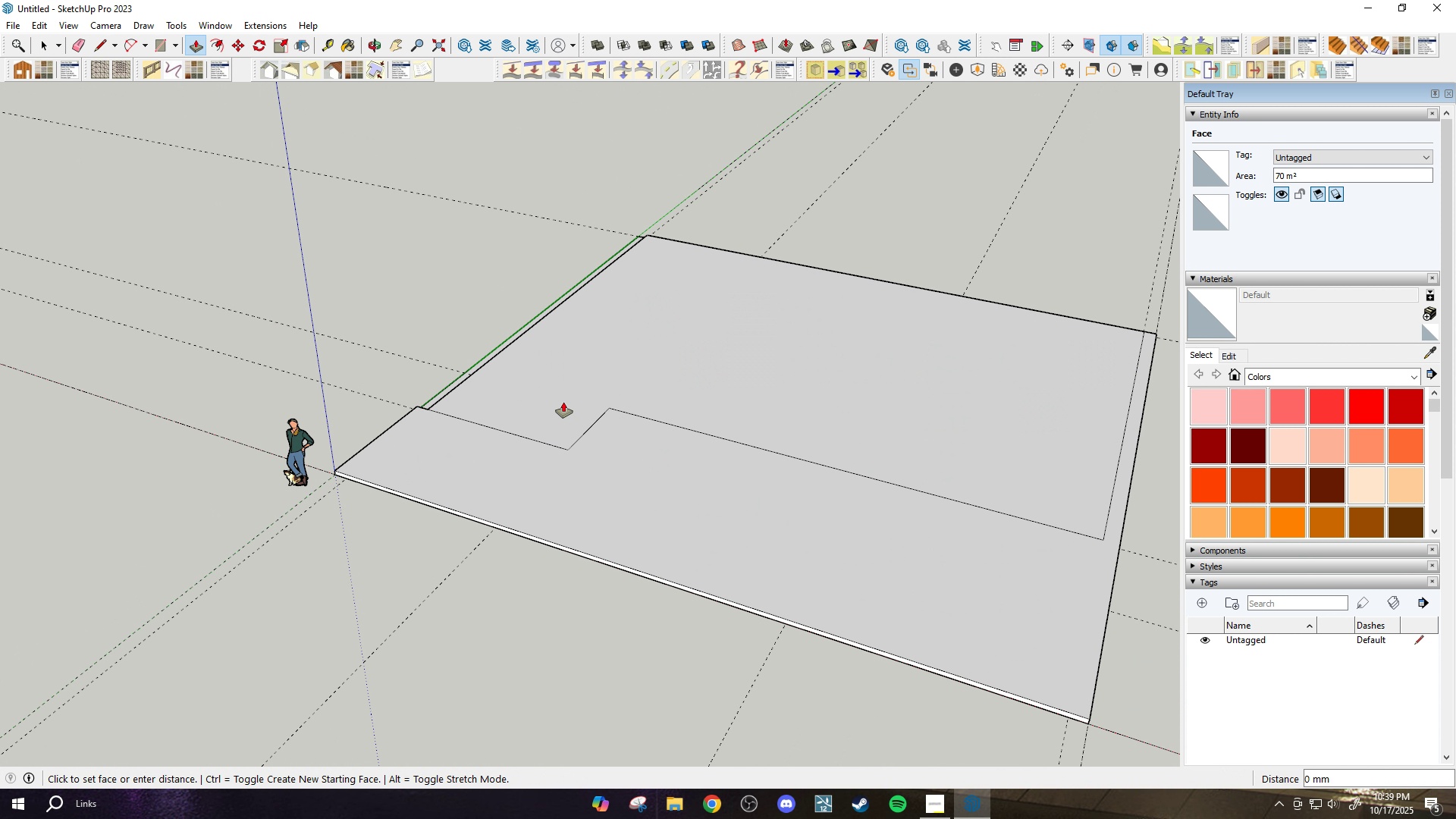 
double_click([563, 402])
 